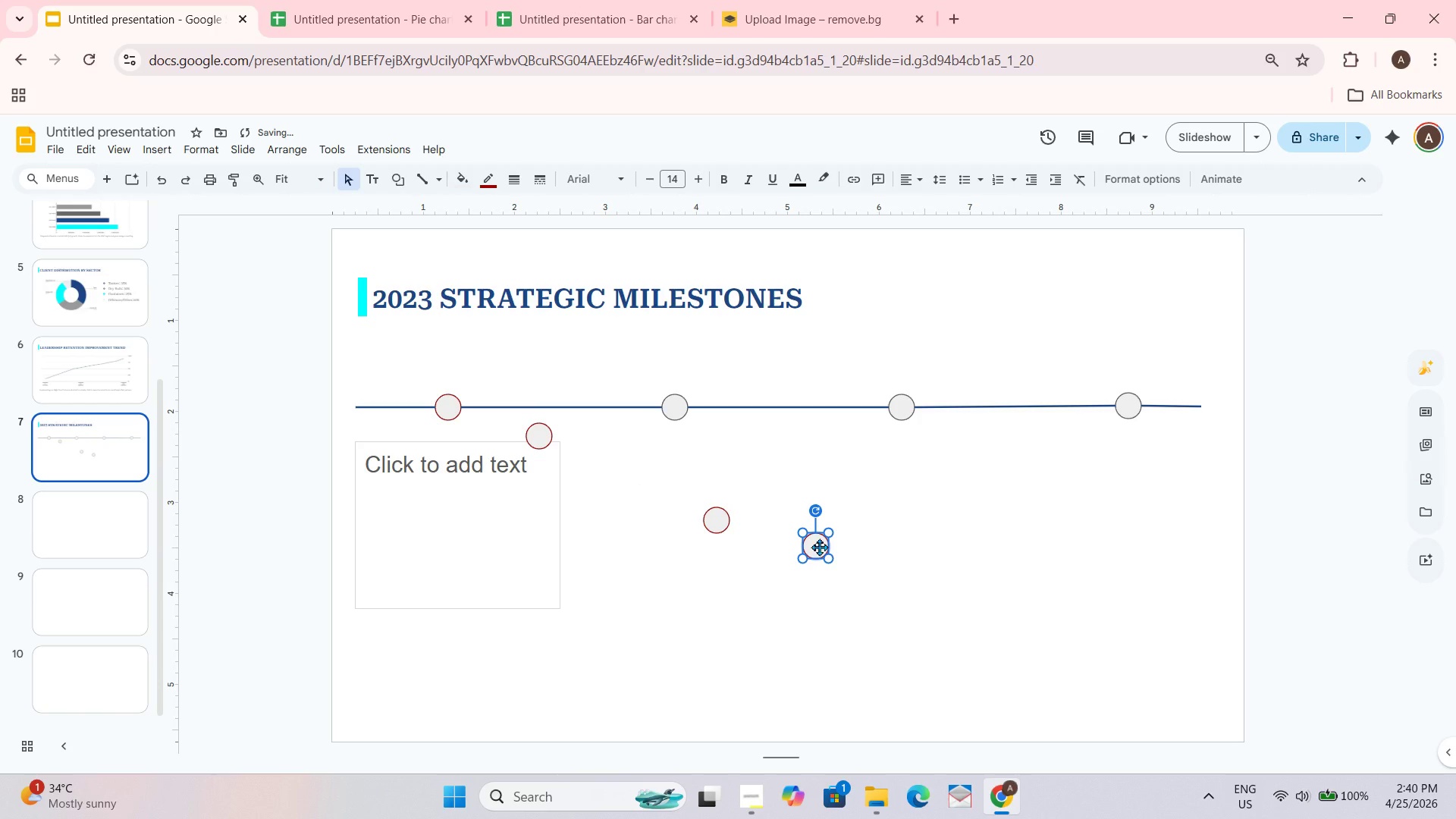 
left_click_drag(start_coordinate=[911, 588], to_coordinate=[691, 491])
 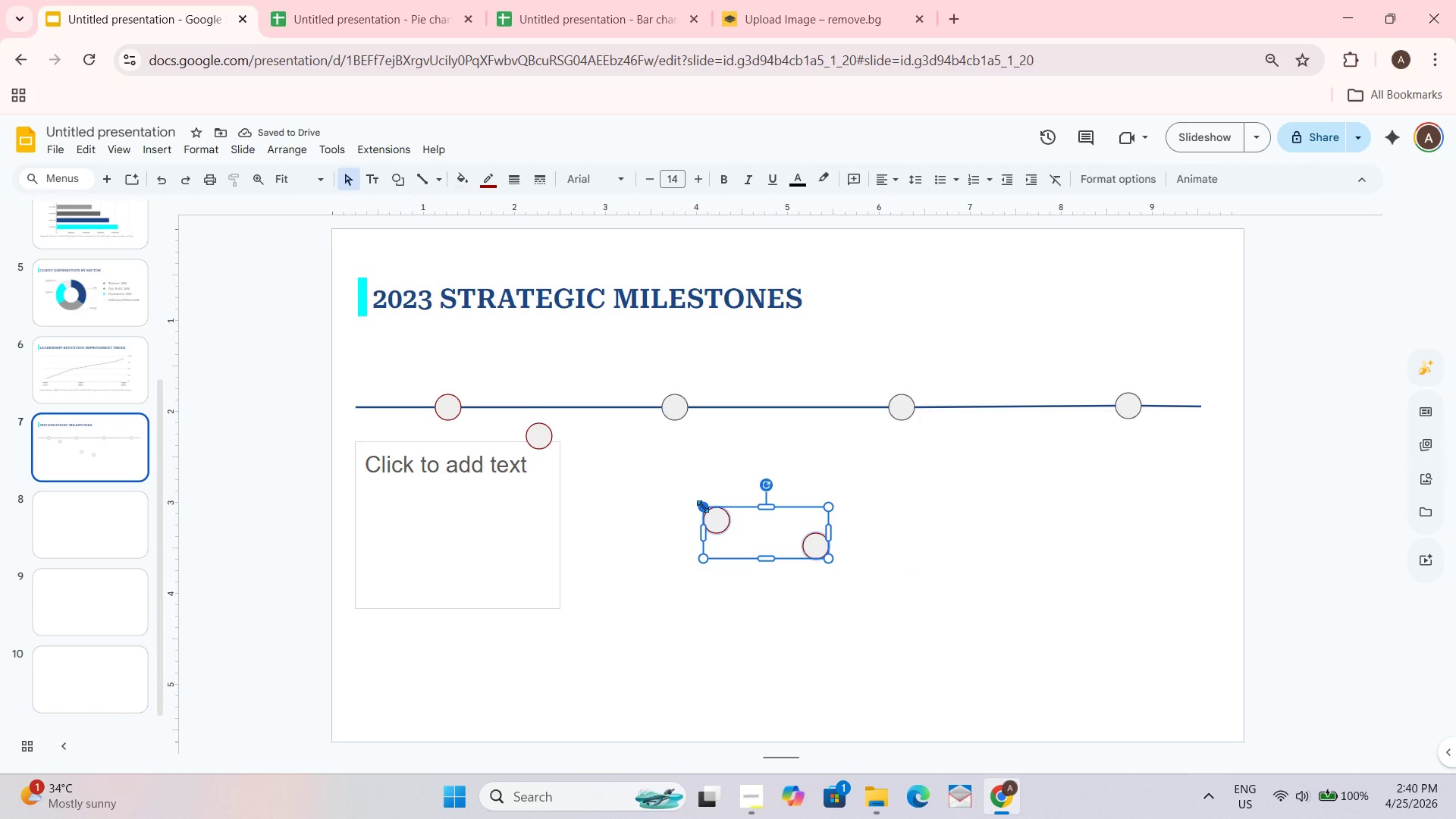 
key(Control+Delete)
 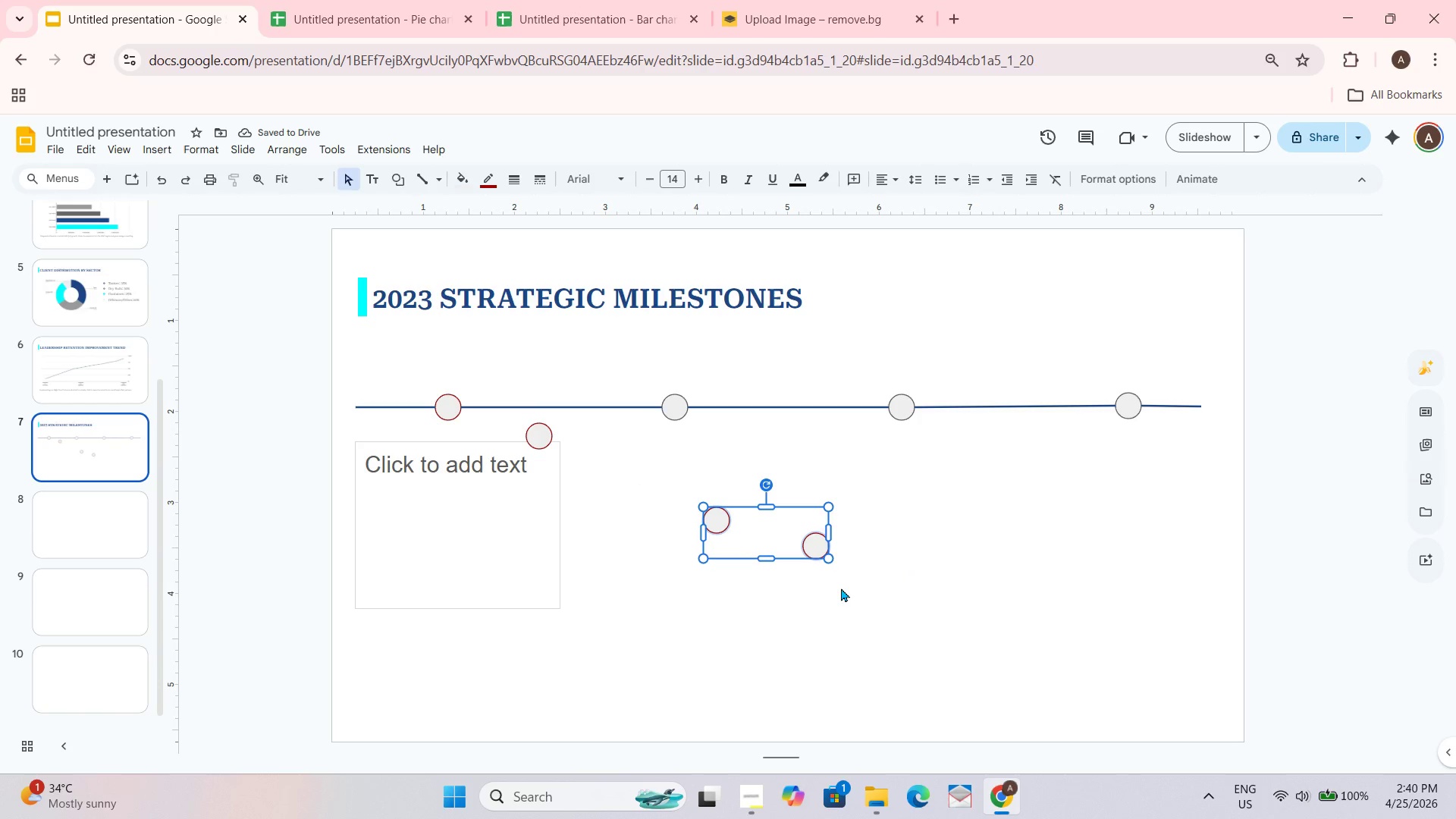 
key(Control+Delete)
 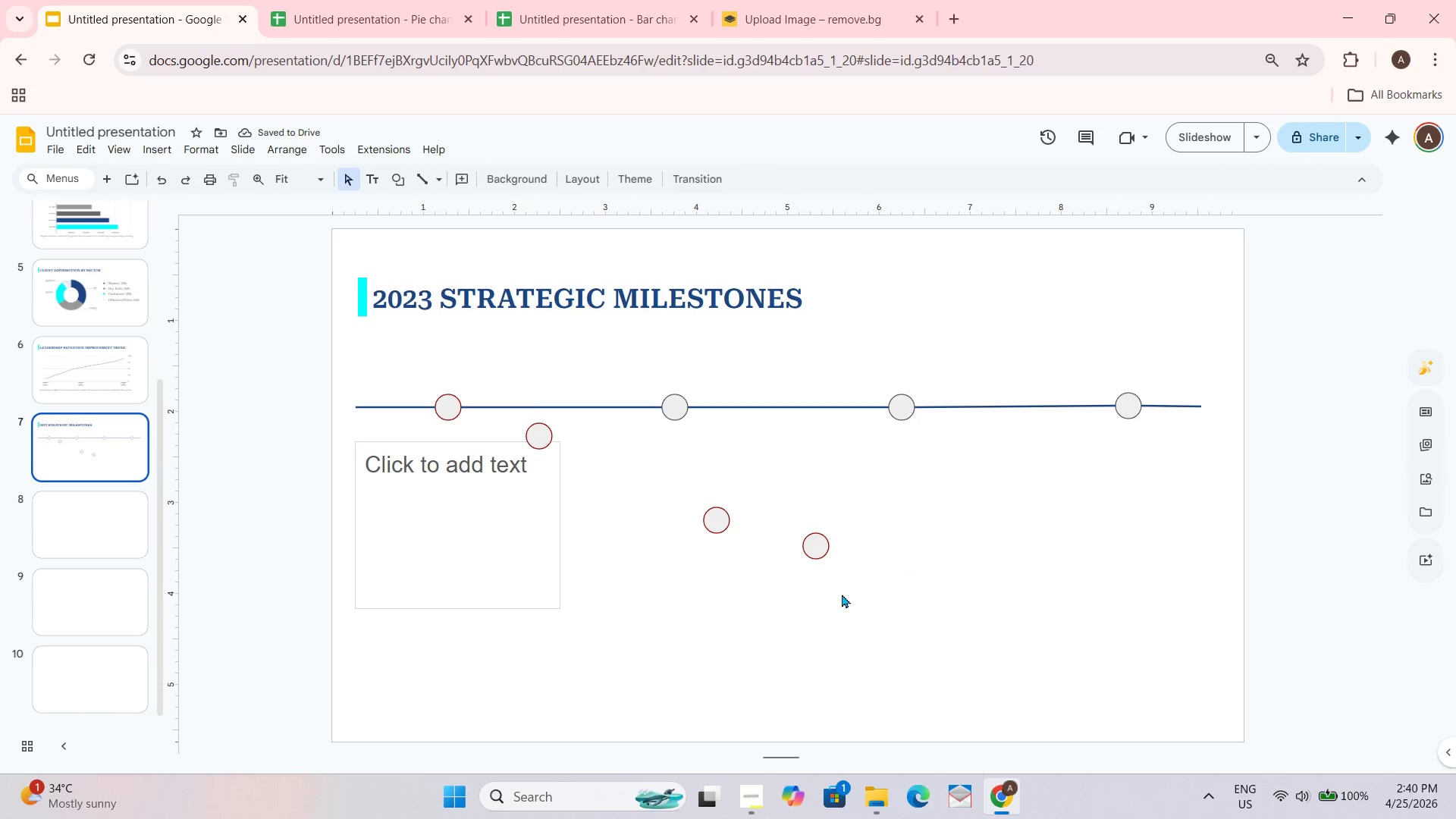 
left_click_drag(start_coordinate=[821, 551], to_coordinate=[704, 510])
 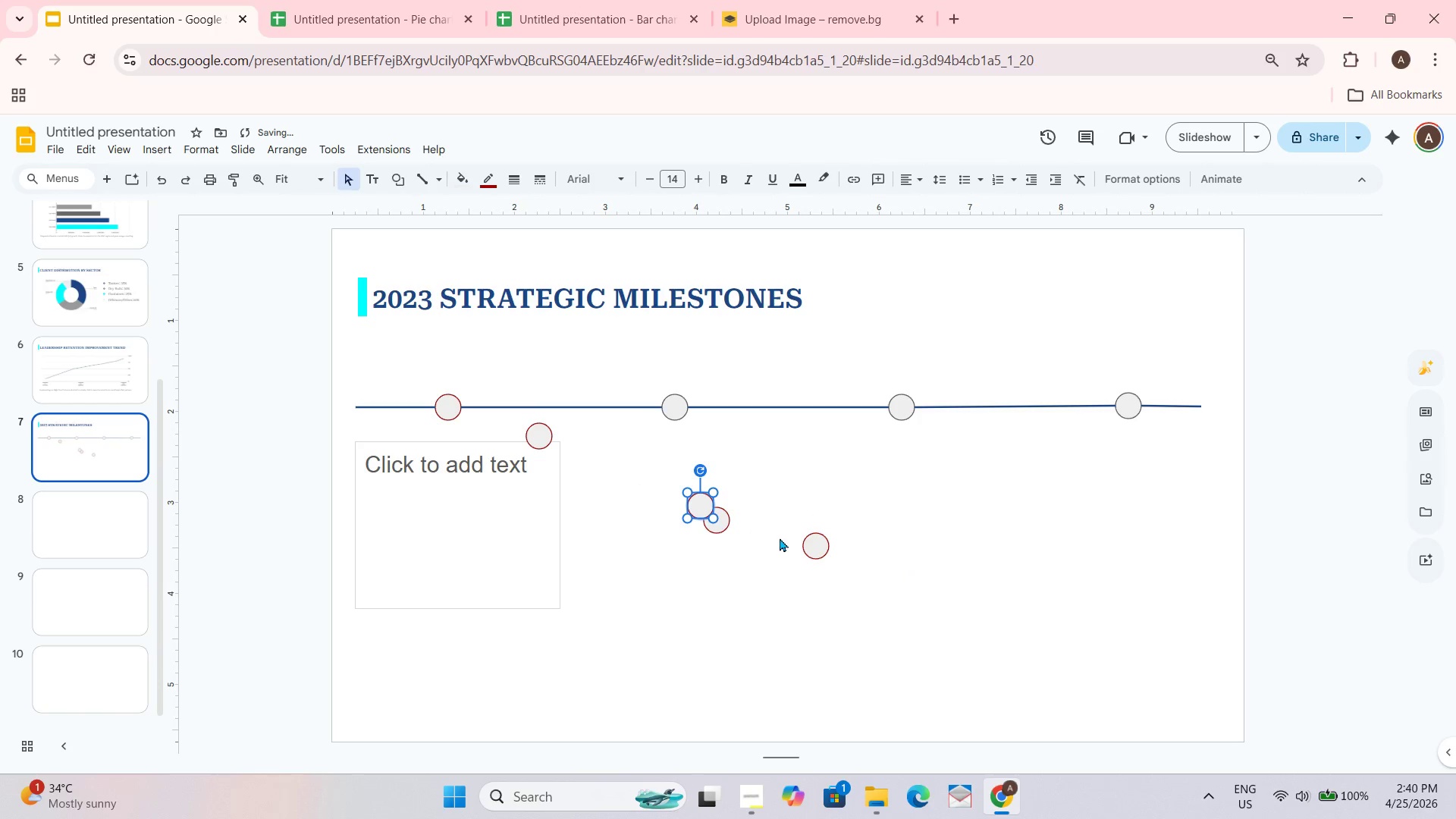 
left_click_drag(start_coordinate=[820, 547], to_coordinate=[730, 573])
 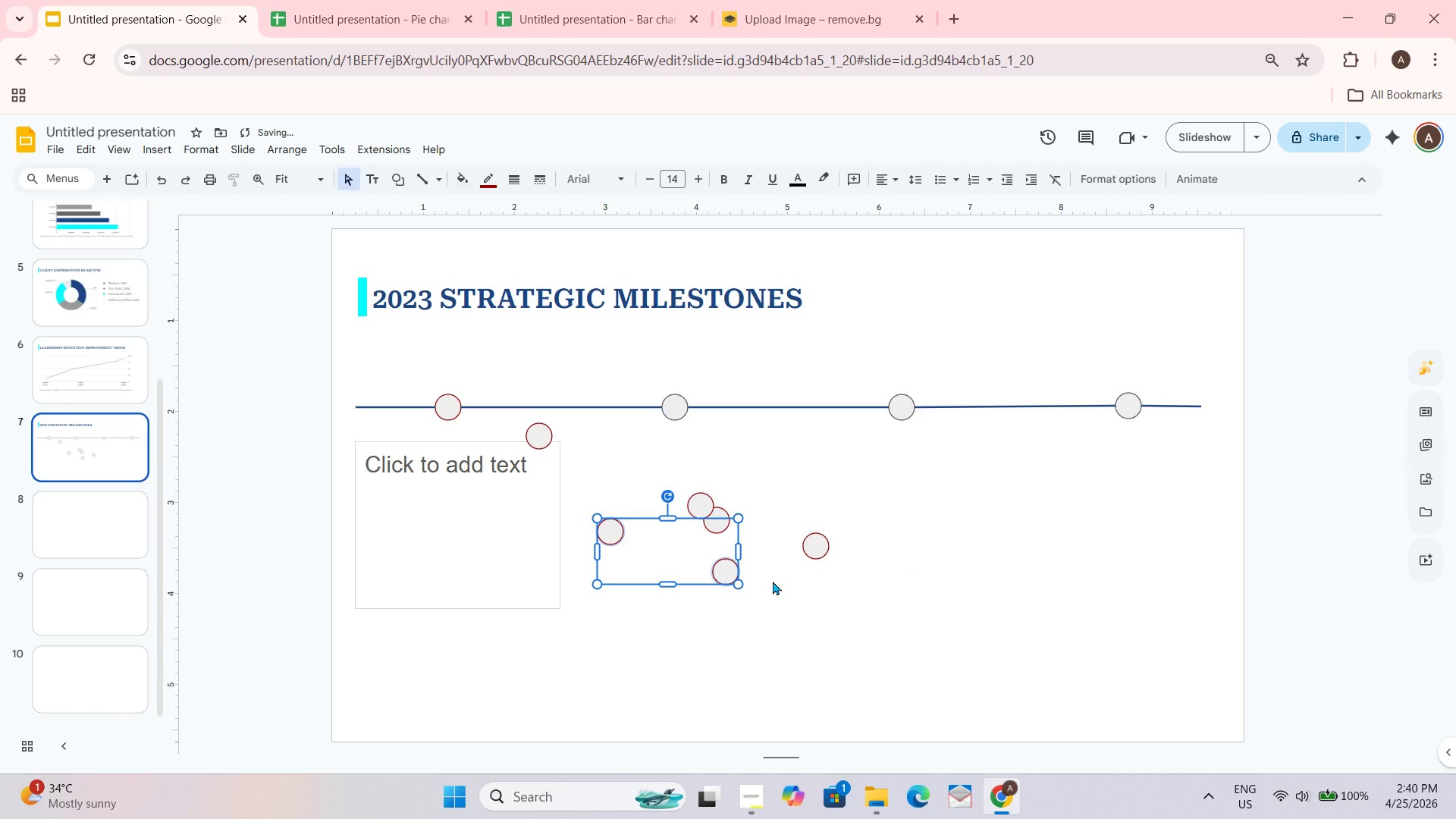 
hold_key(key=ControlLeft, duration=1.11)
 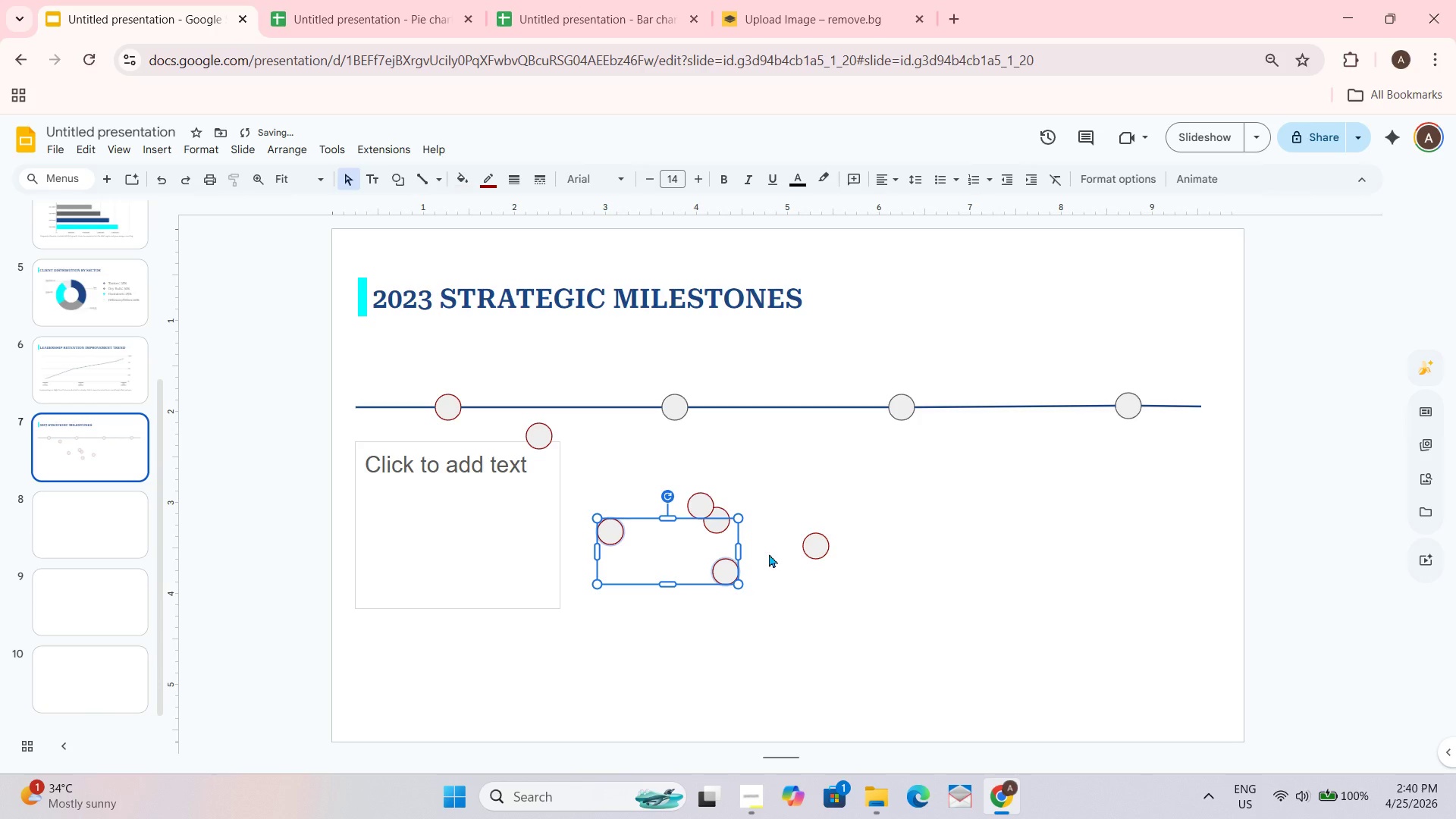 
key(Control+ControlLeft)
 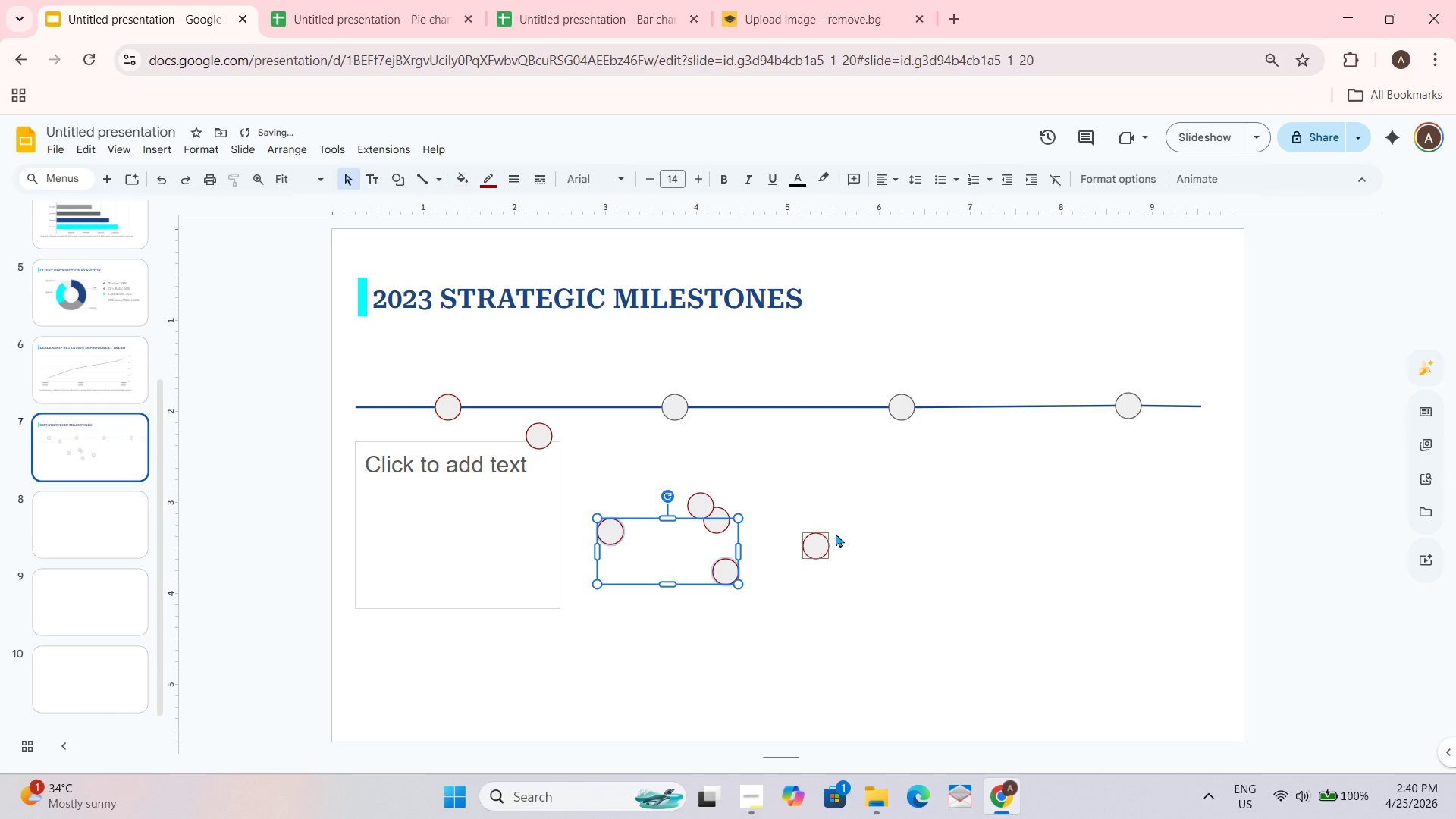 
key(Control+Z)
 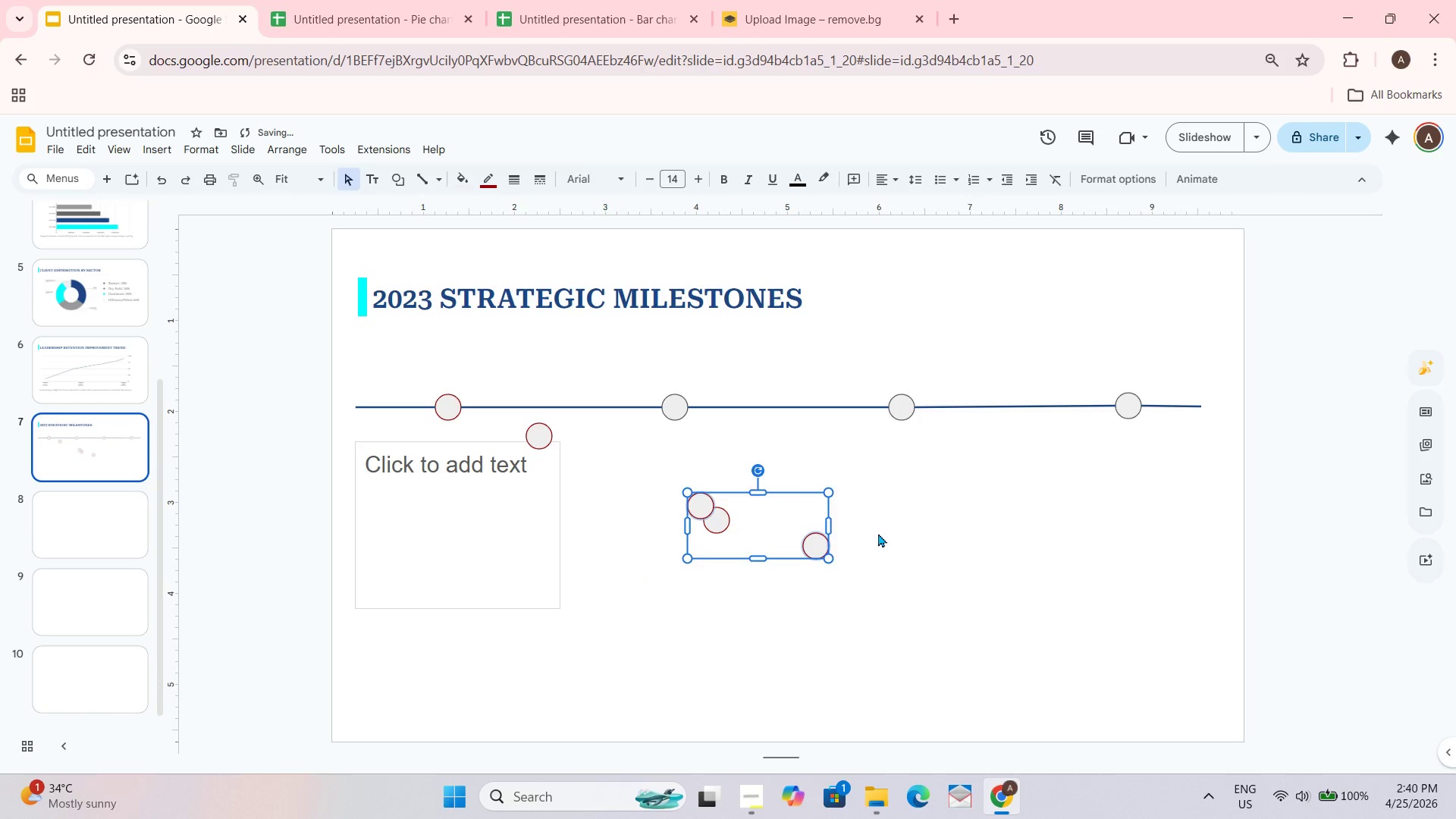 
left_click_drag(start_coordinate=[880, 533], to_coordinate=[884, 532])
 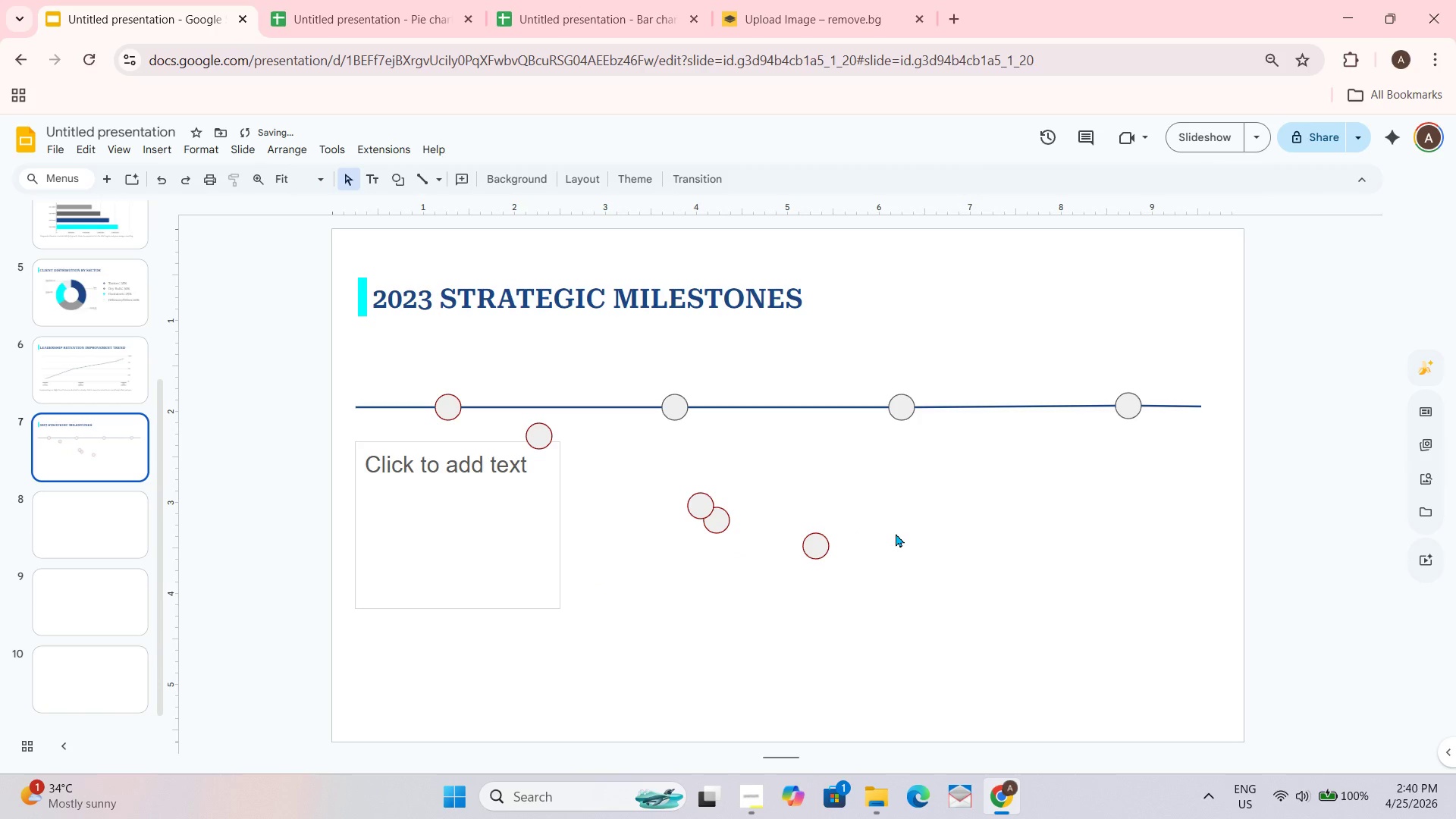 
hold_key(key=ControlLeft, duration=0.97)
 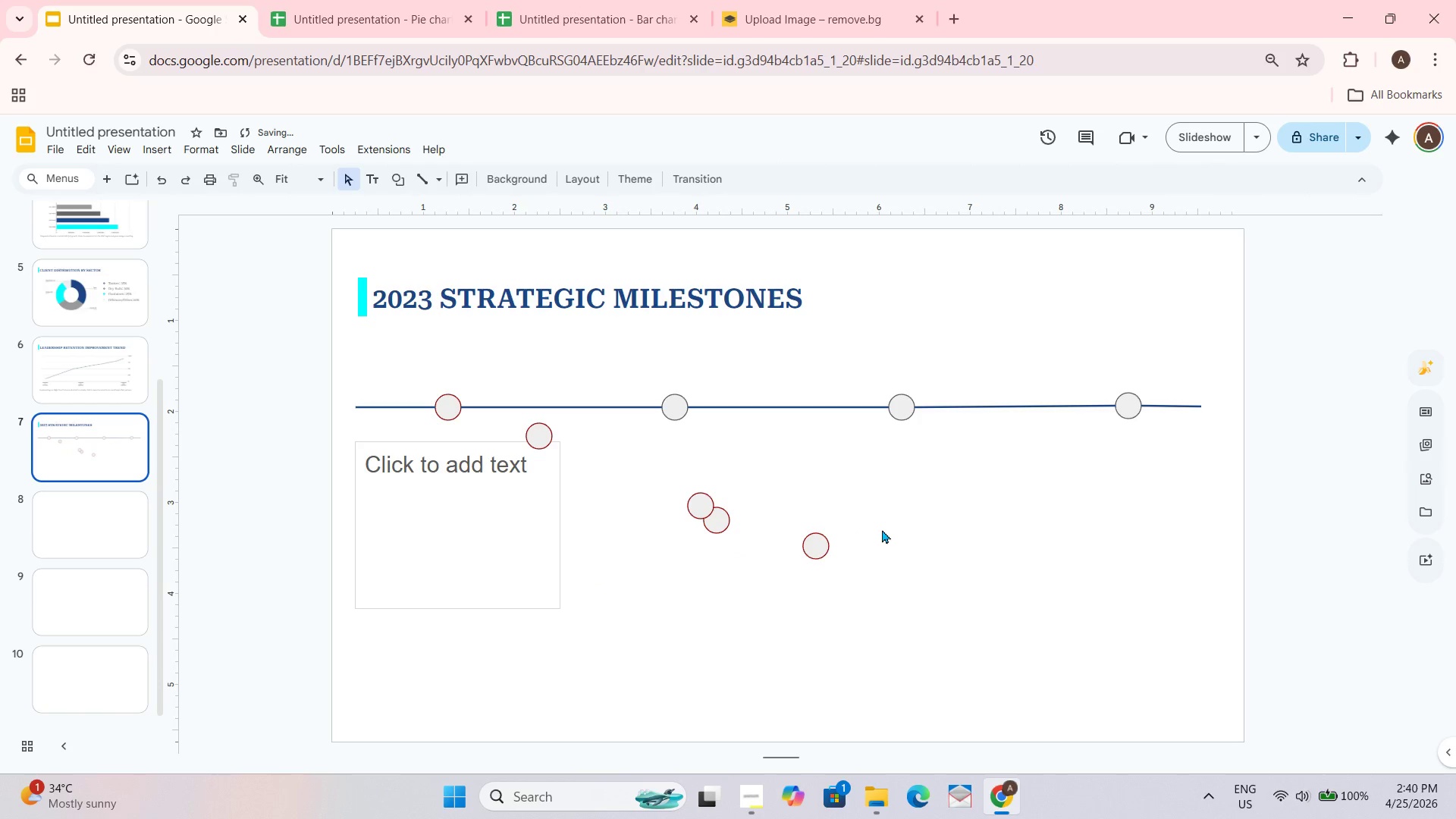 
hold_key(key=ControlLeft, duration=0.56)
 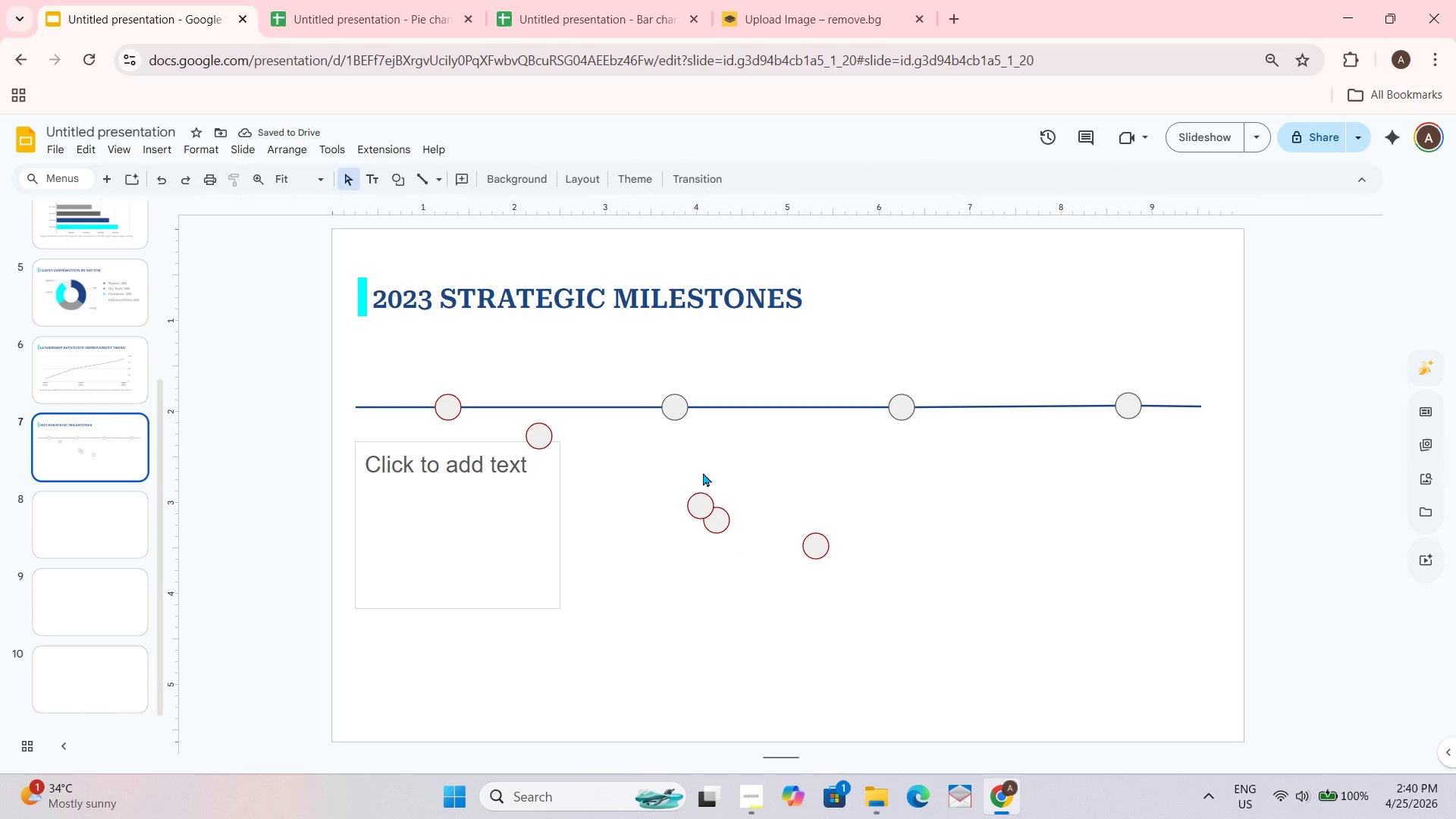 
double_click([672, 472])
 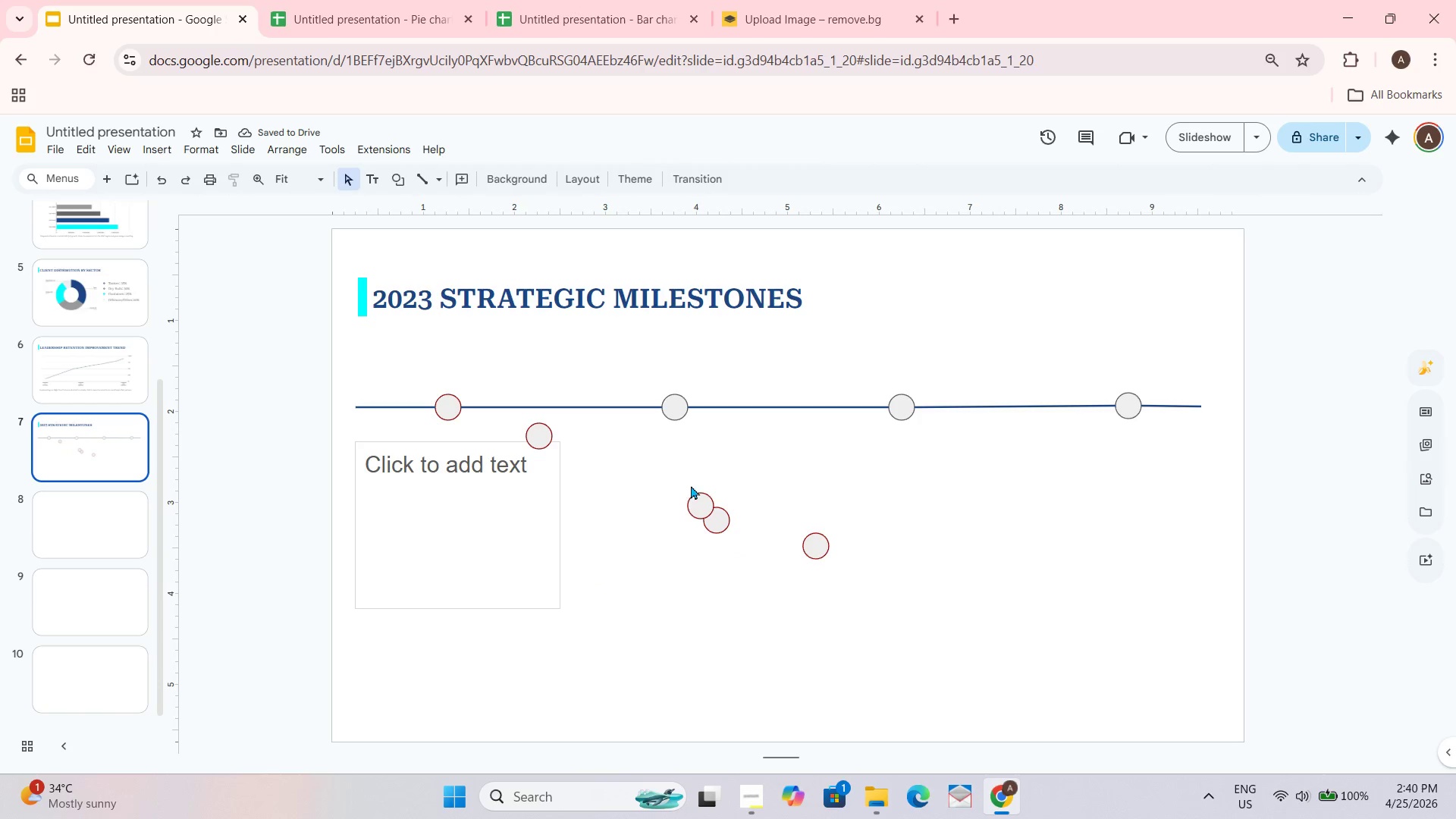 
hold_key(key=ControlLeft, duration=0.47)
 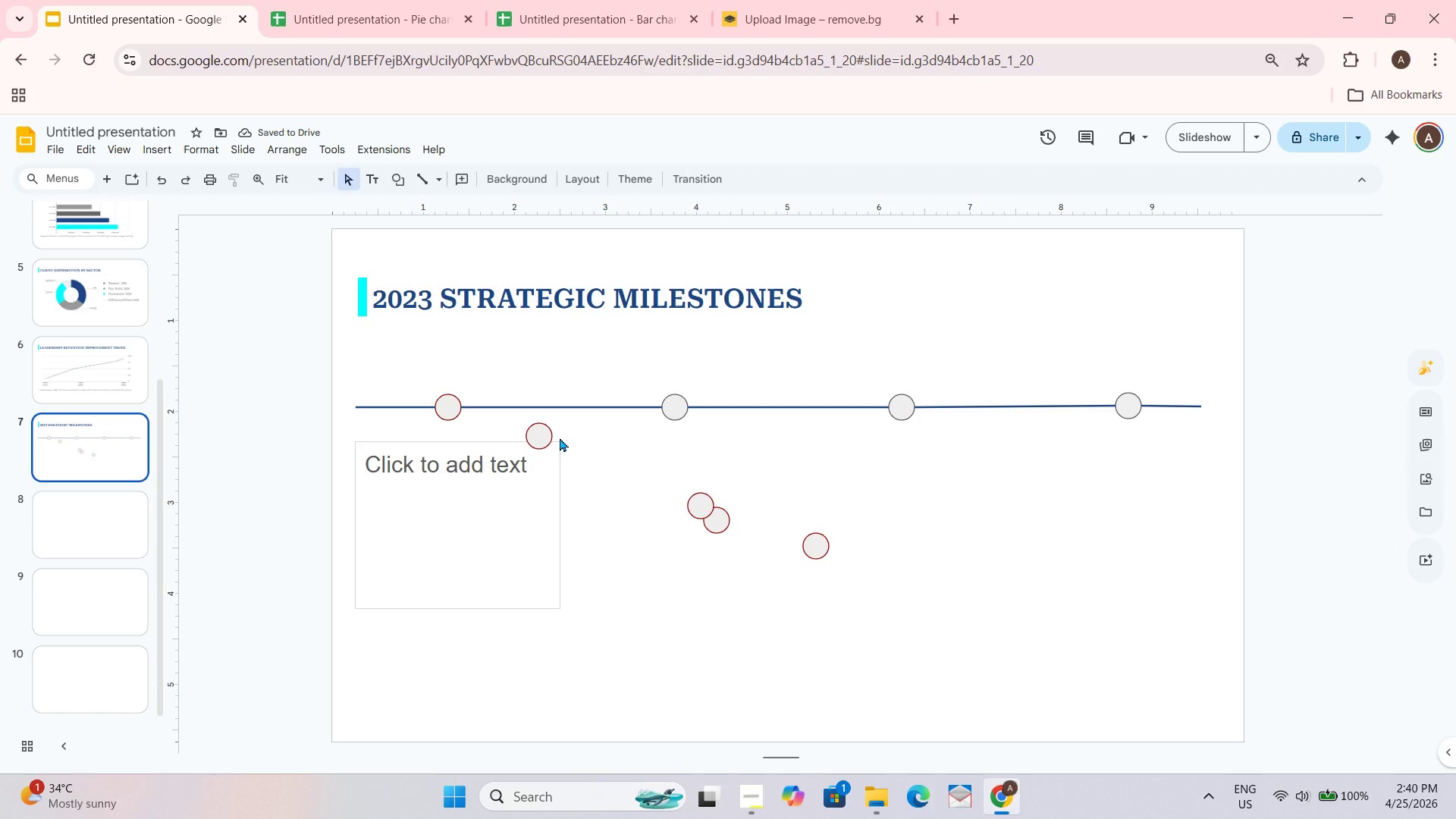 
key(Control+Shift+ShiftLeft)
 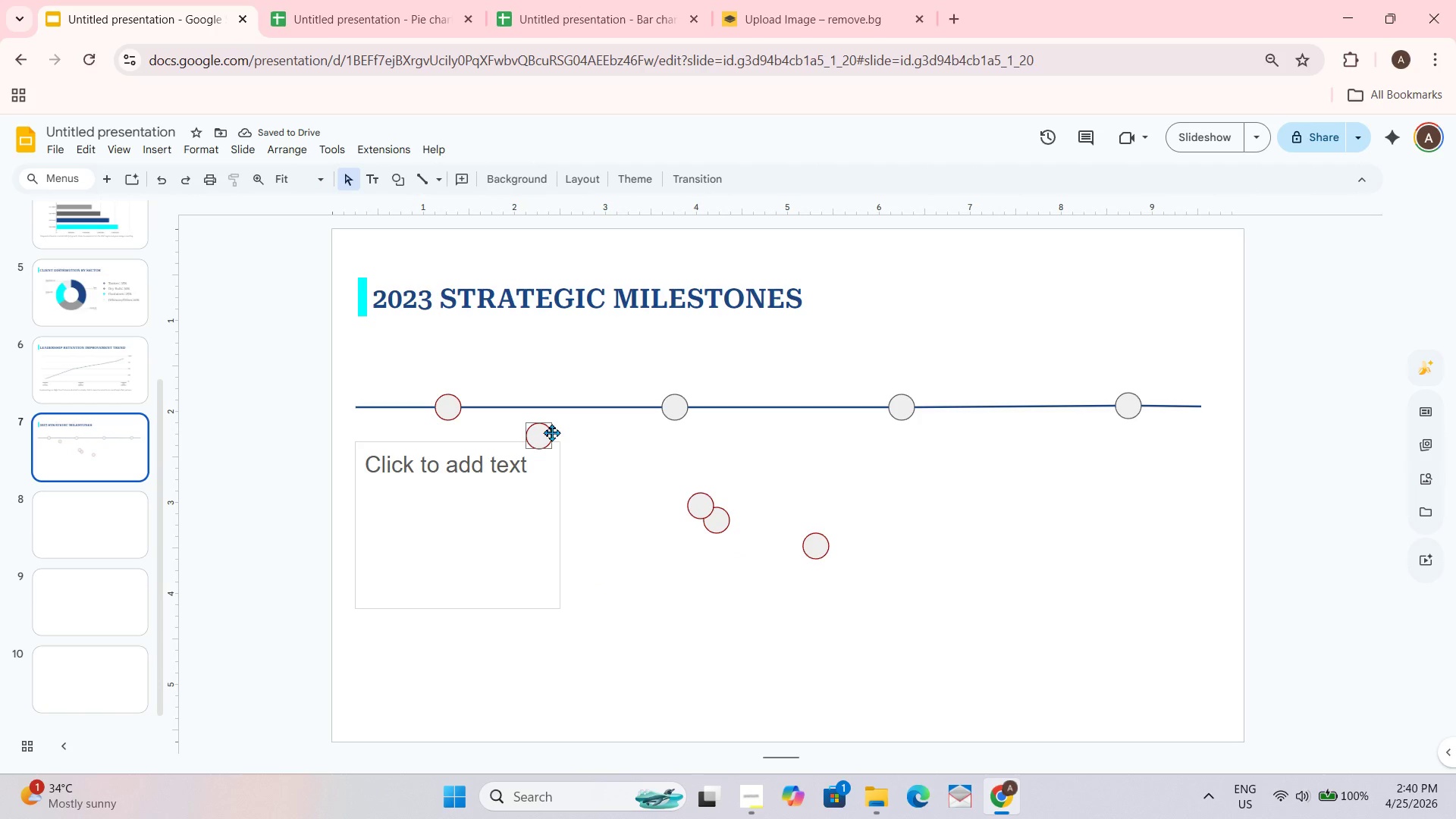 
left_click([547, 429])
 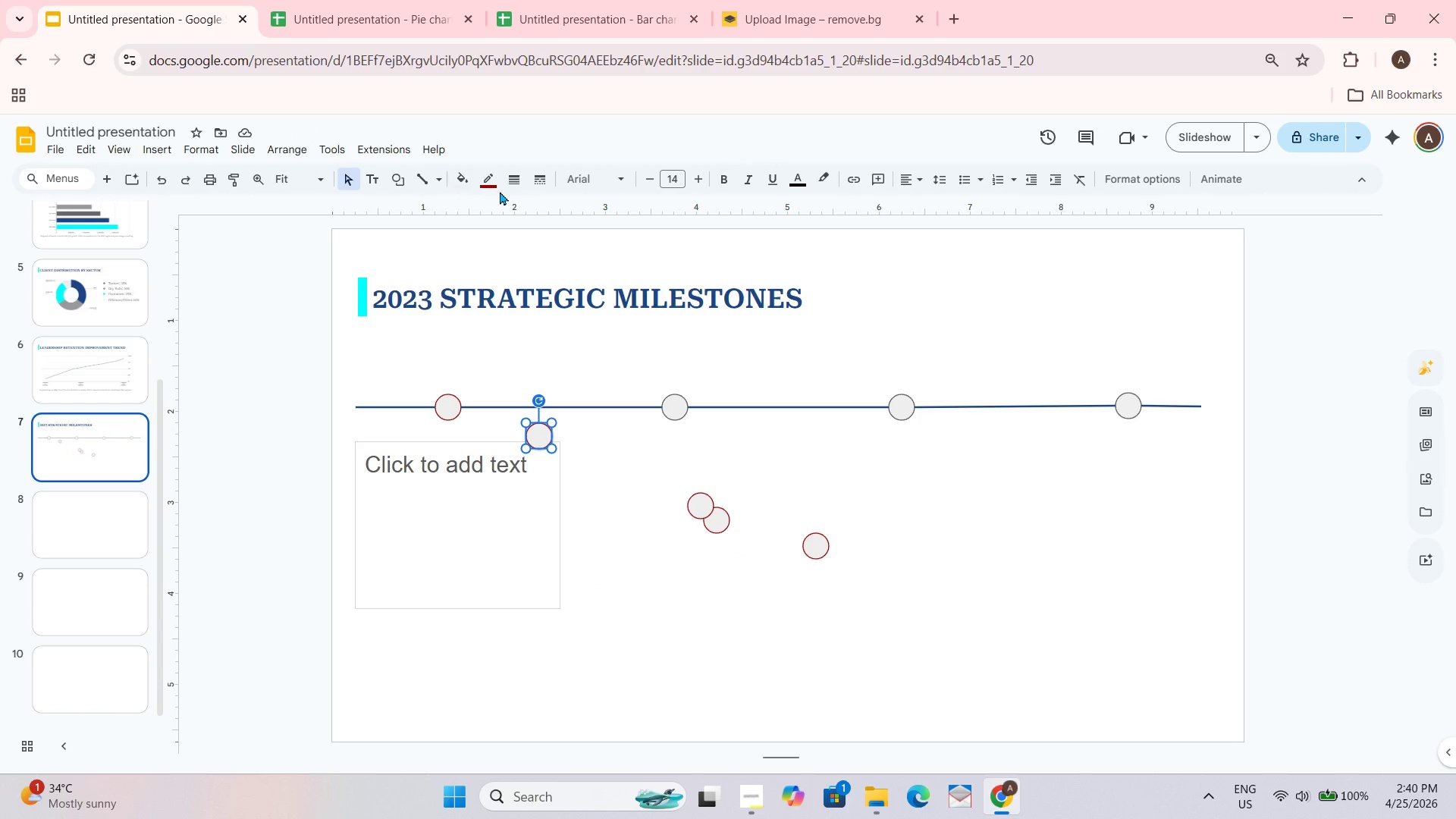 
left_click([479, 176])
 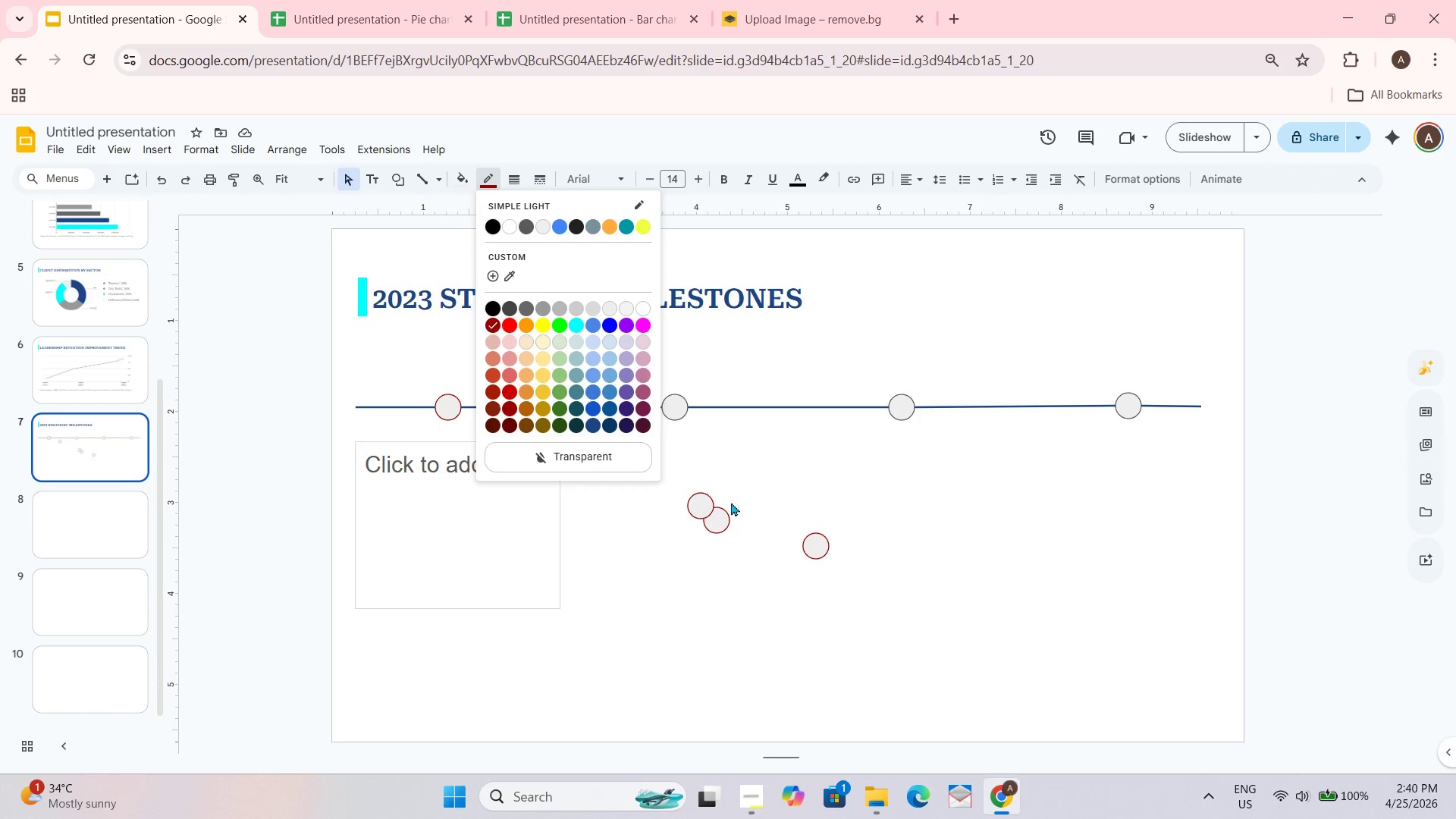 
hold_key(key=ControlLeft, duration=0.89)
left_click_drag(start_coordinate=[690, 492], to_coordinate=[747, 557])
 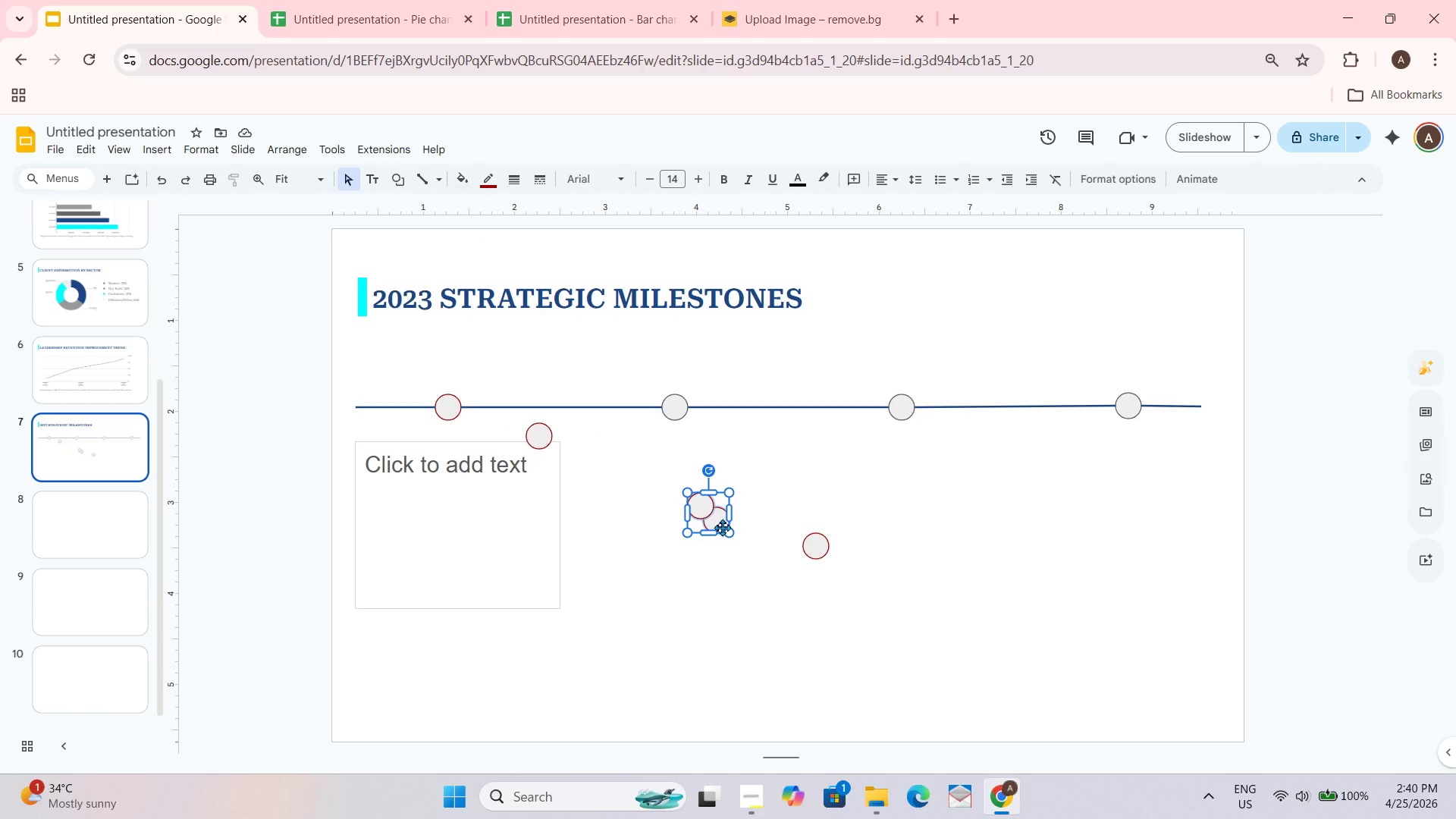 
key(Control+Delete)
 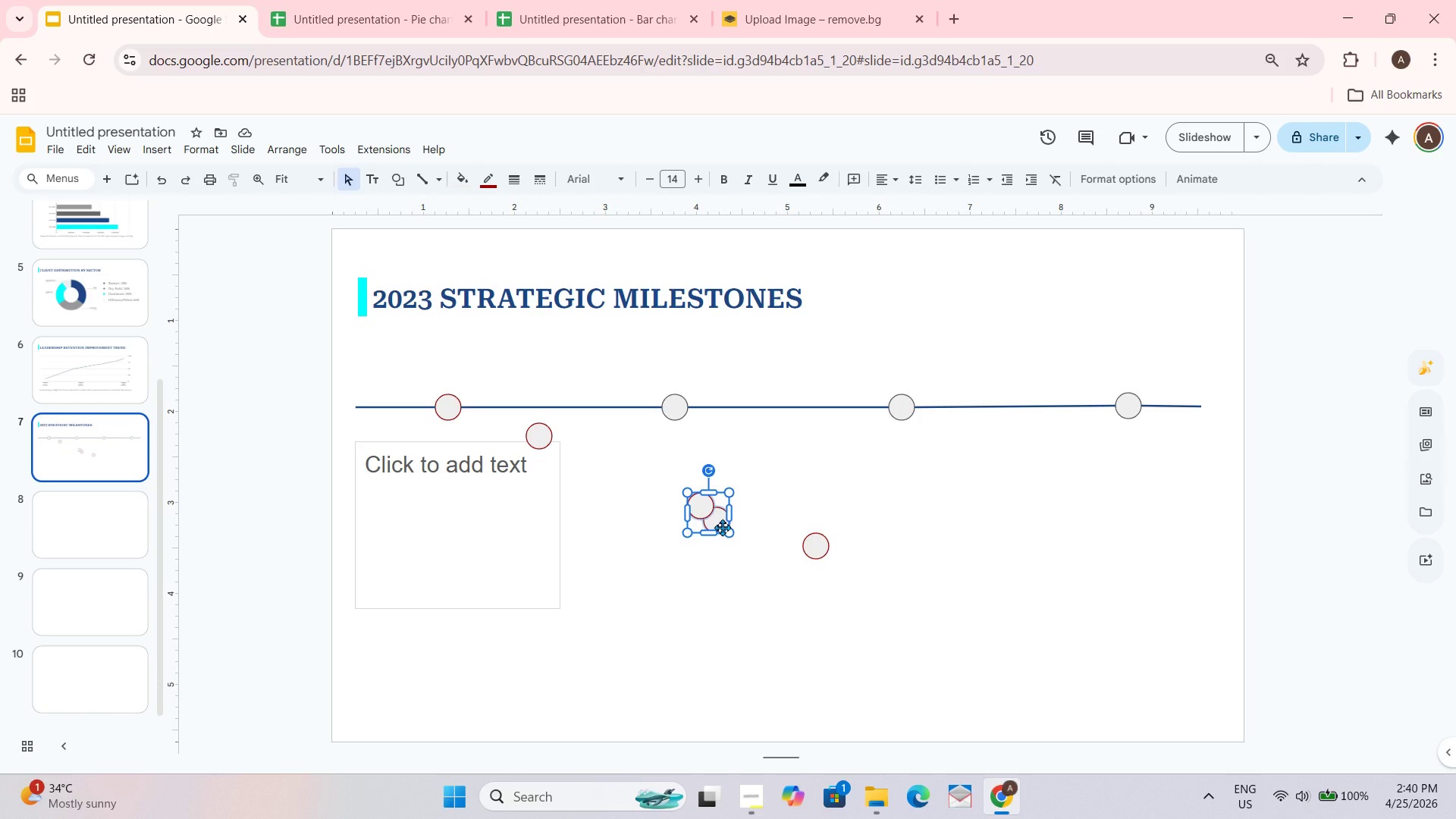 
key(Control+Delete)
 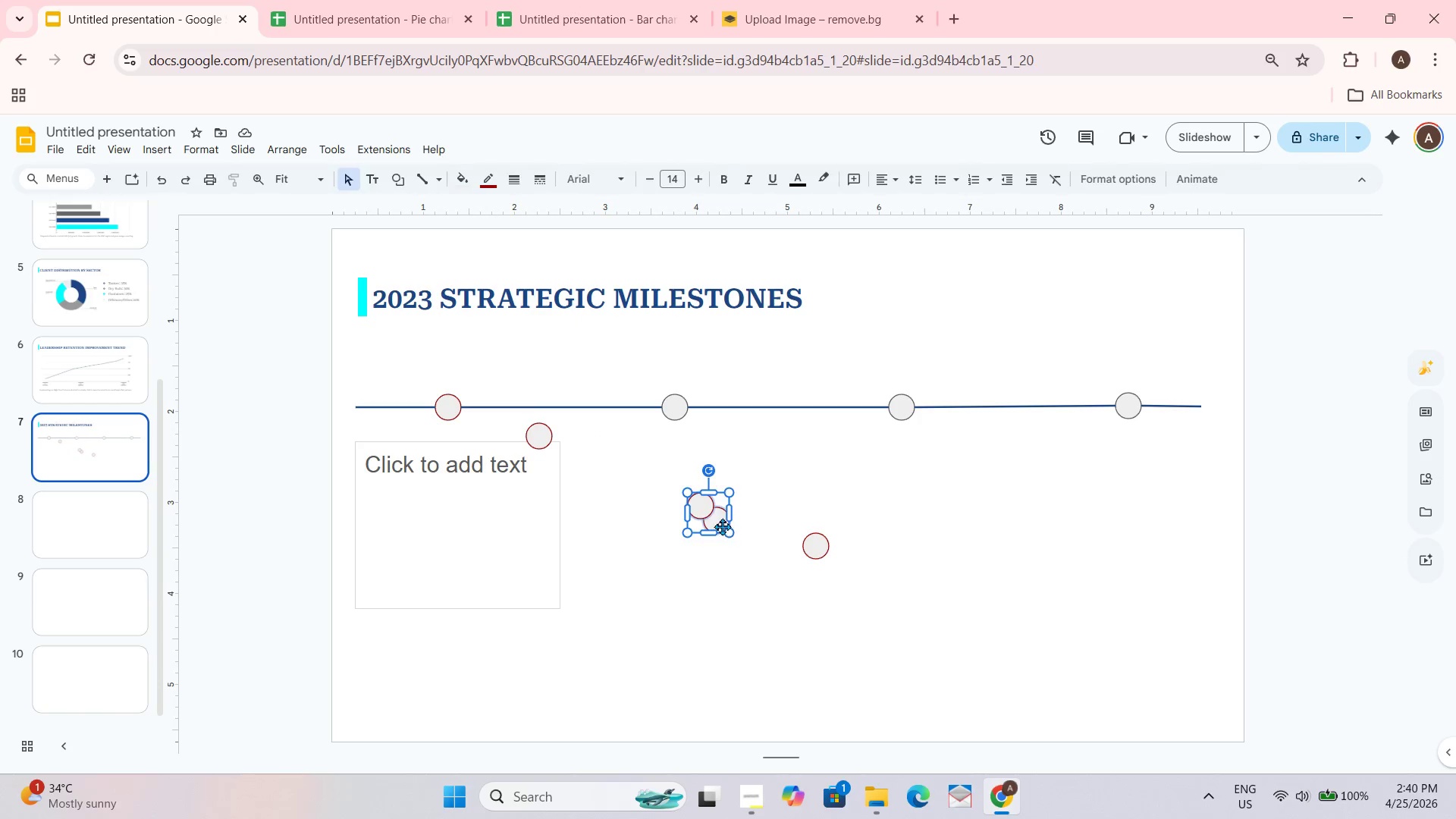 
key(Delete)
 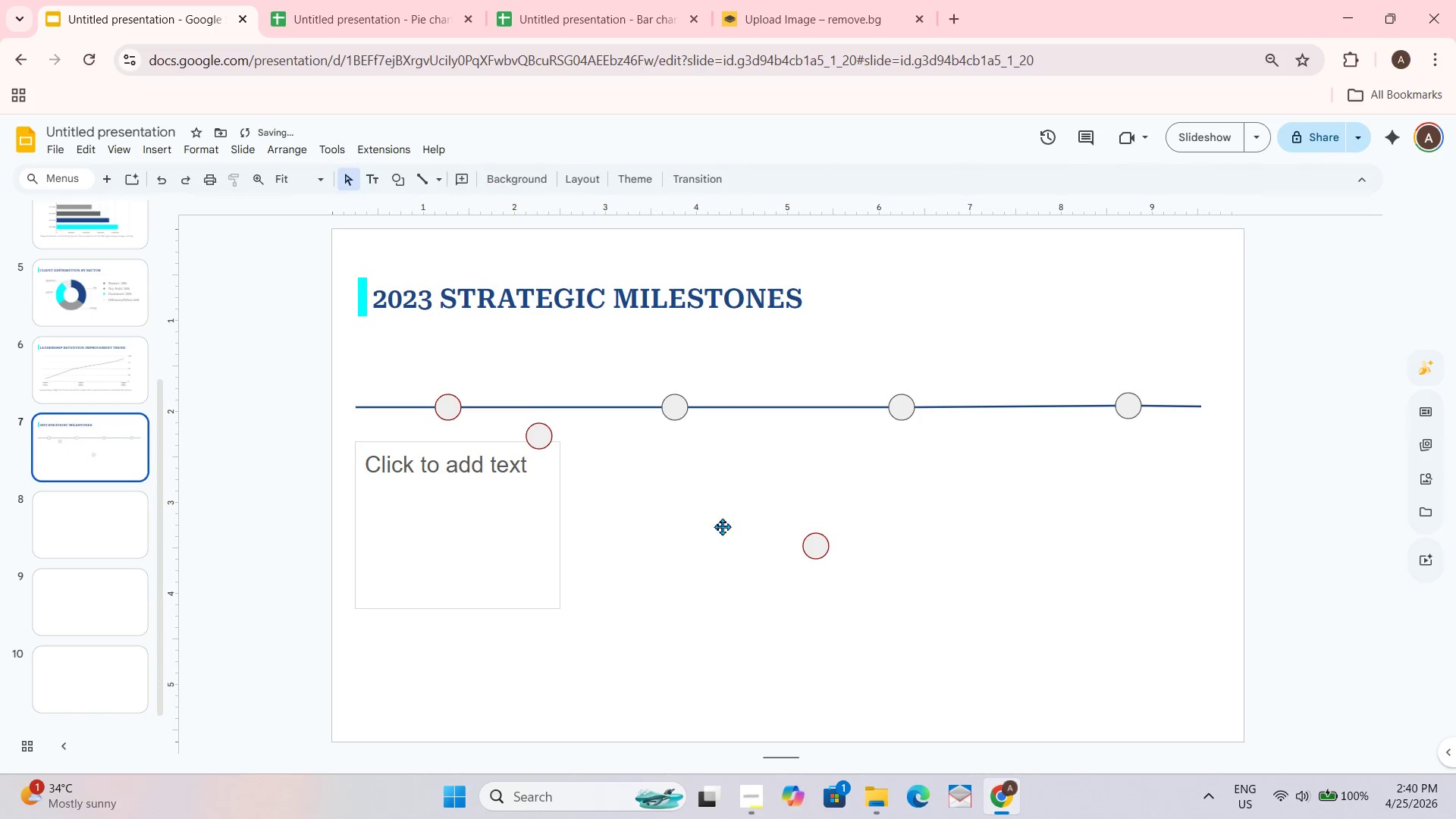 
key(Control+ArrowLeft)
 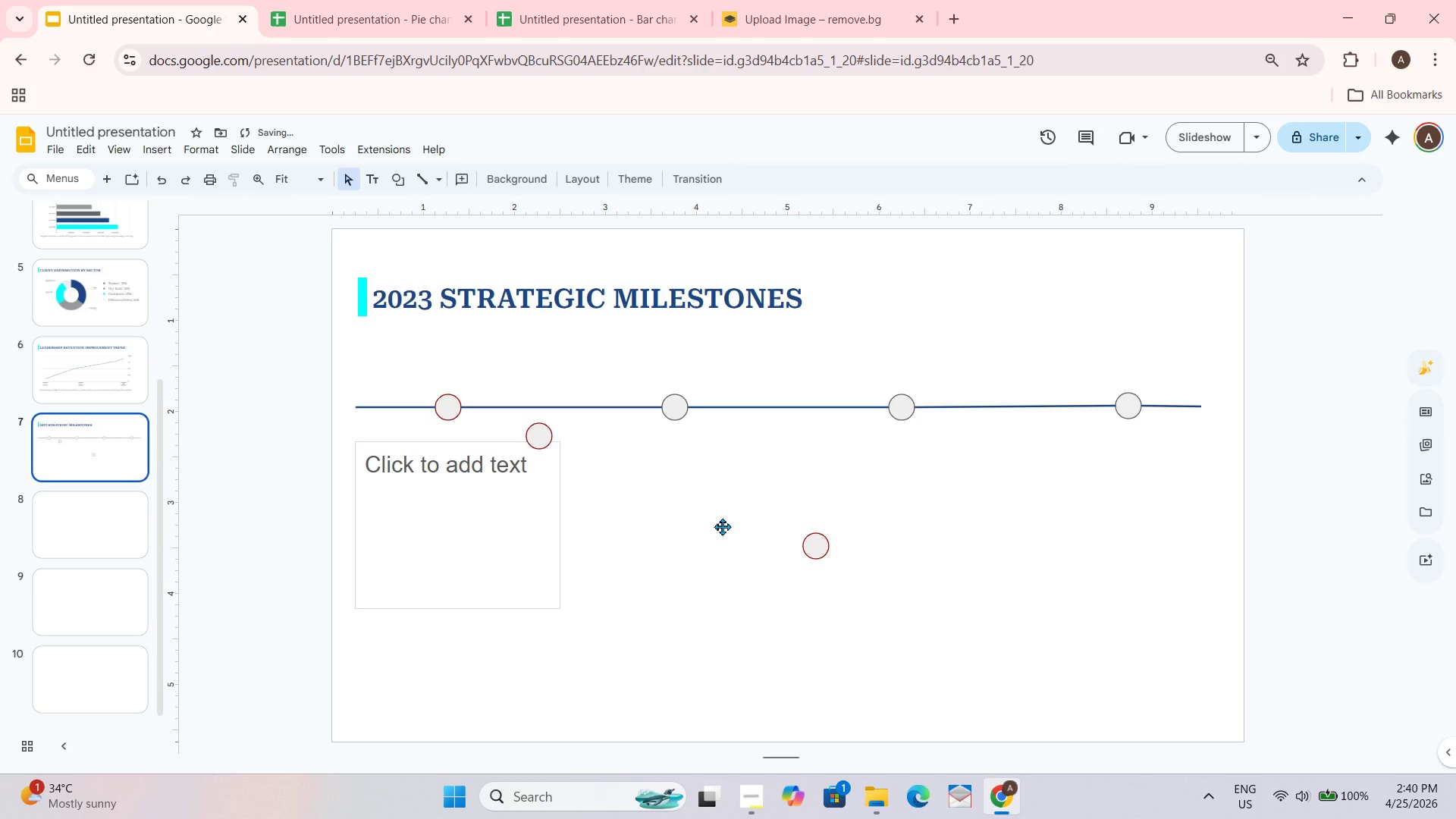 
key(Control+ControlRight)
 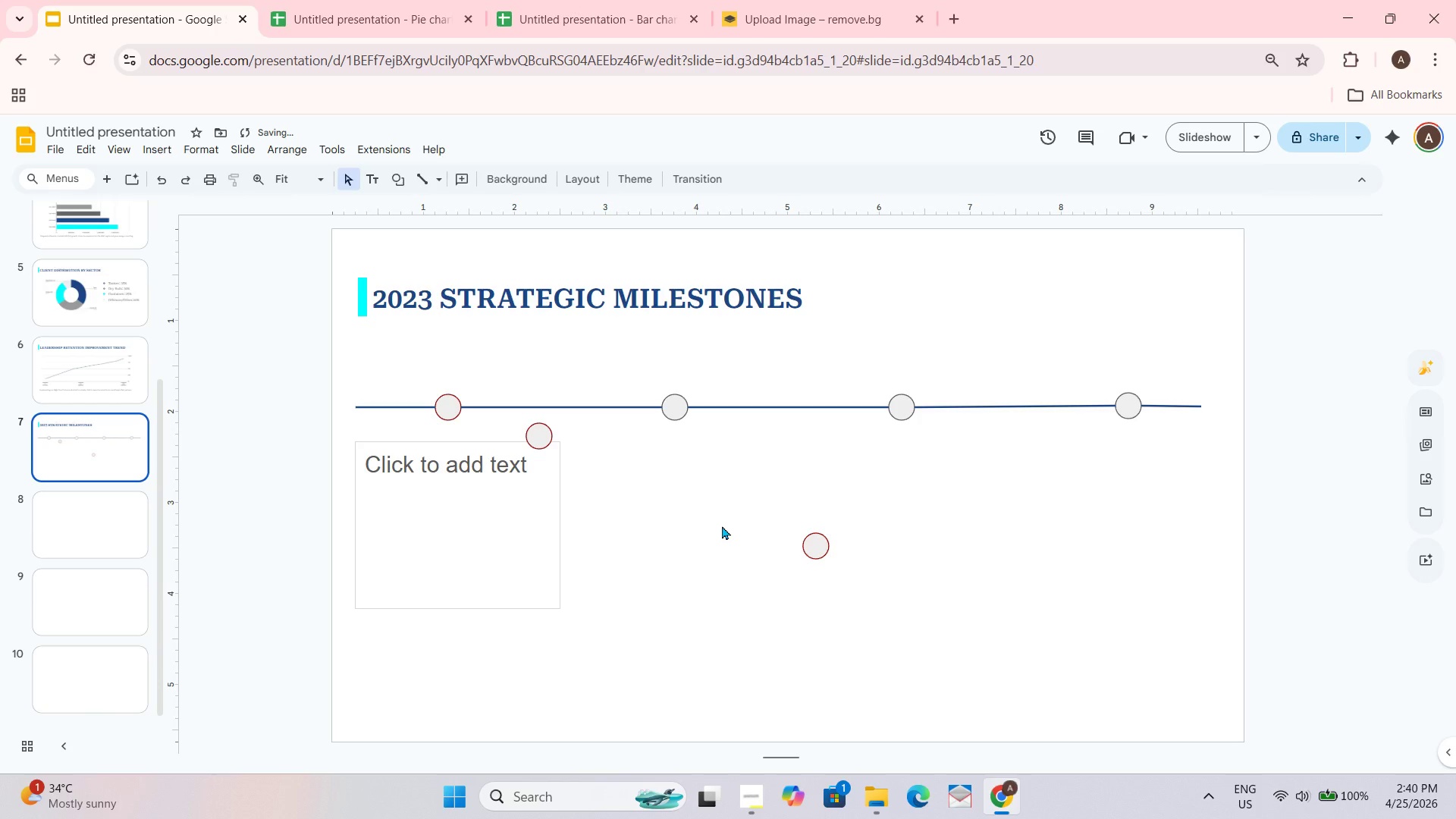 
key(Control+ControlRight)
 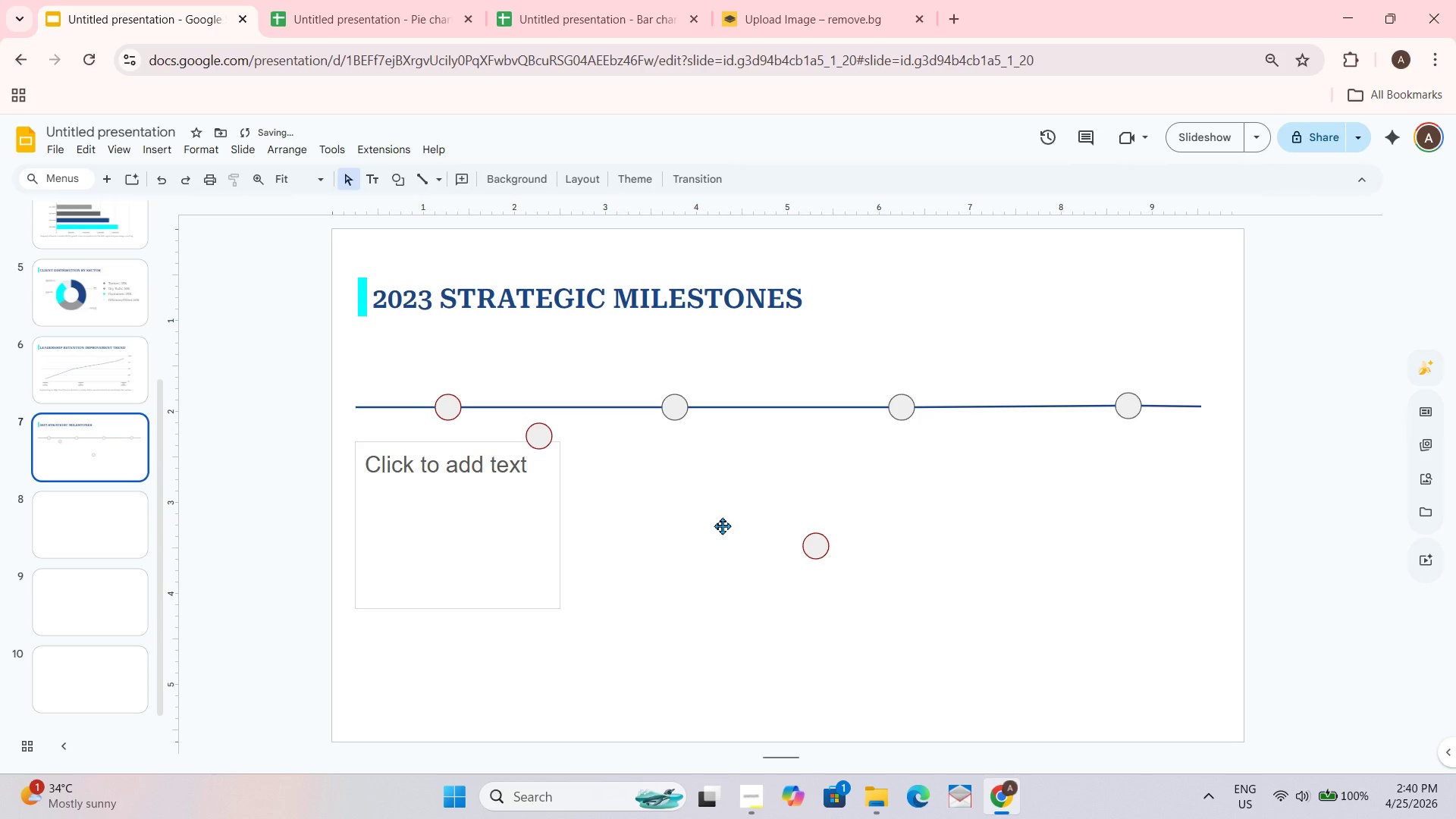 
key(Delete)
 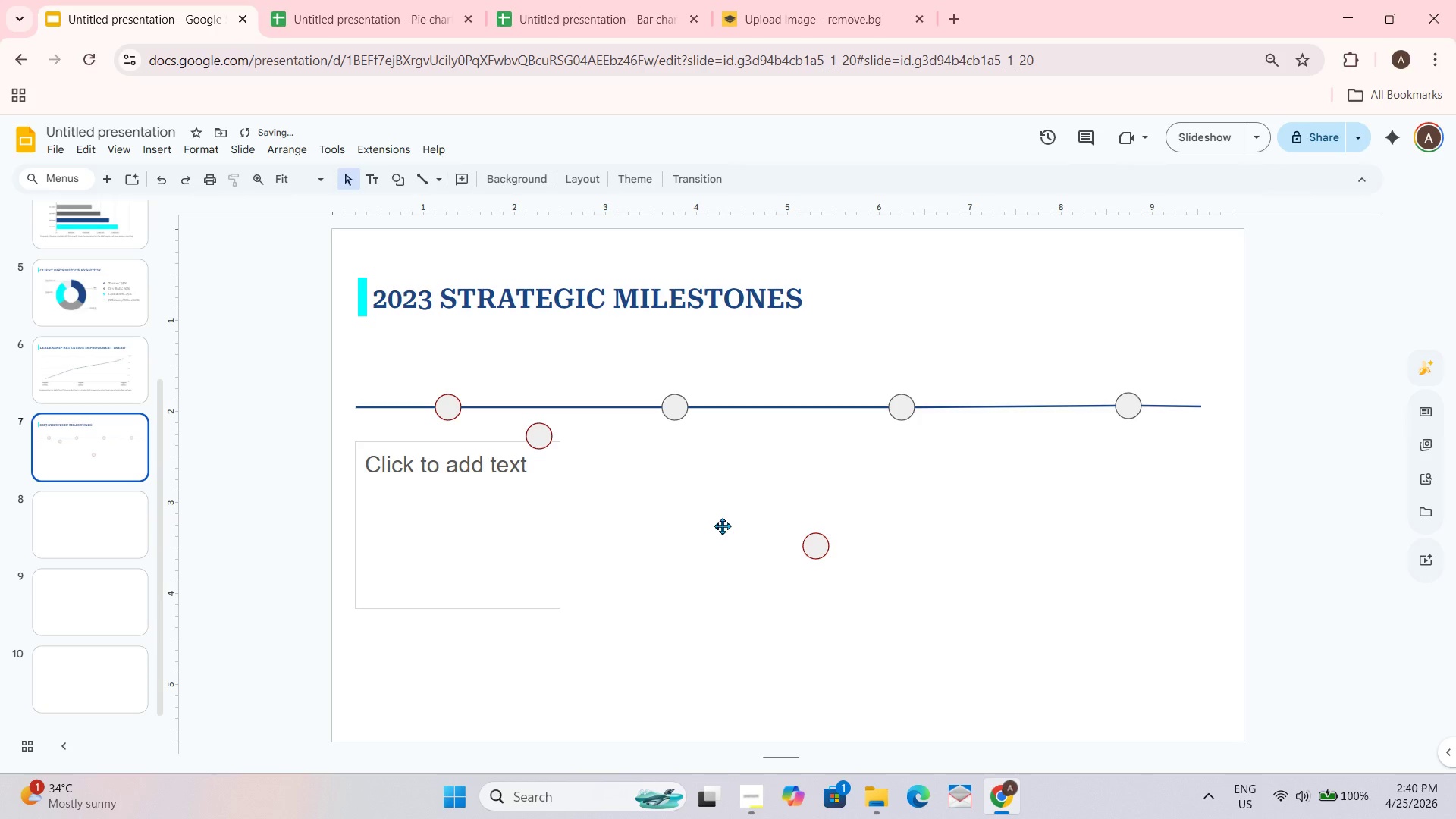 
key(Control+ControlRight)
 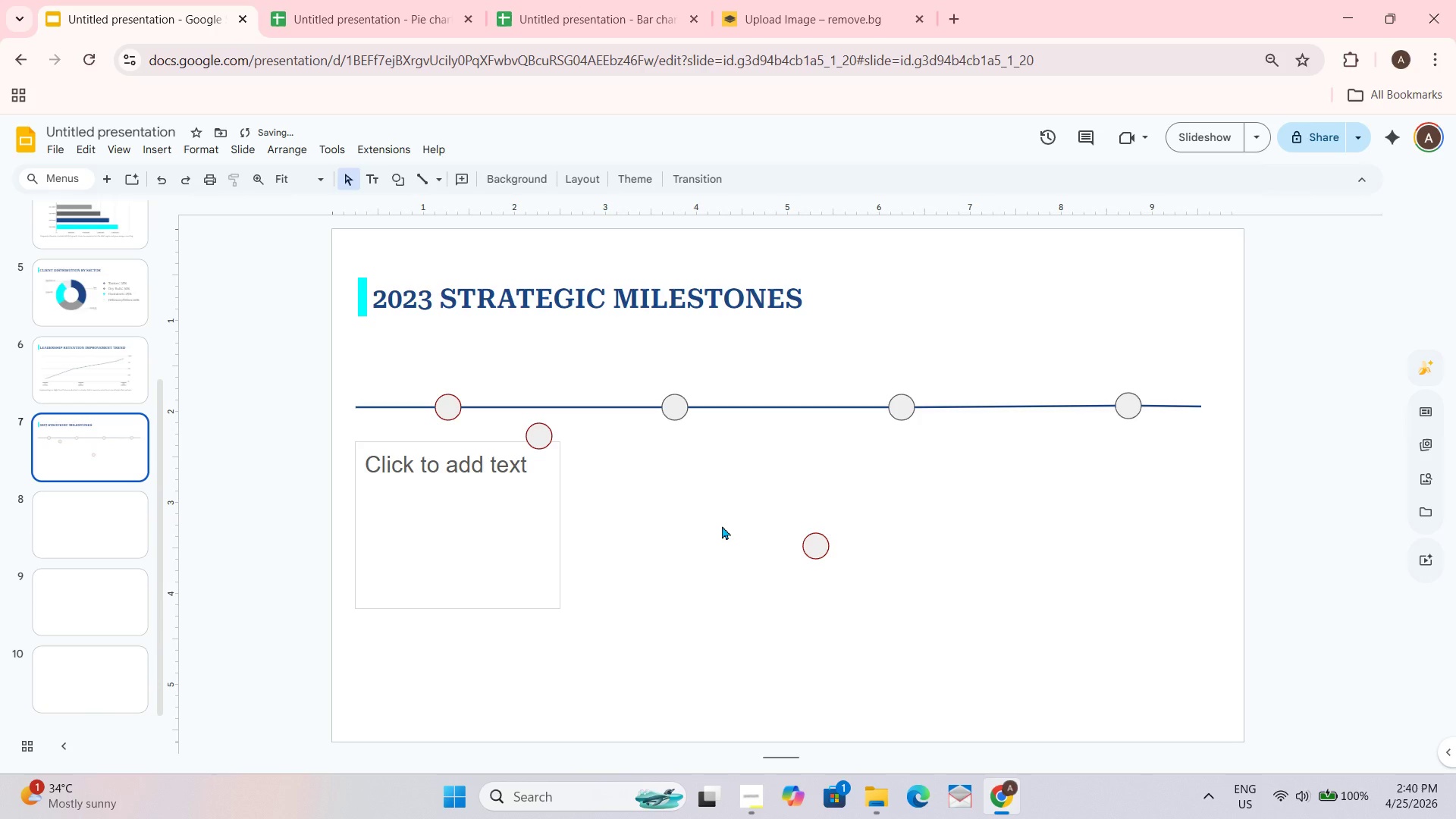 
key(Control+ControlRight)
 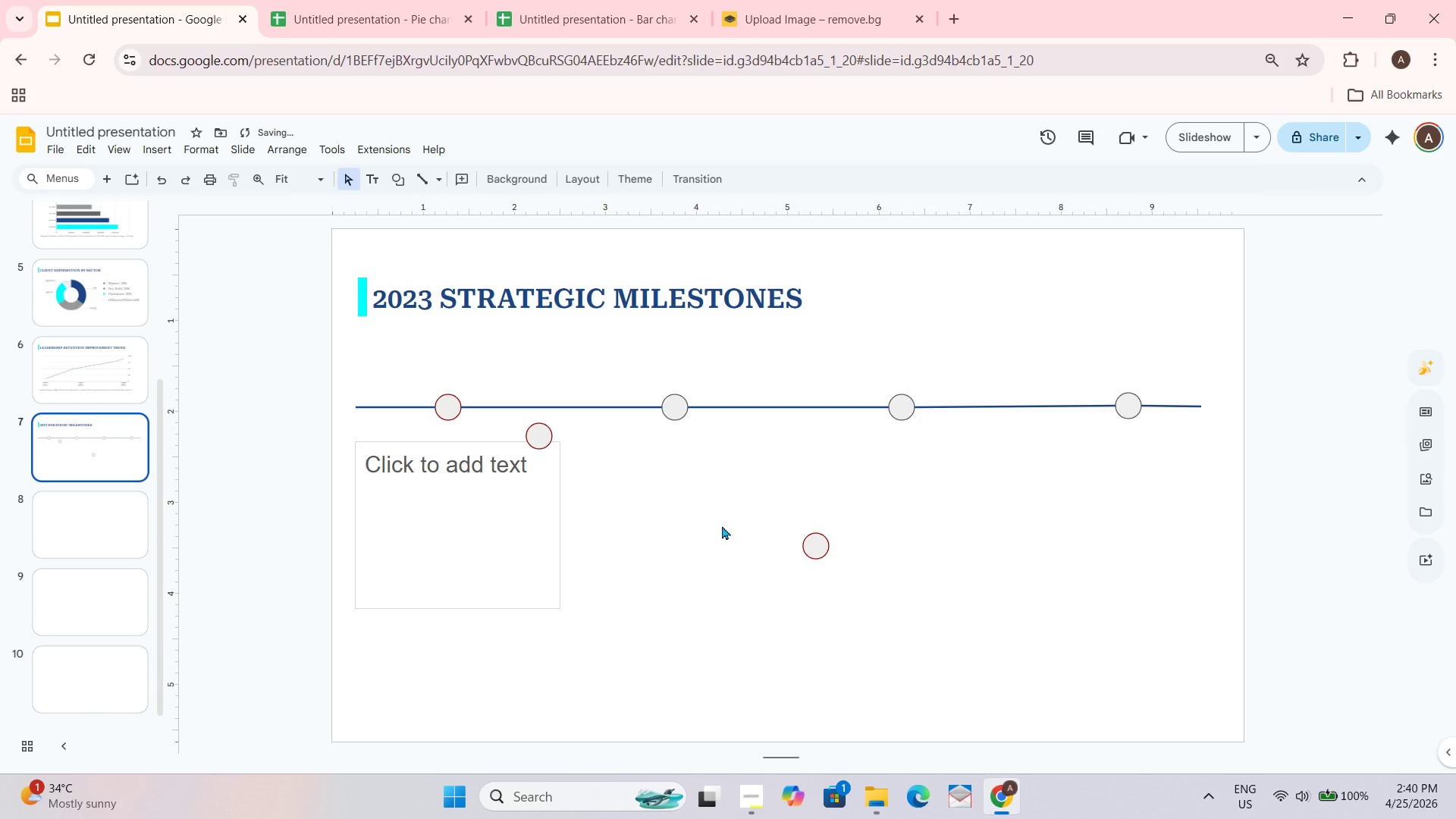 
key(Delete)
 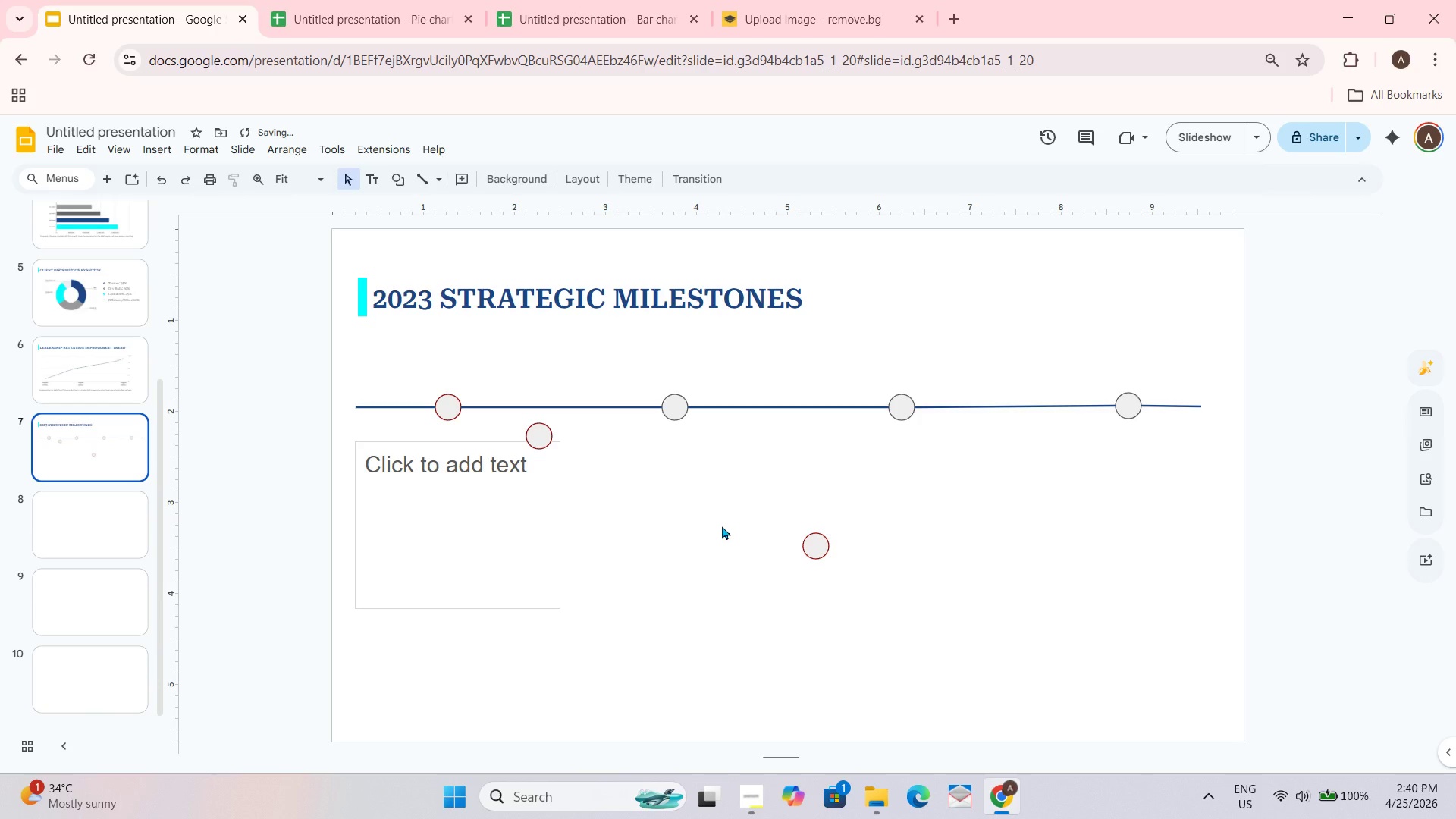 
key(Control+ControlRight)
 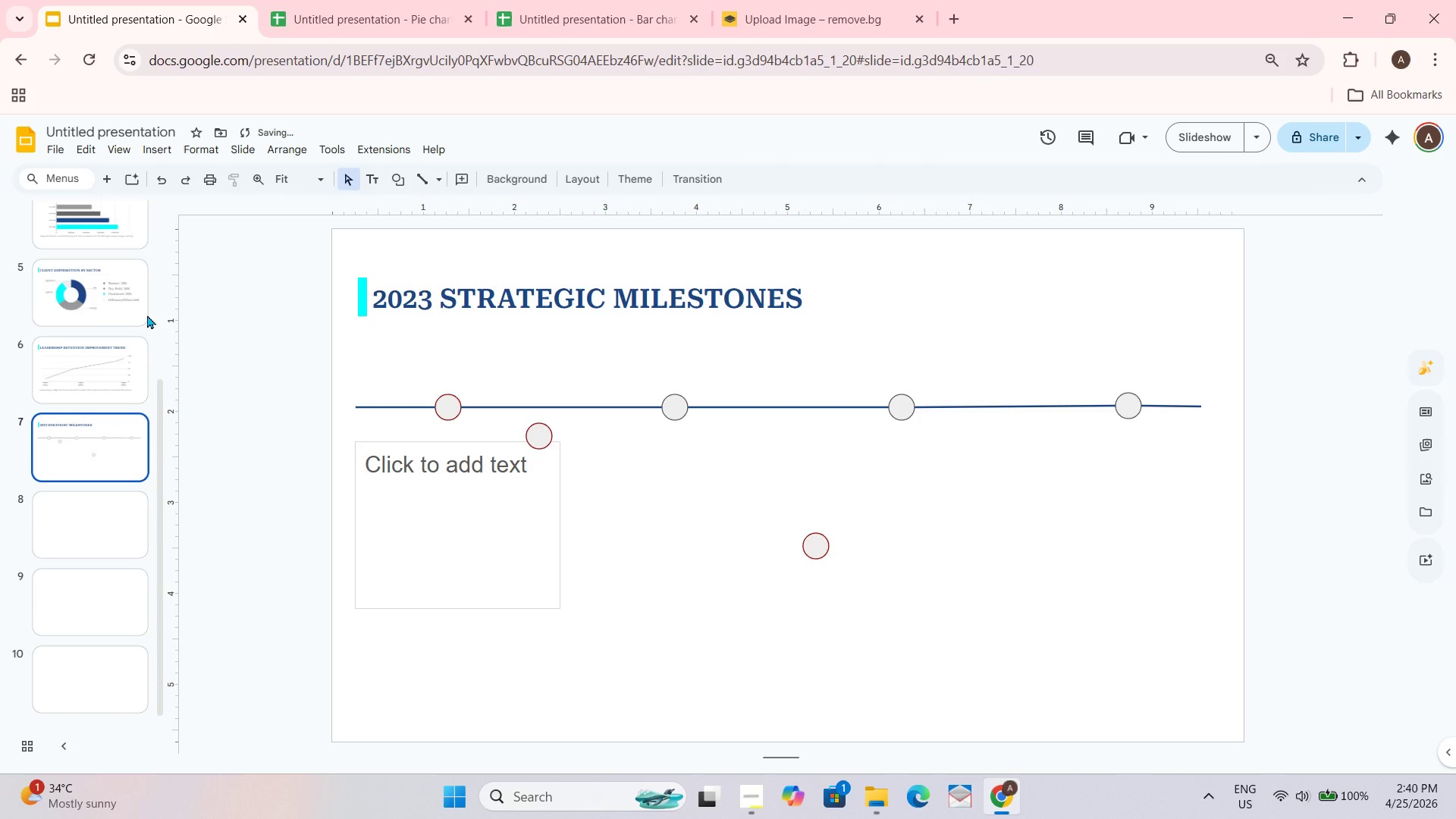 
left_click_drag(start_coordinate=[89, 359], to_coordinate=[89, 355])
 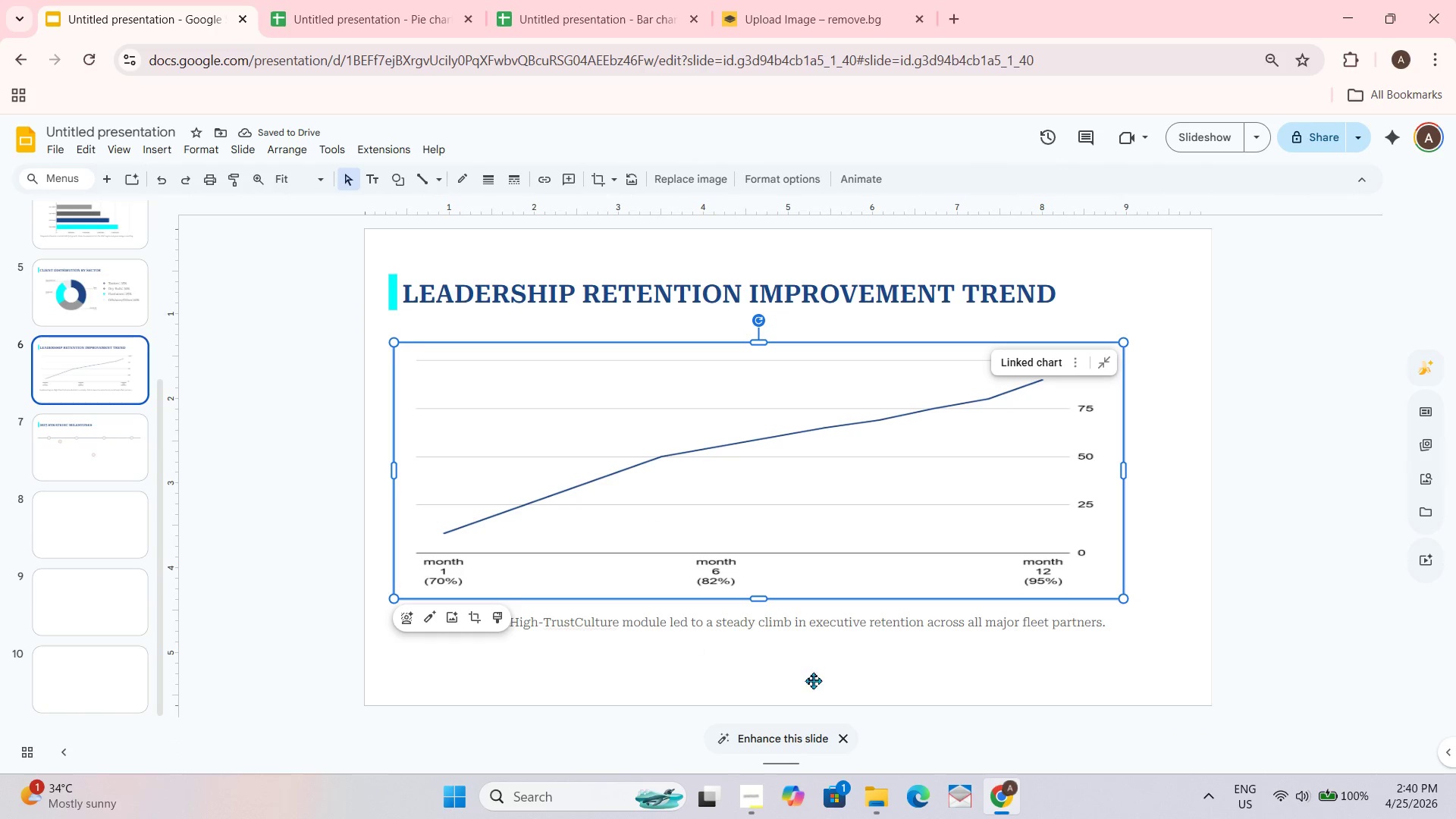 
left_click([713, 635])
 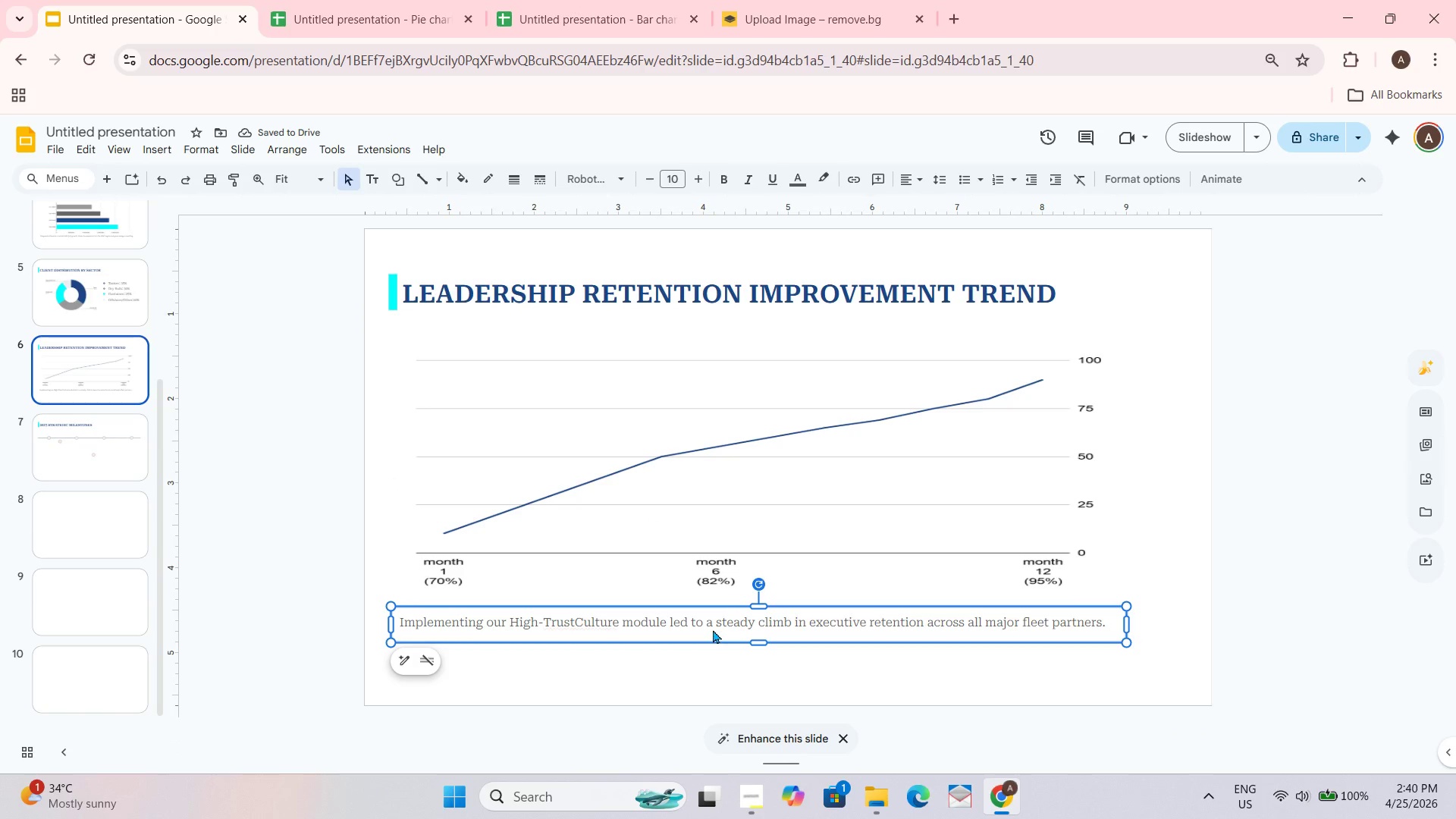 
triple_click([713, 626])
 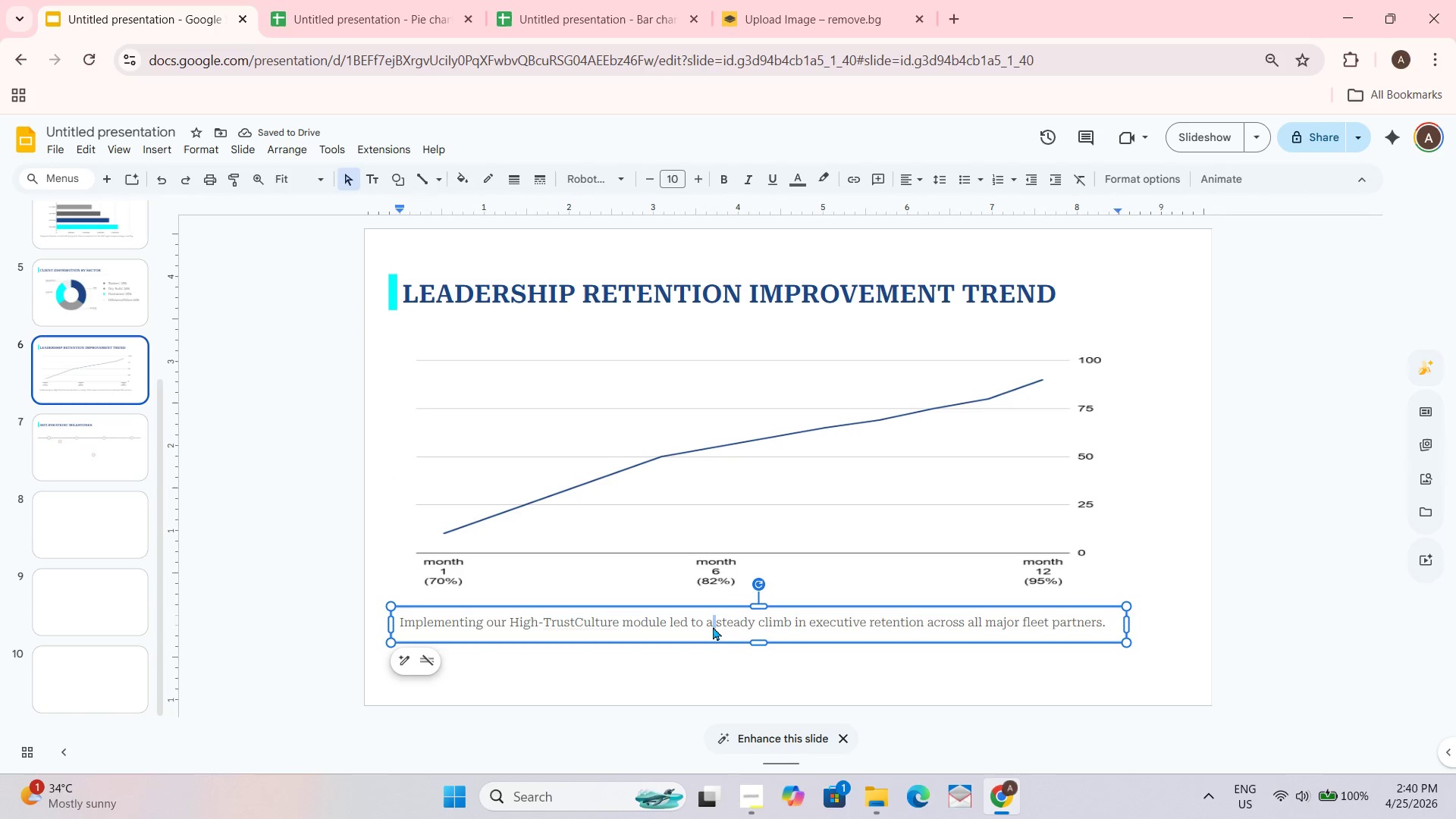 
triple_click([713, 626])
 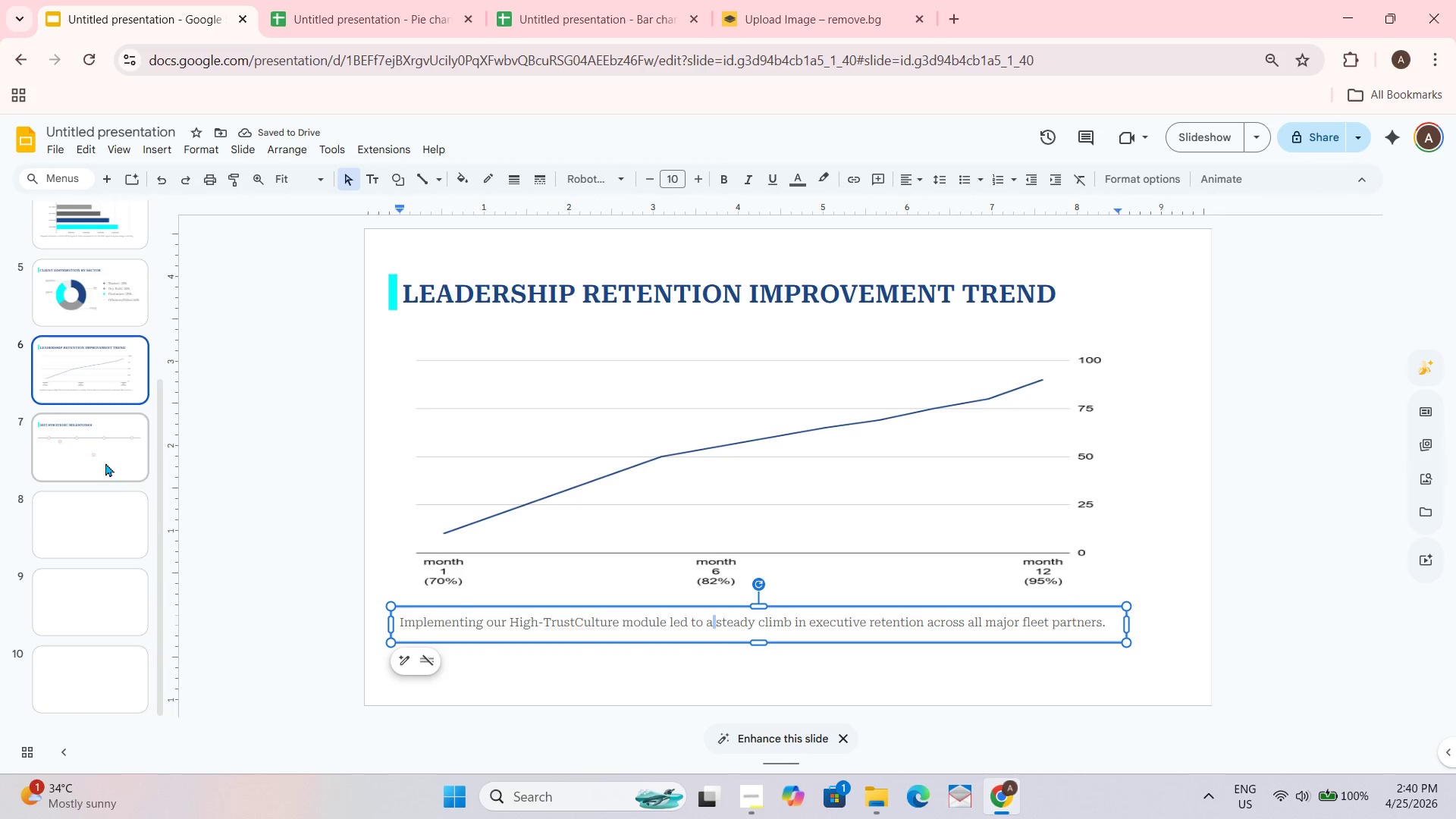 
left_click([91, 437])
 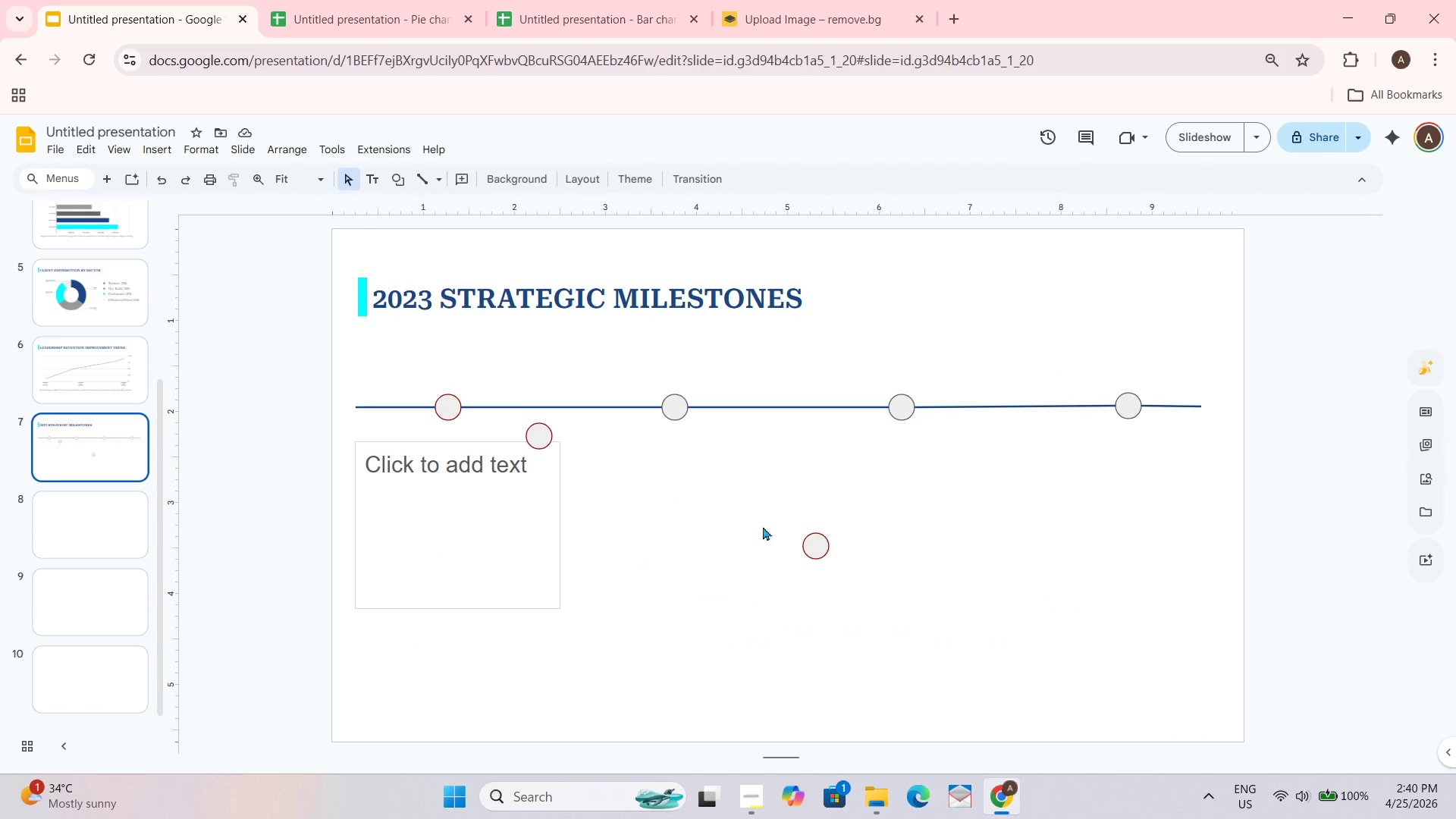 
double_click([828, 542])
 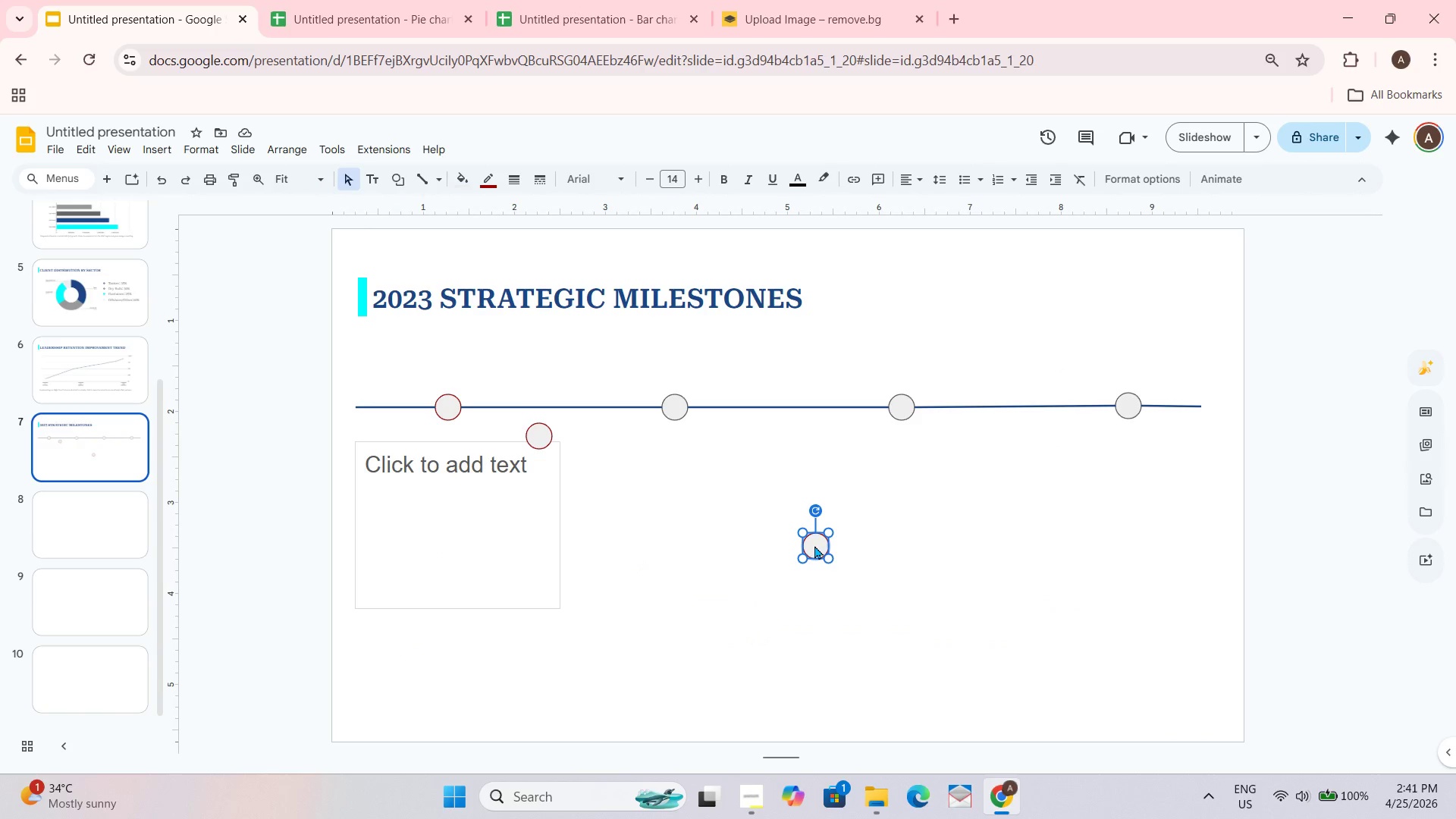 
key(Delete)
 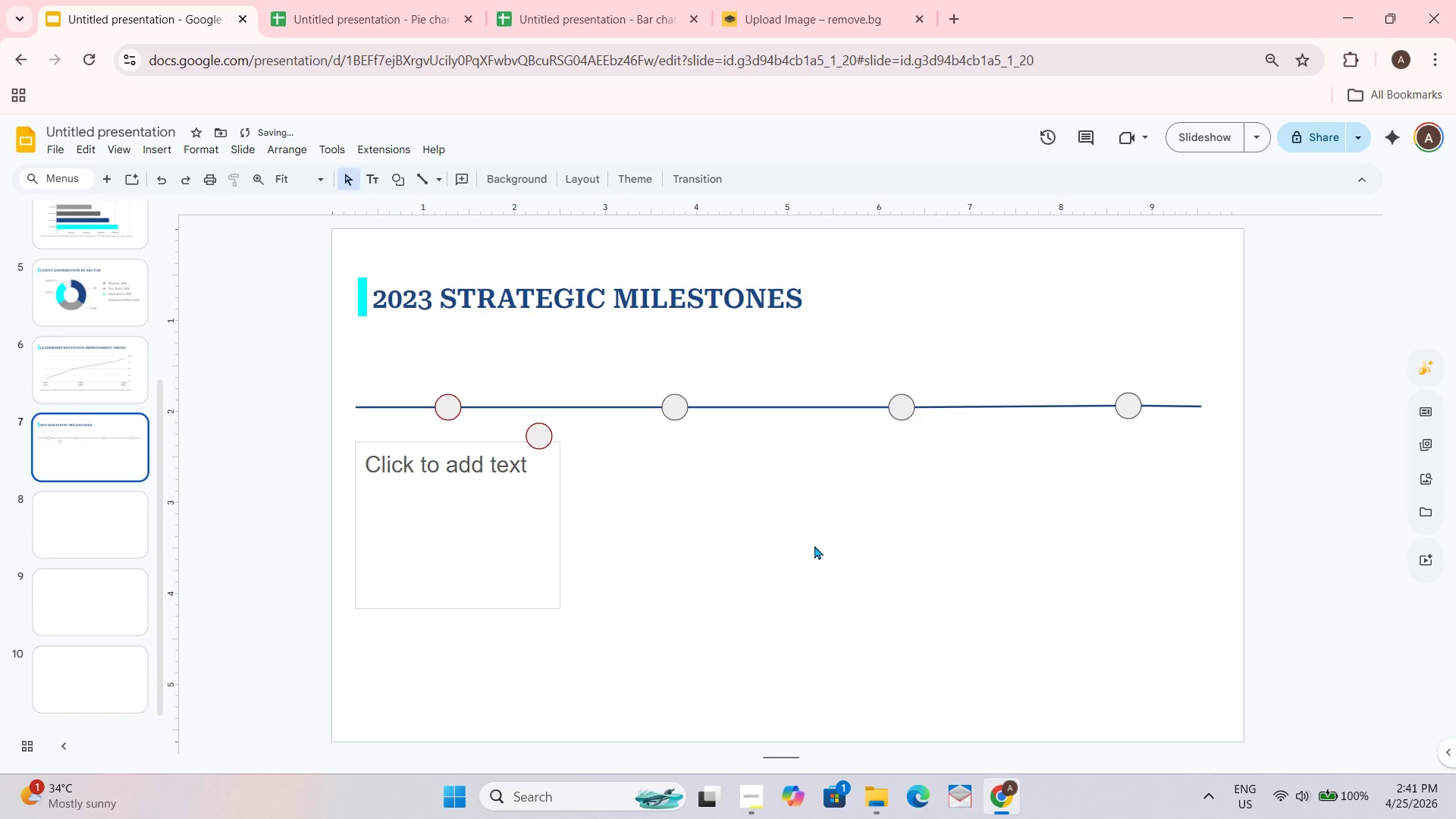 
key(Control+ControlRight)
 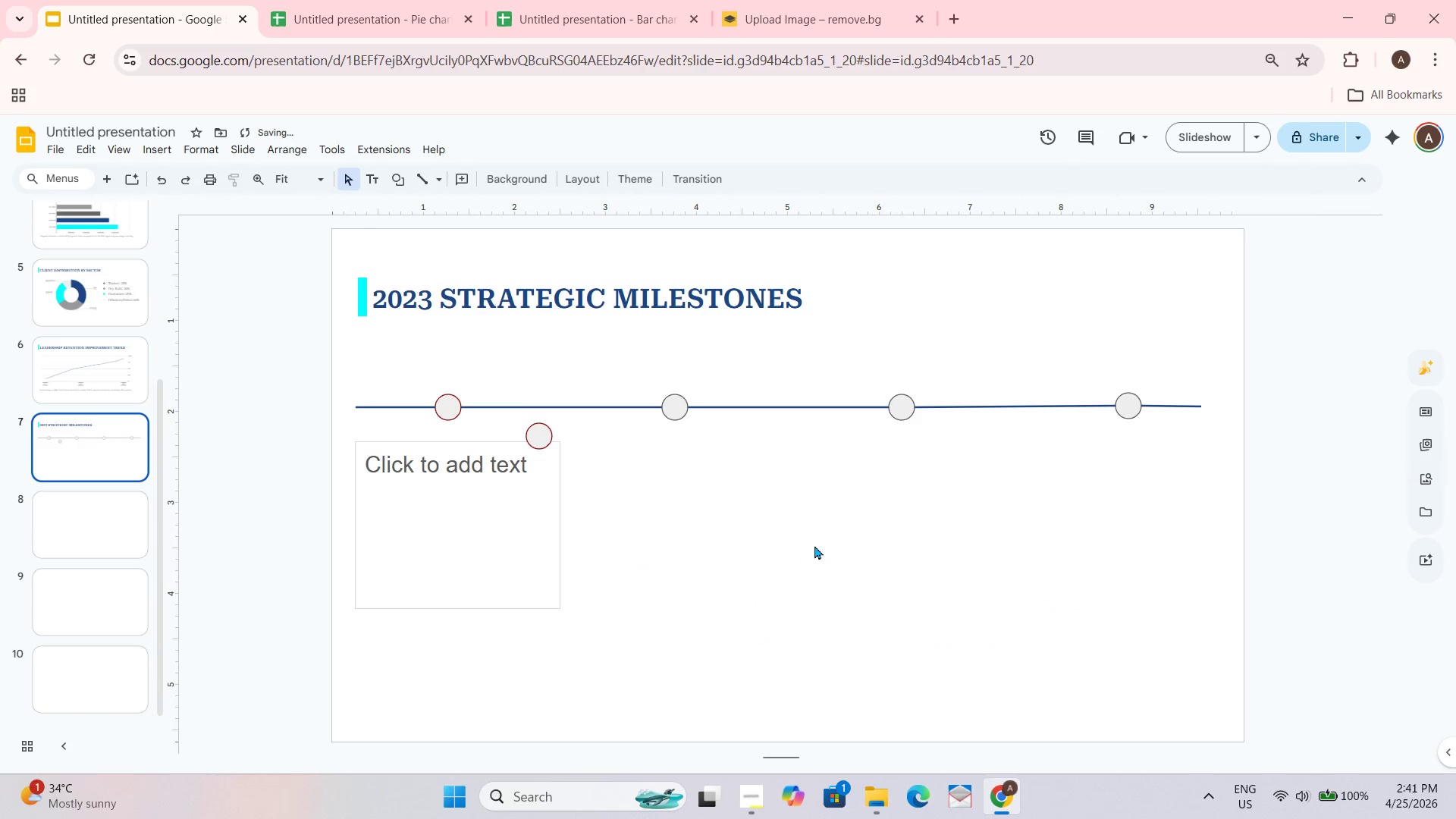 
key(Control+ControlRight)
 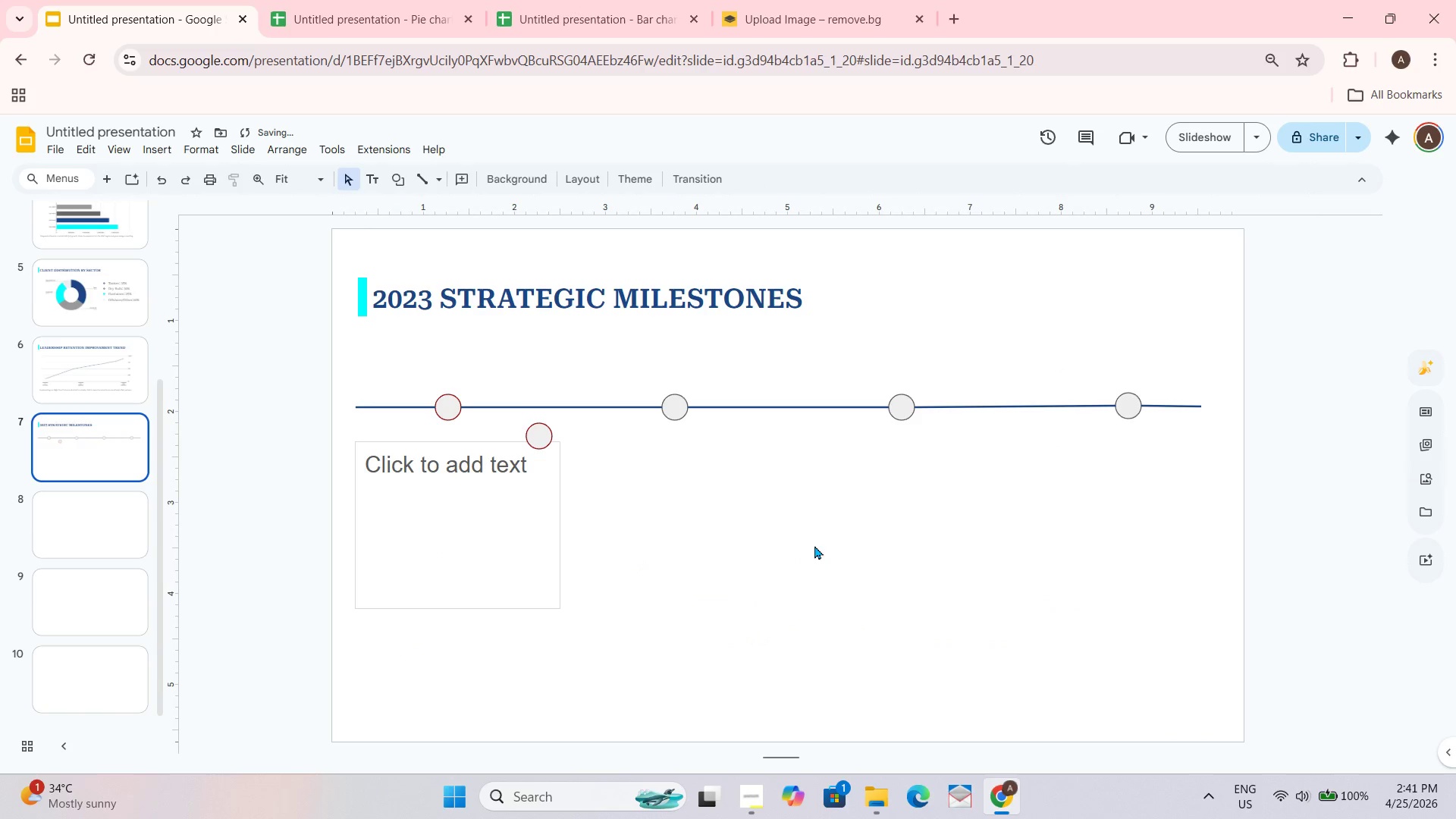 
key(Delete)
 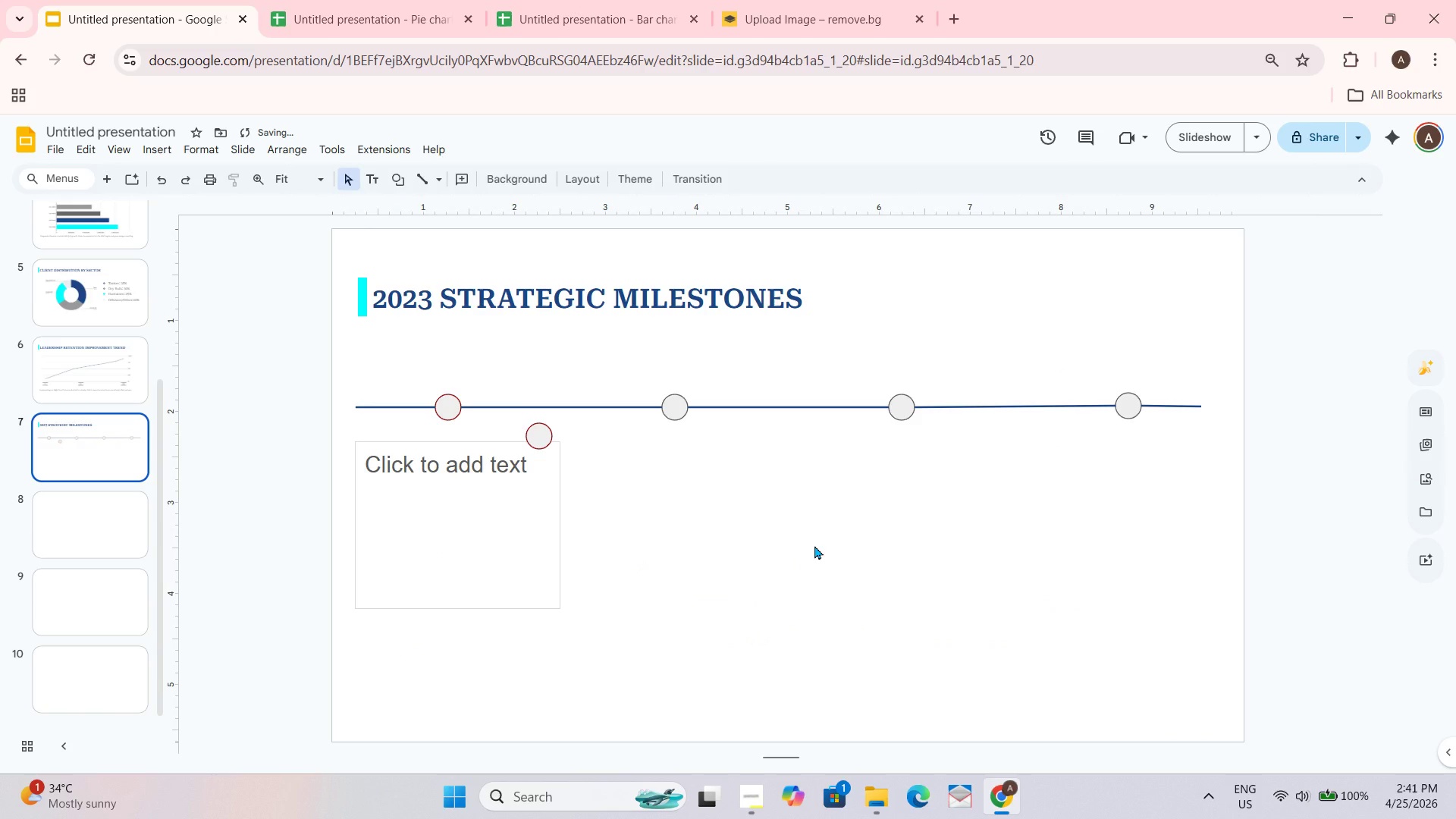 
key(Control+ControlRight)
 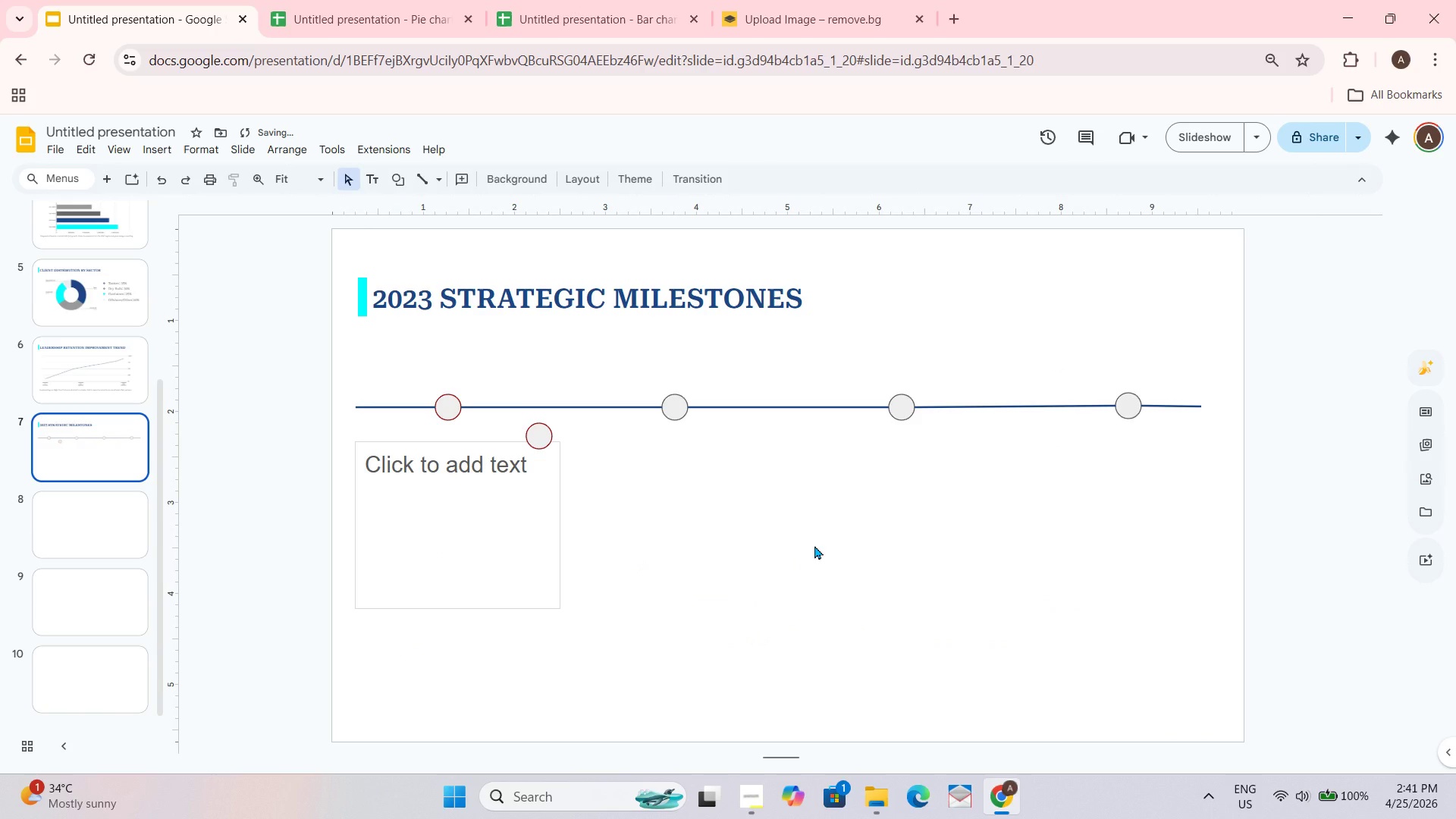 
key(Control+ControlRight)
 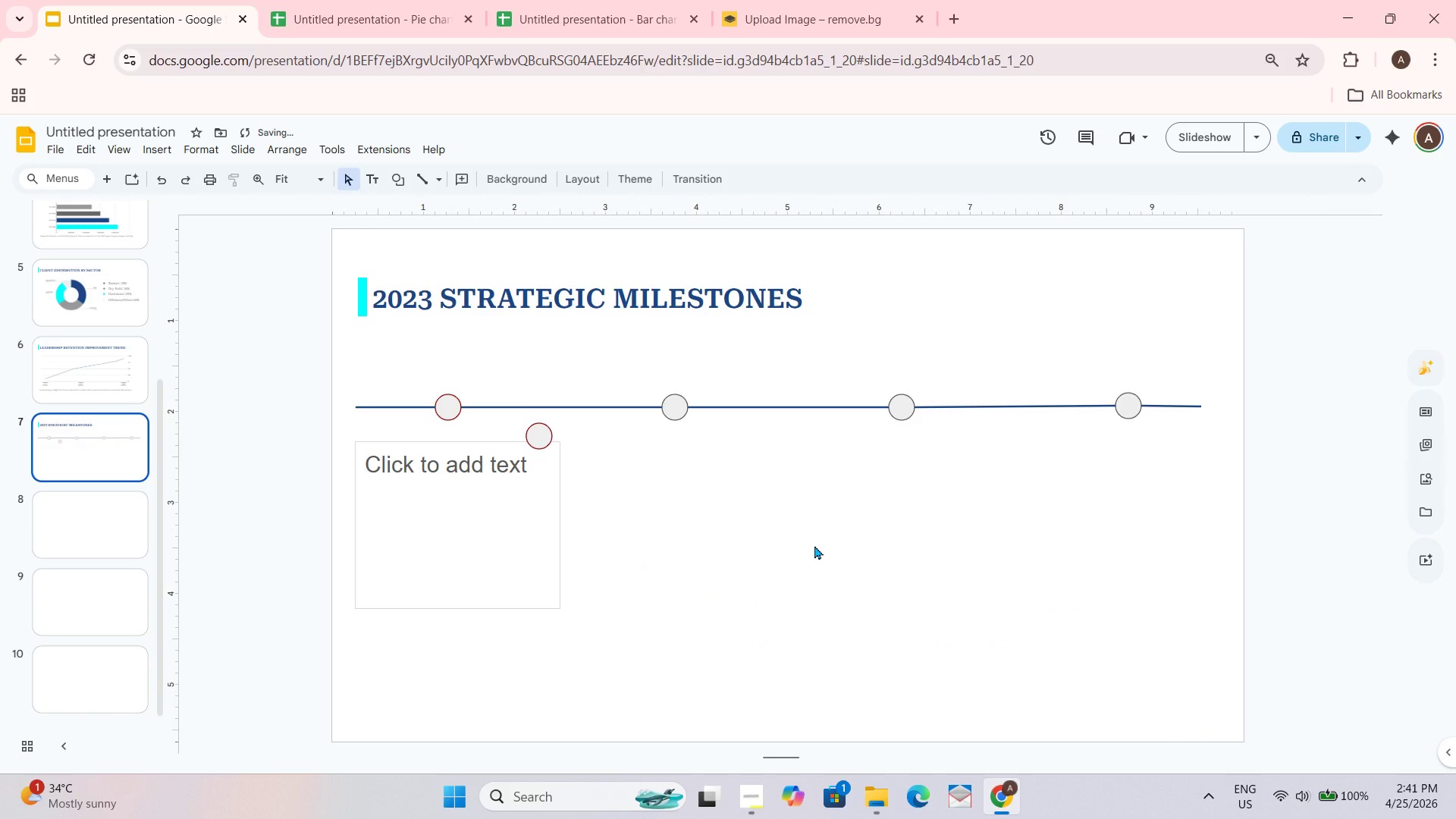 
hold_key(key=ControlRight, duration=2.25)
left_click([542, 450])
 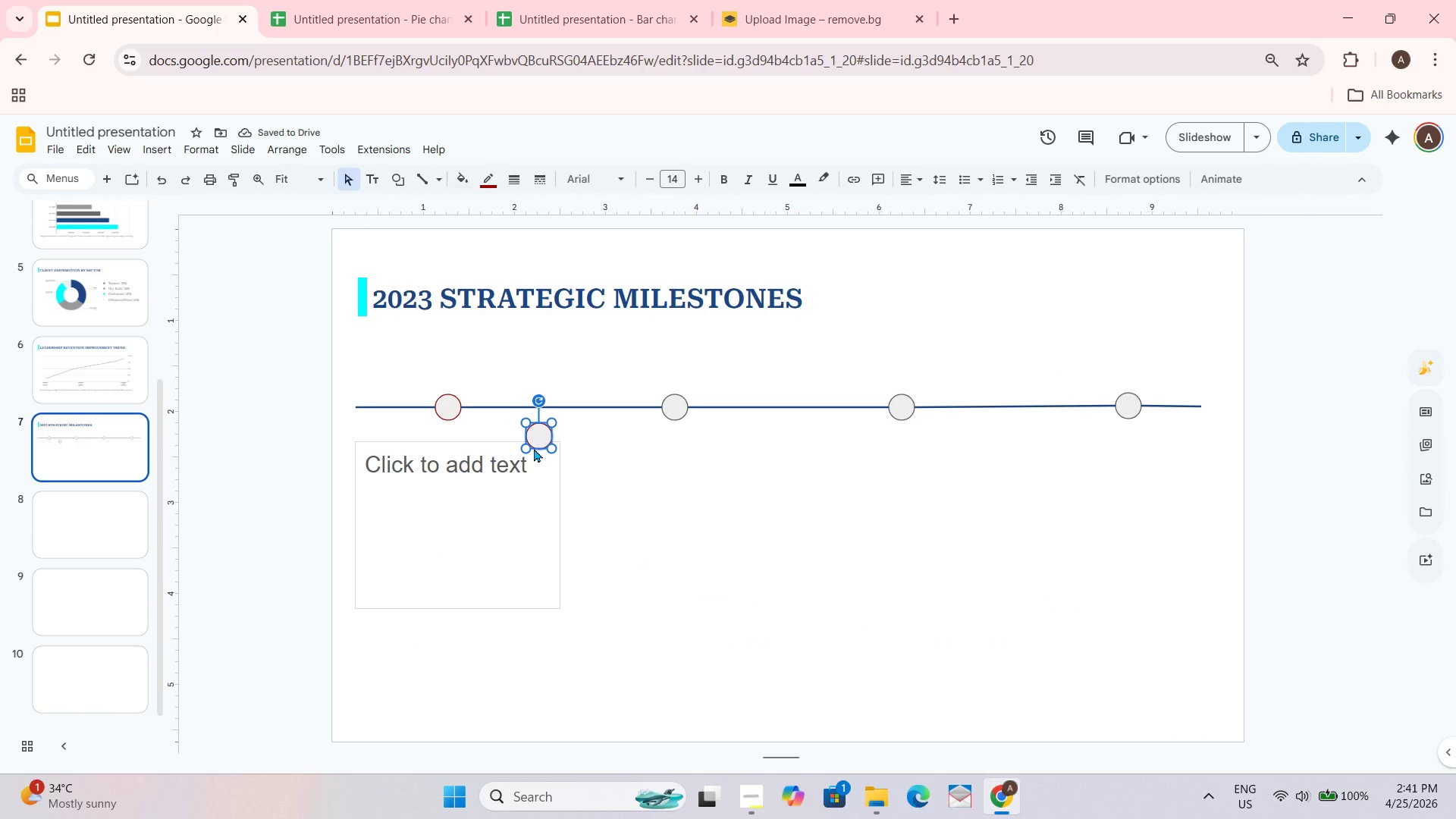 
key(Delete)
 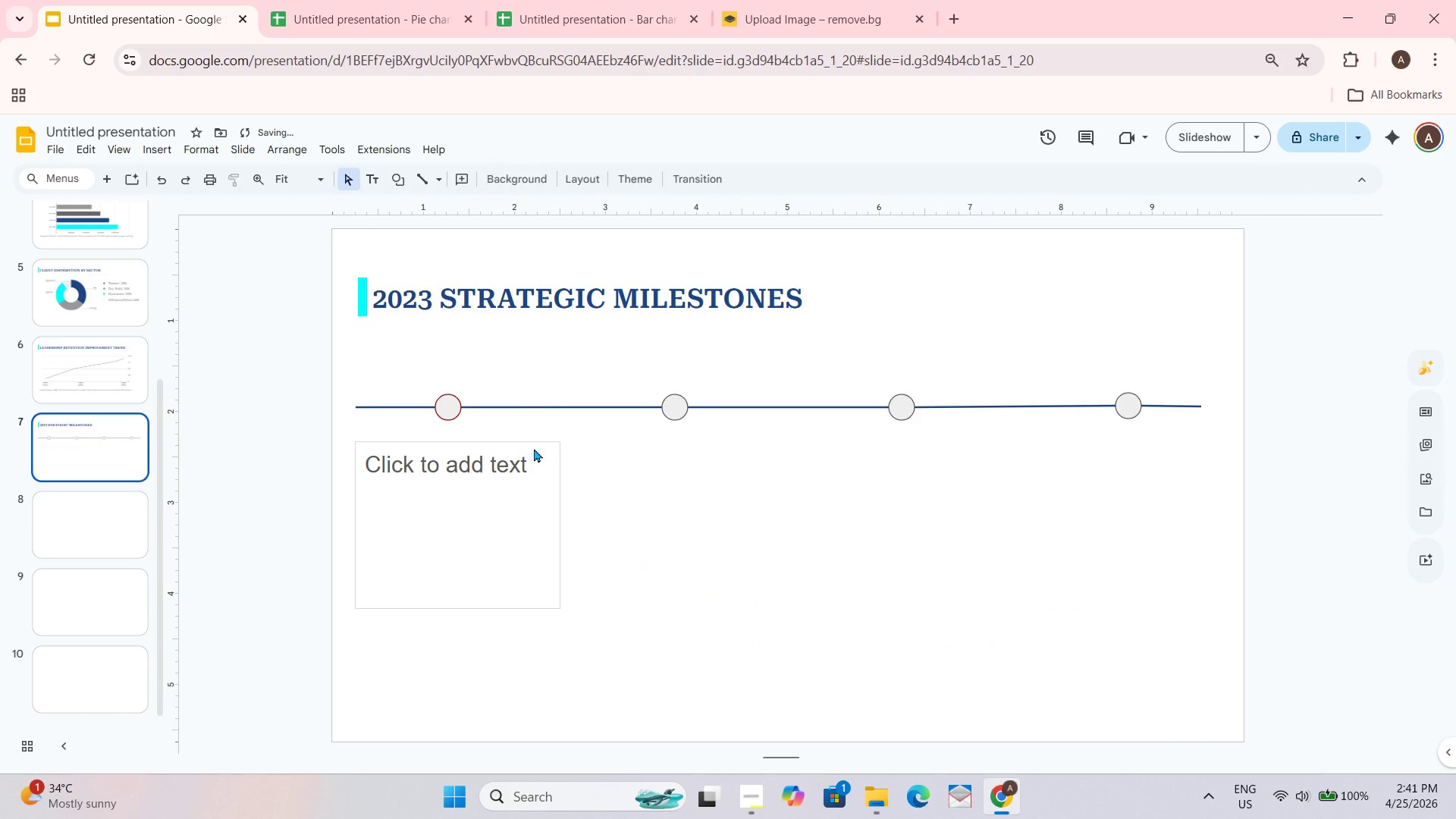 
key(Control+ControlRight)
 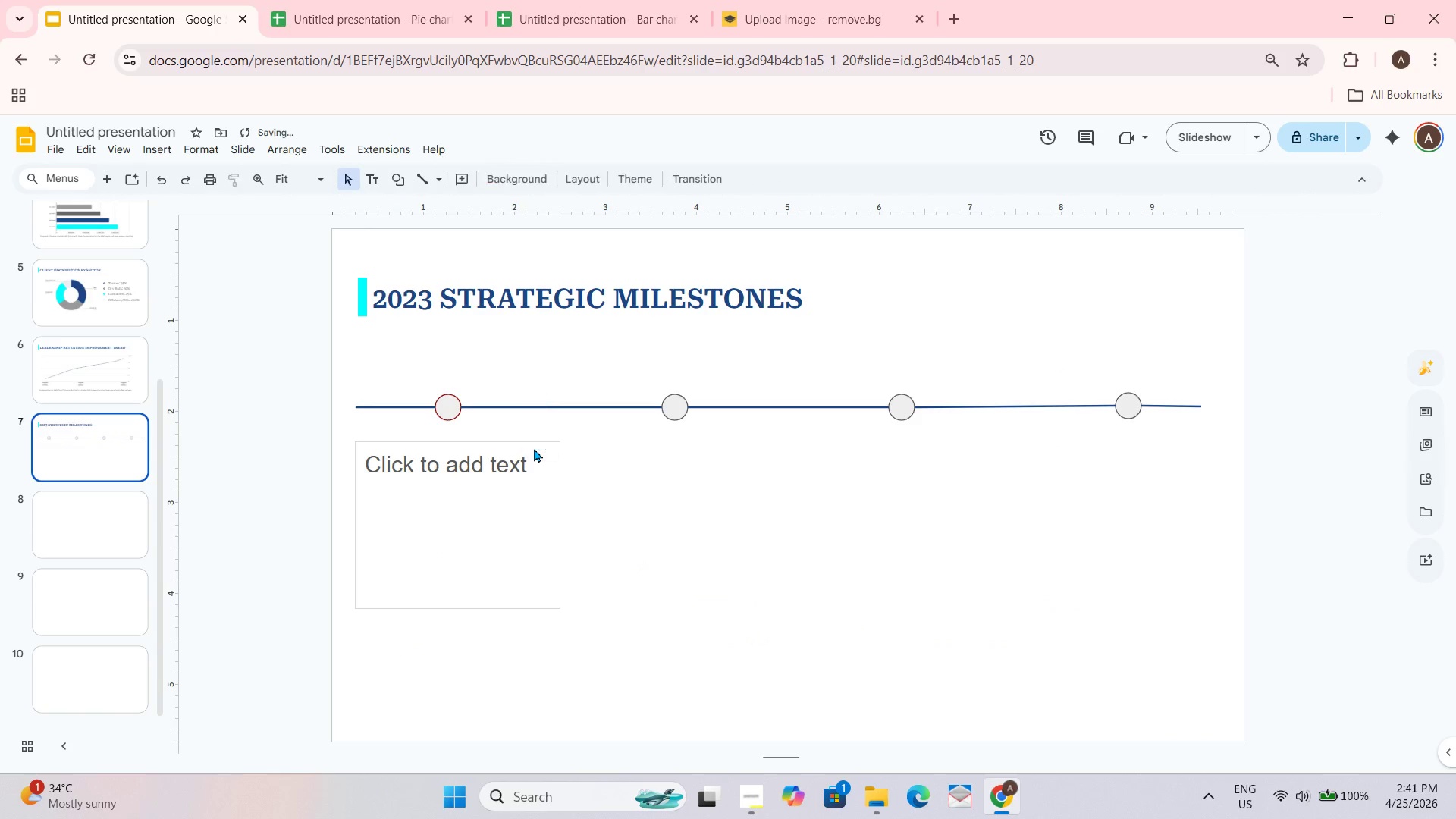 
key(Control+ControlRight)
 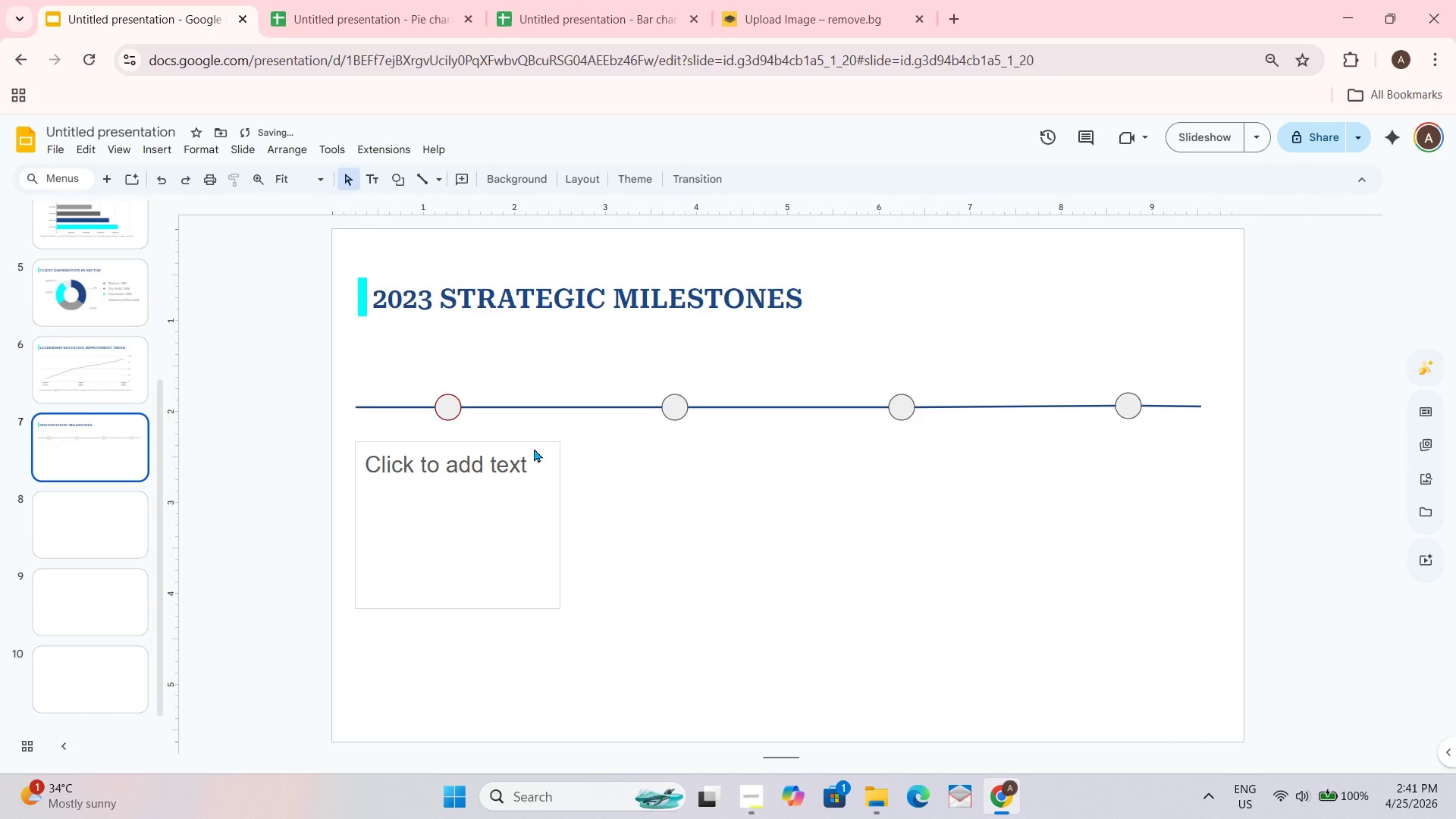 
hold_key(key=ControlRight, duration=3.45)
left_click_drag(start_coordinate=[446, 403], to_coordinate=[453, 384])
 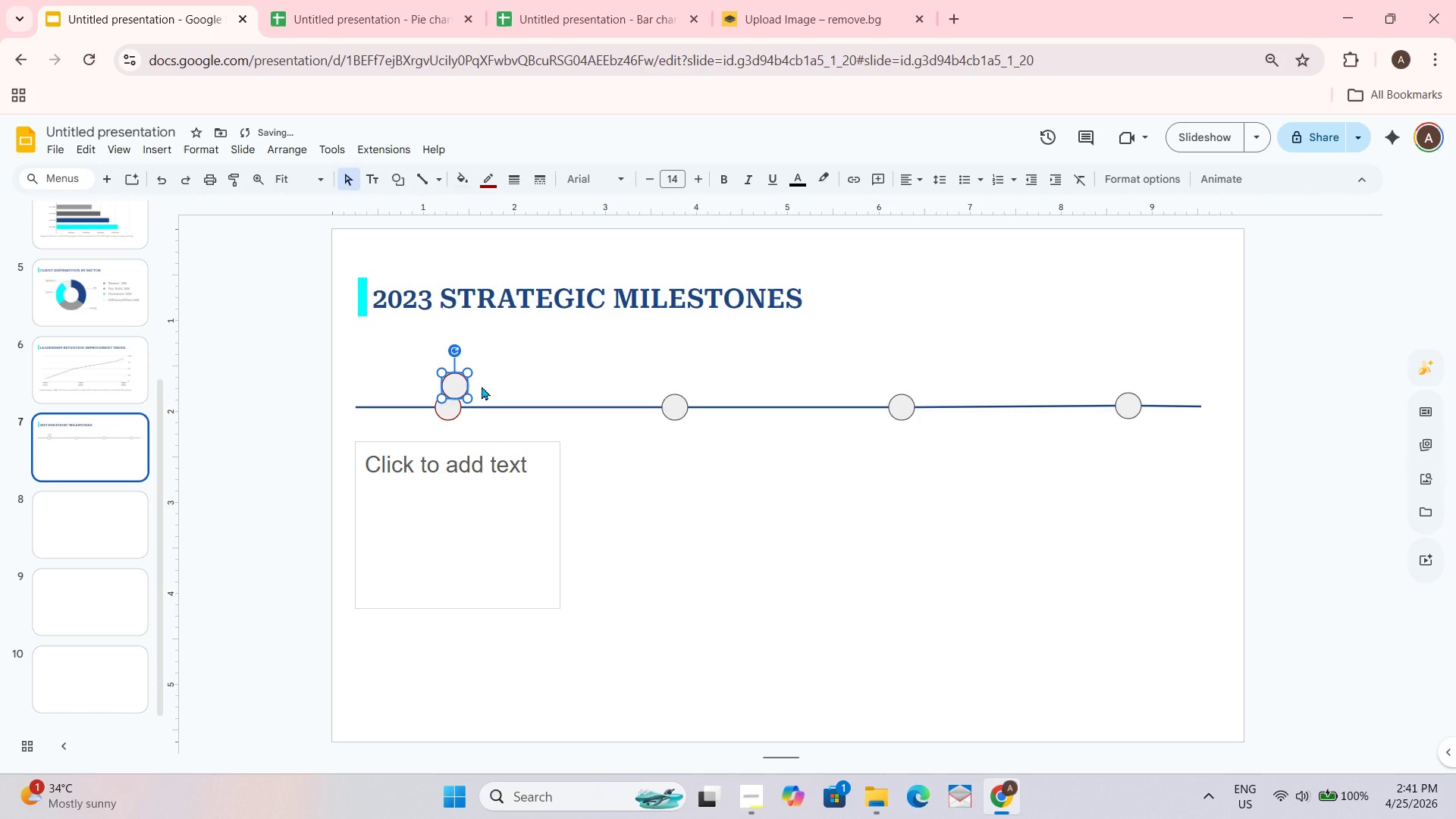 
key(Delete)
 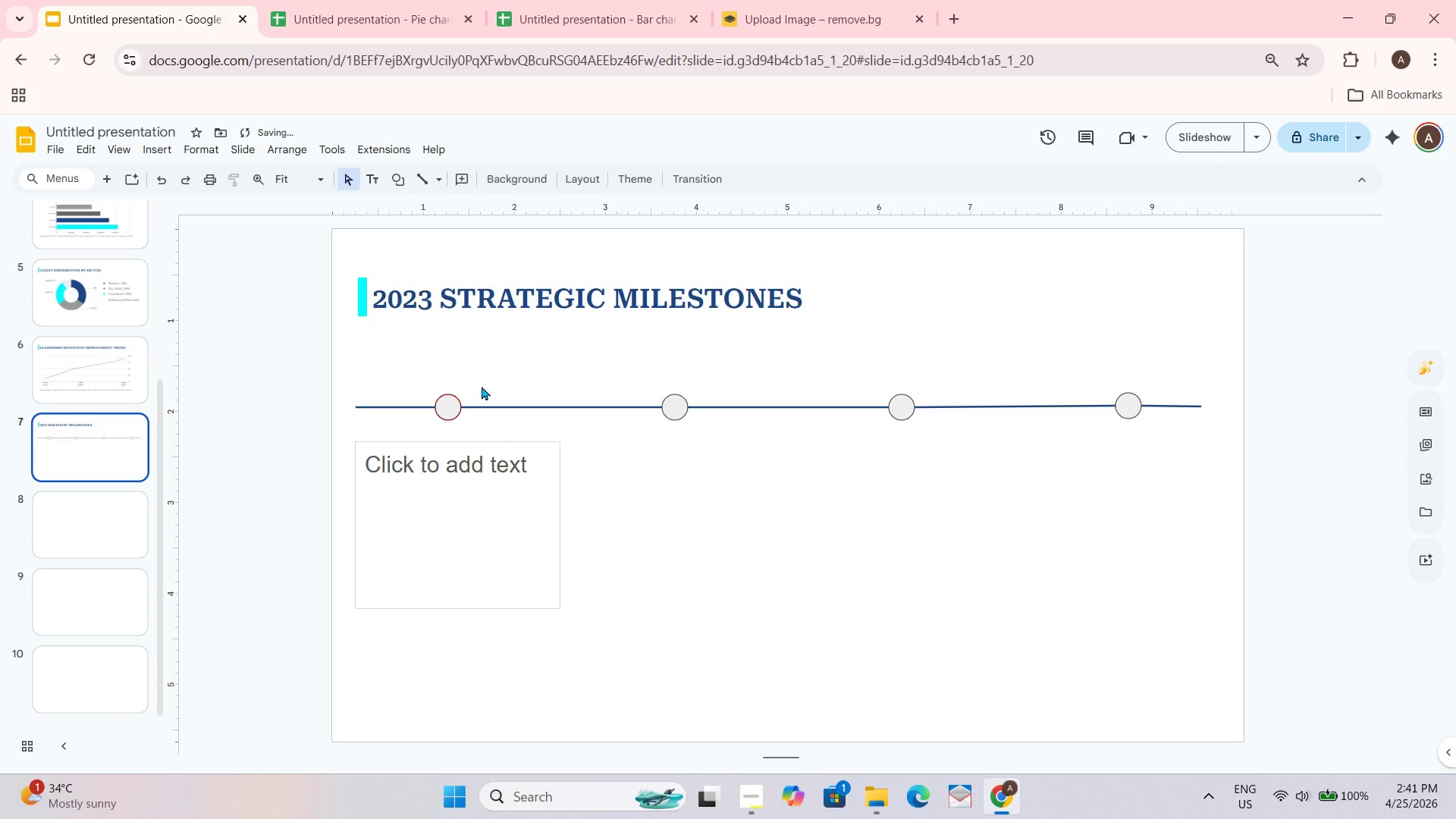 
hold_key(key=ControlRight, duration=3.11)
left_click_drag(start_coordinate=[451, 400], to_coordinate=[452, 356])
 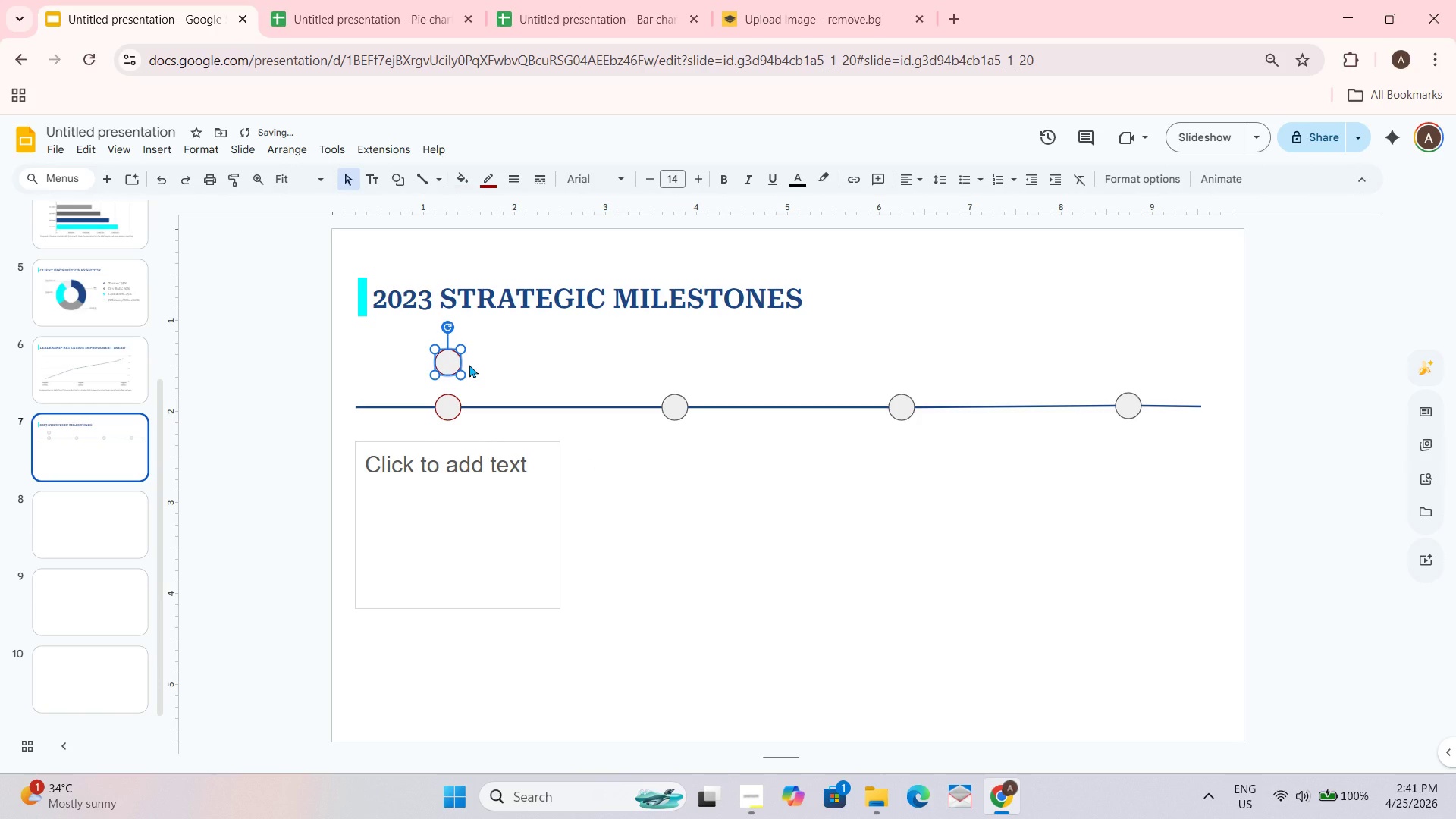 
key(Delete)
 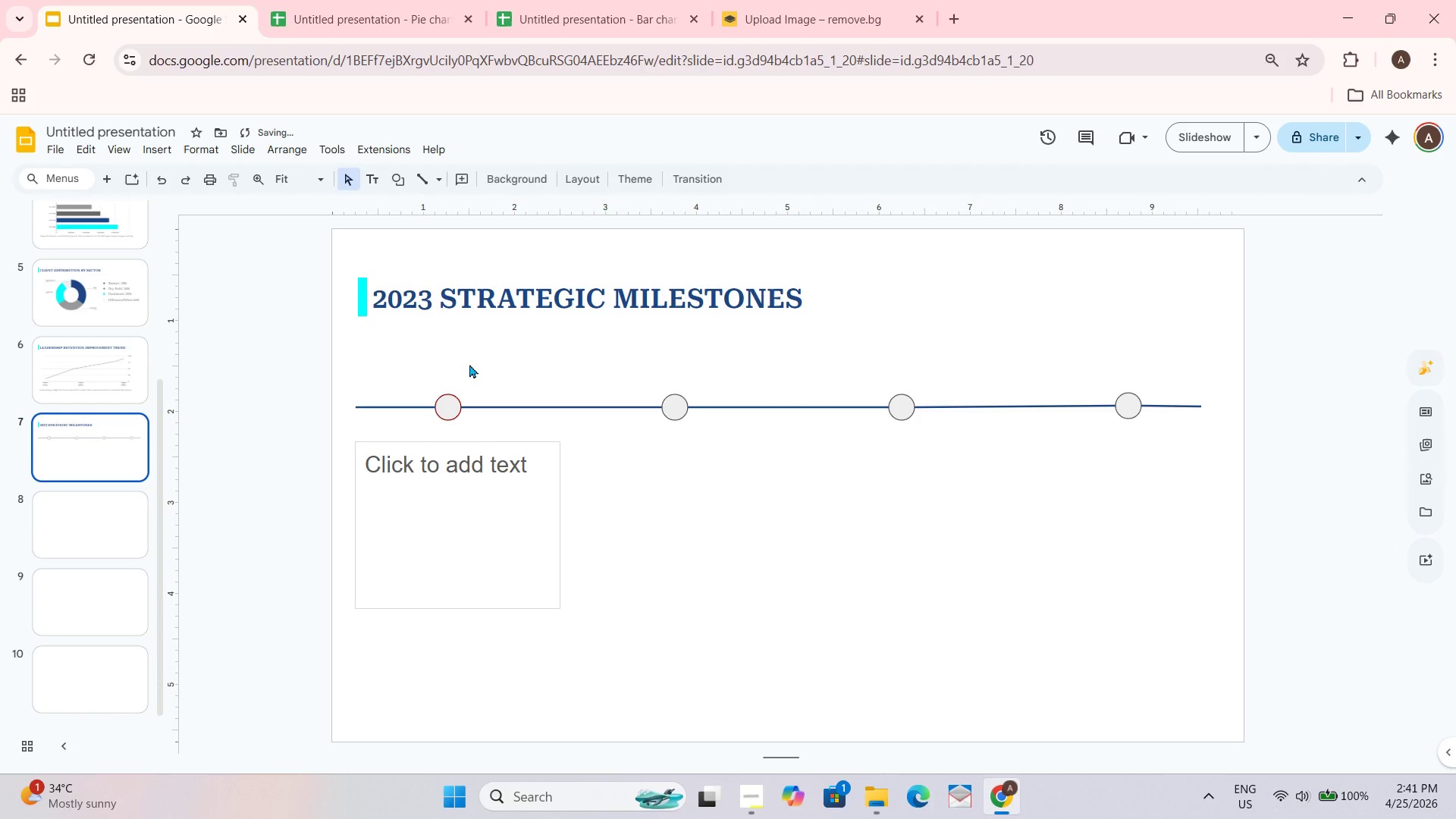 
key(Control+ControlRight)
 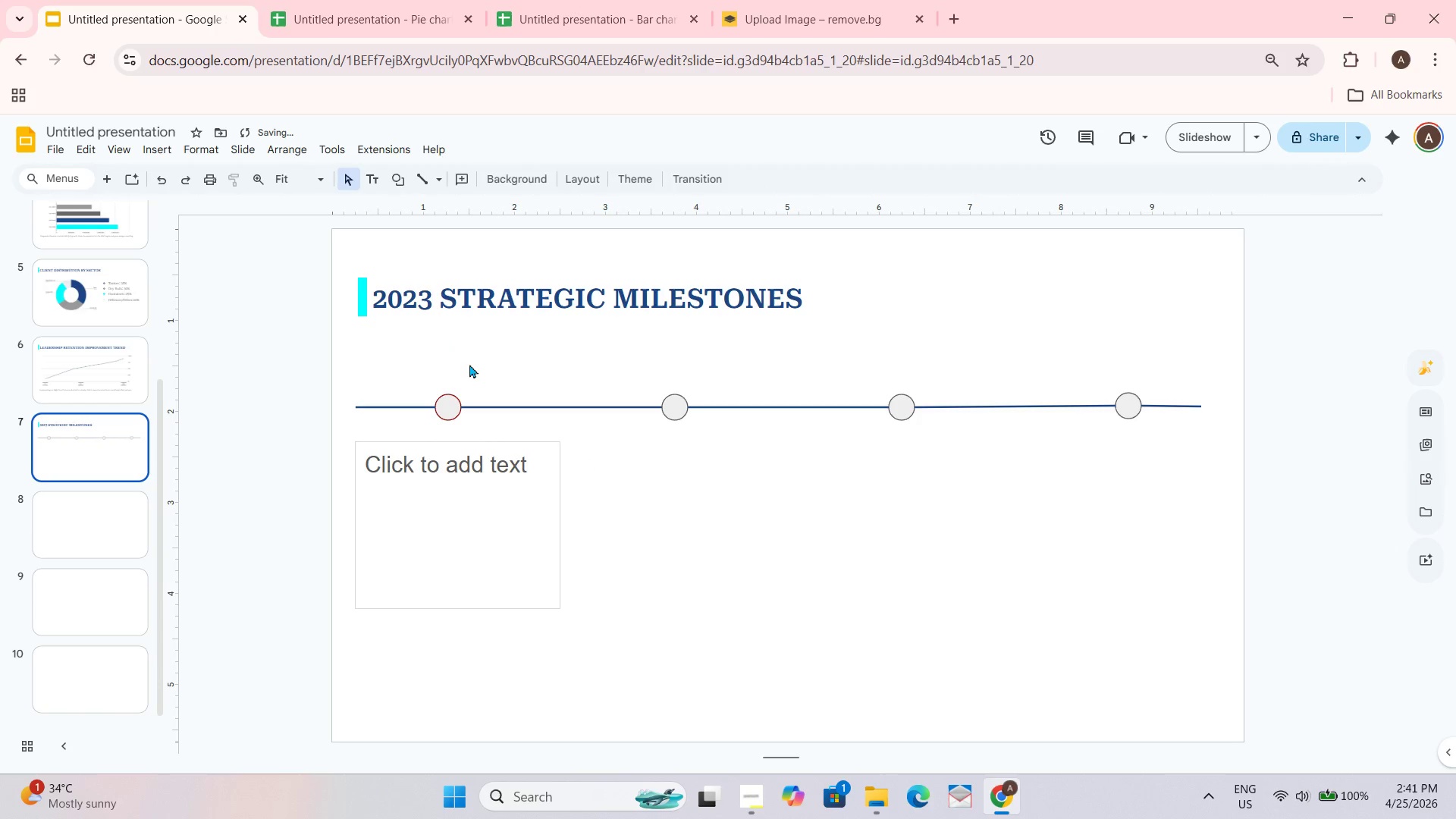 
hold_key(key=ControlRight, duration=2.67)
left_click_drag(start_coordinate=[455, 411], to_coordinate=[457, 351])
 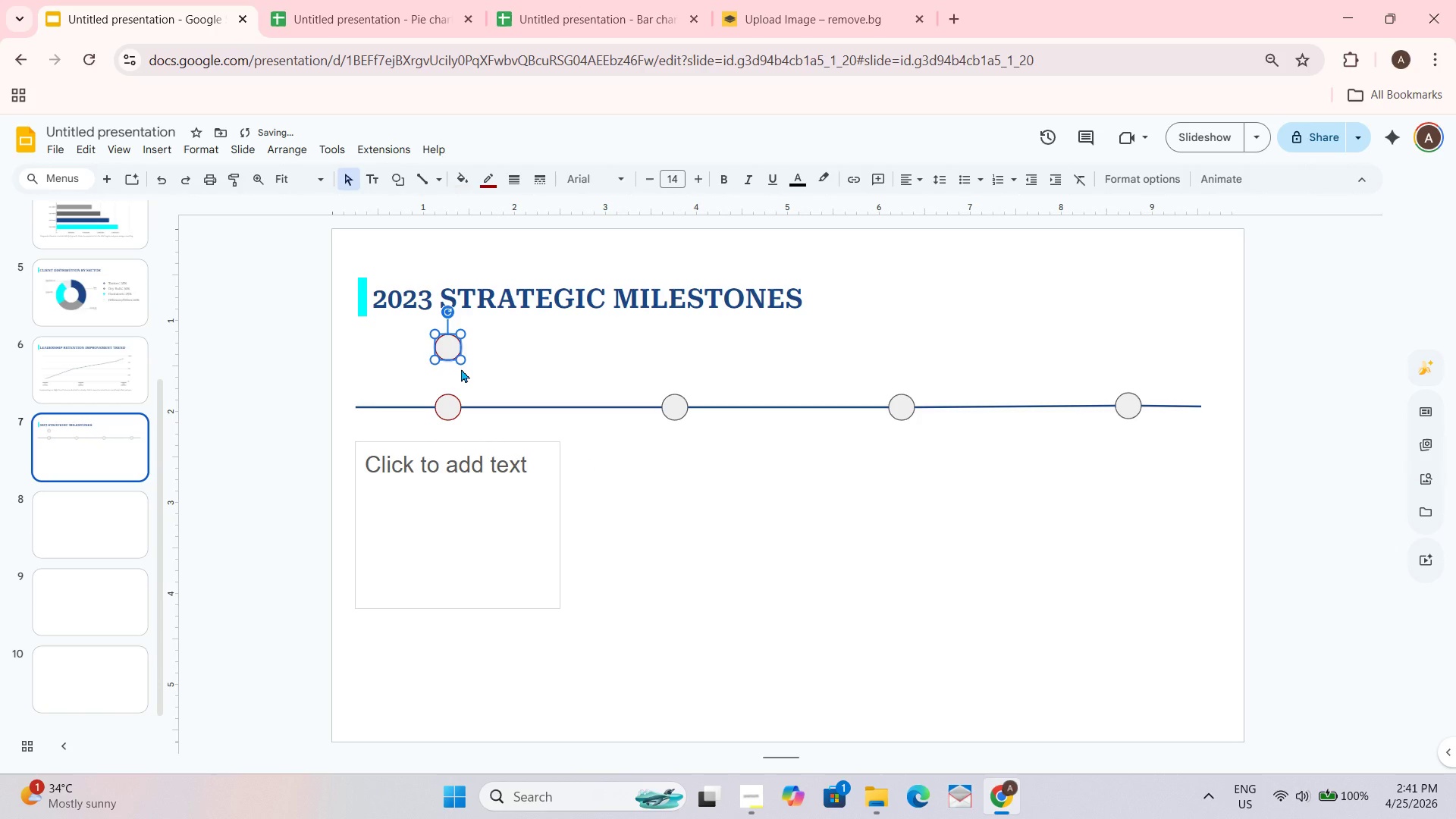 
key(Delete)
 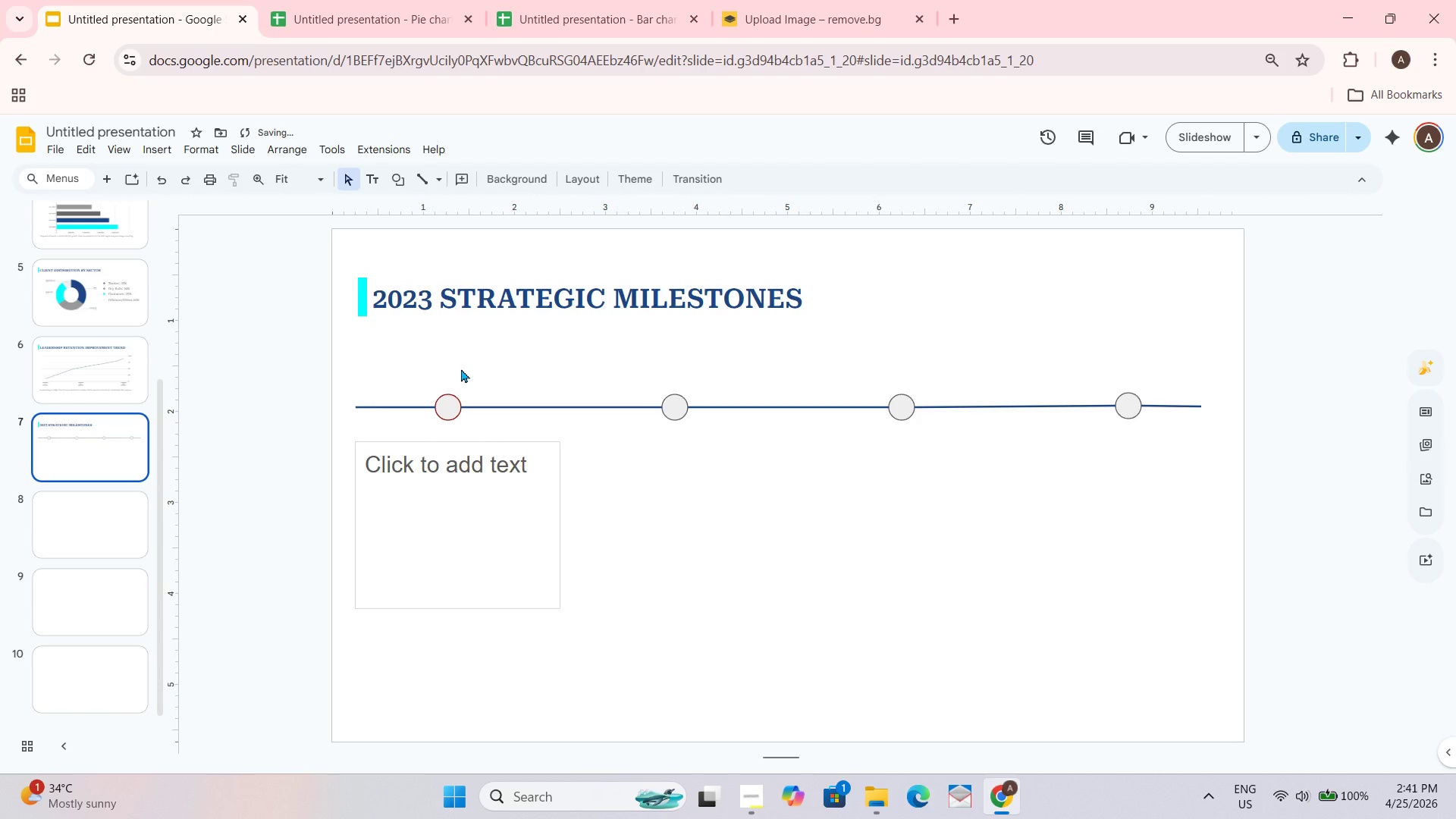 
left_click_drag(start_coordinate=[458, 413], to_coordinate=[751, 541])
 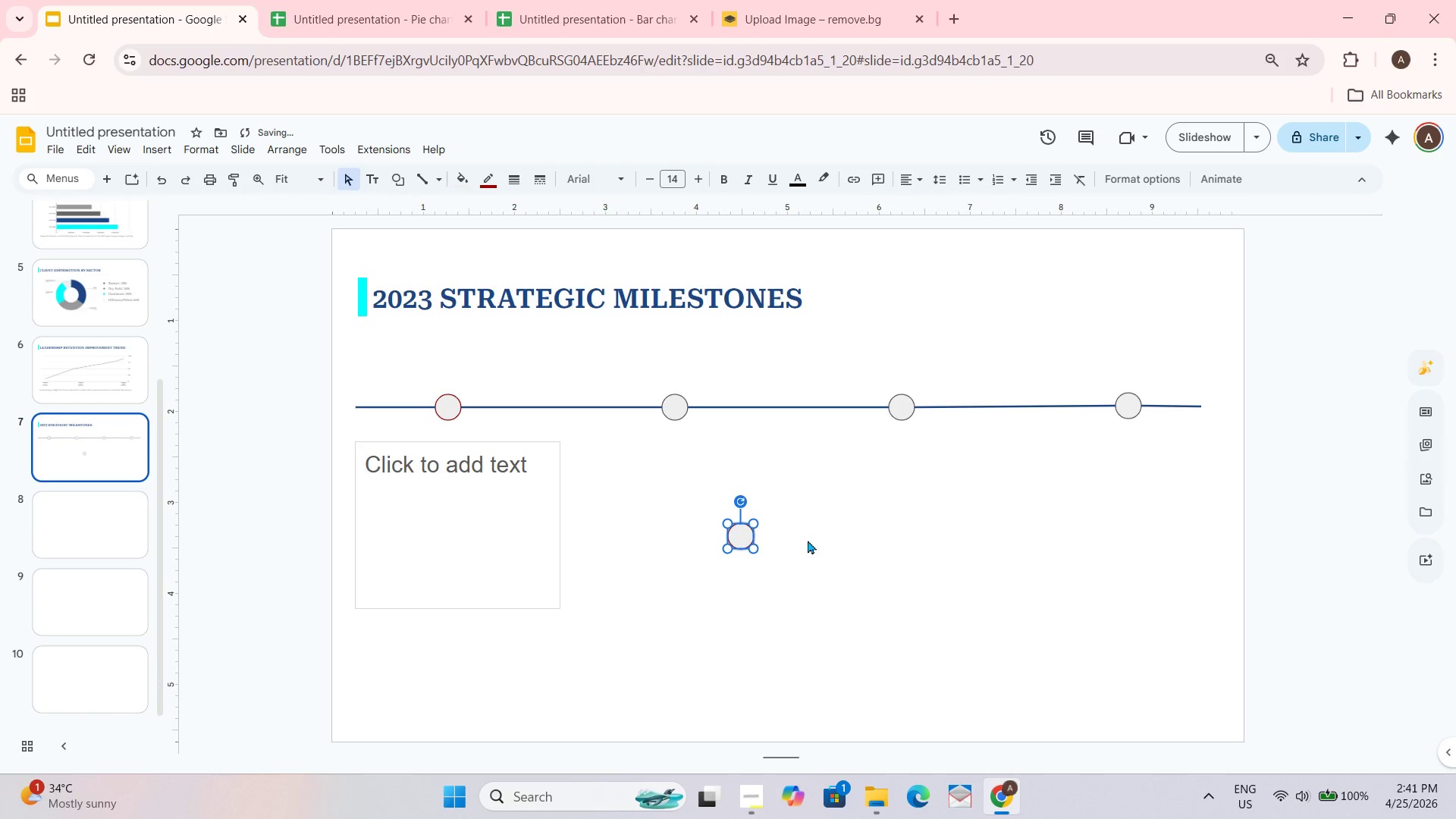 
key(Control+End)
 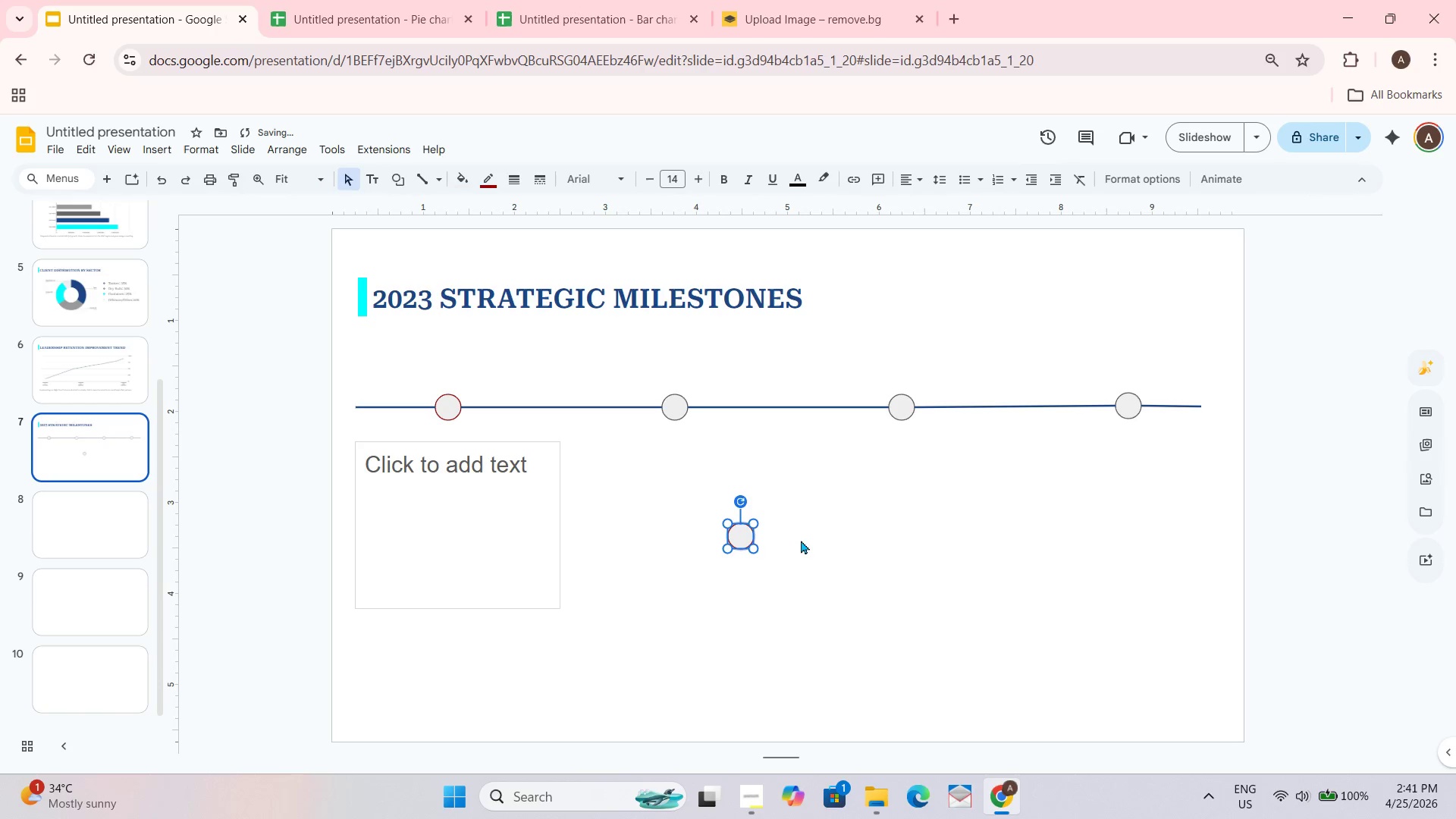 
key(Control+Delete)
 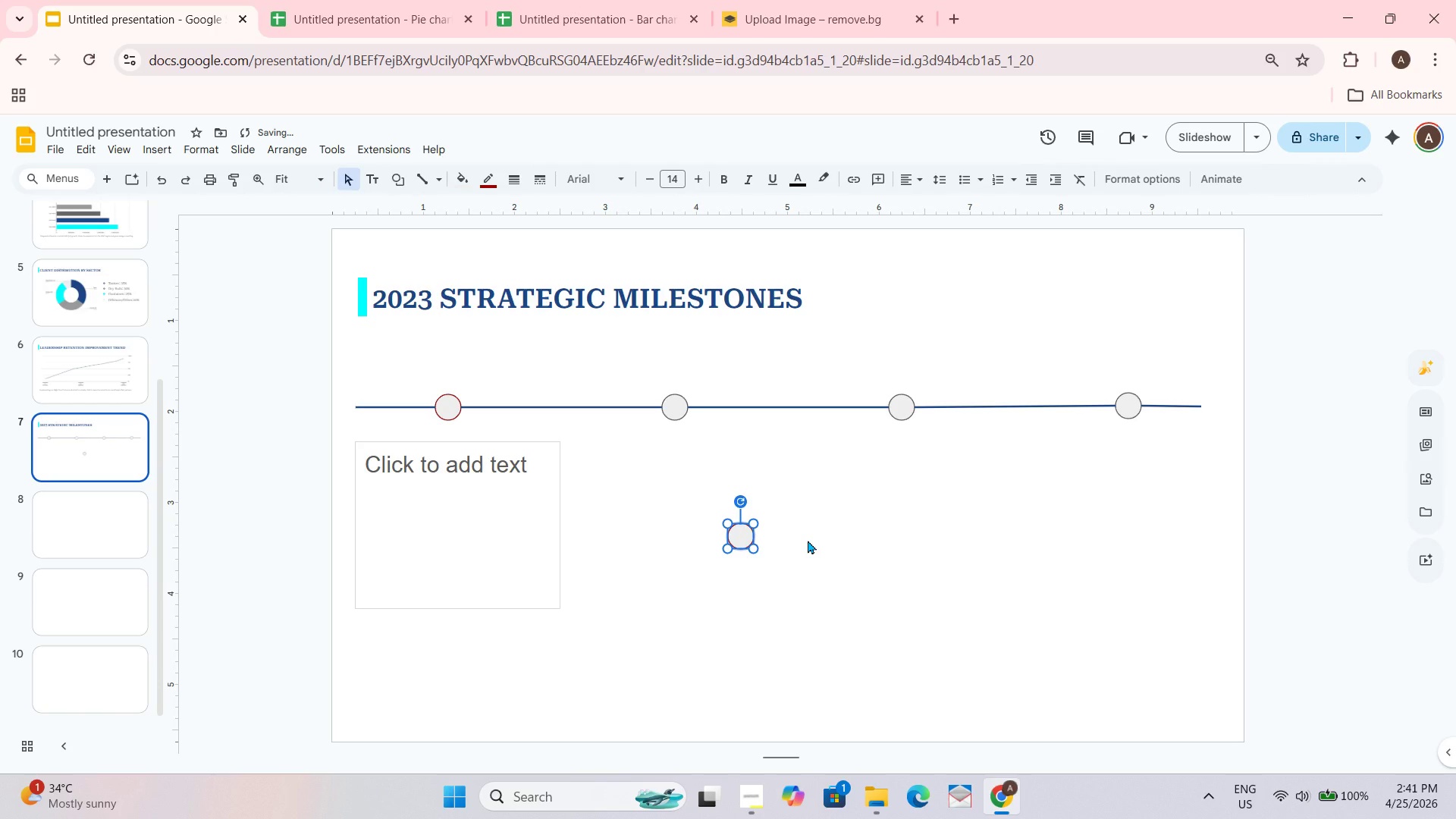 
left_click_drag(start_coordinate=[761, 547], to_coordinate=[770, 548])
 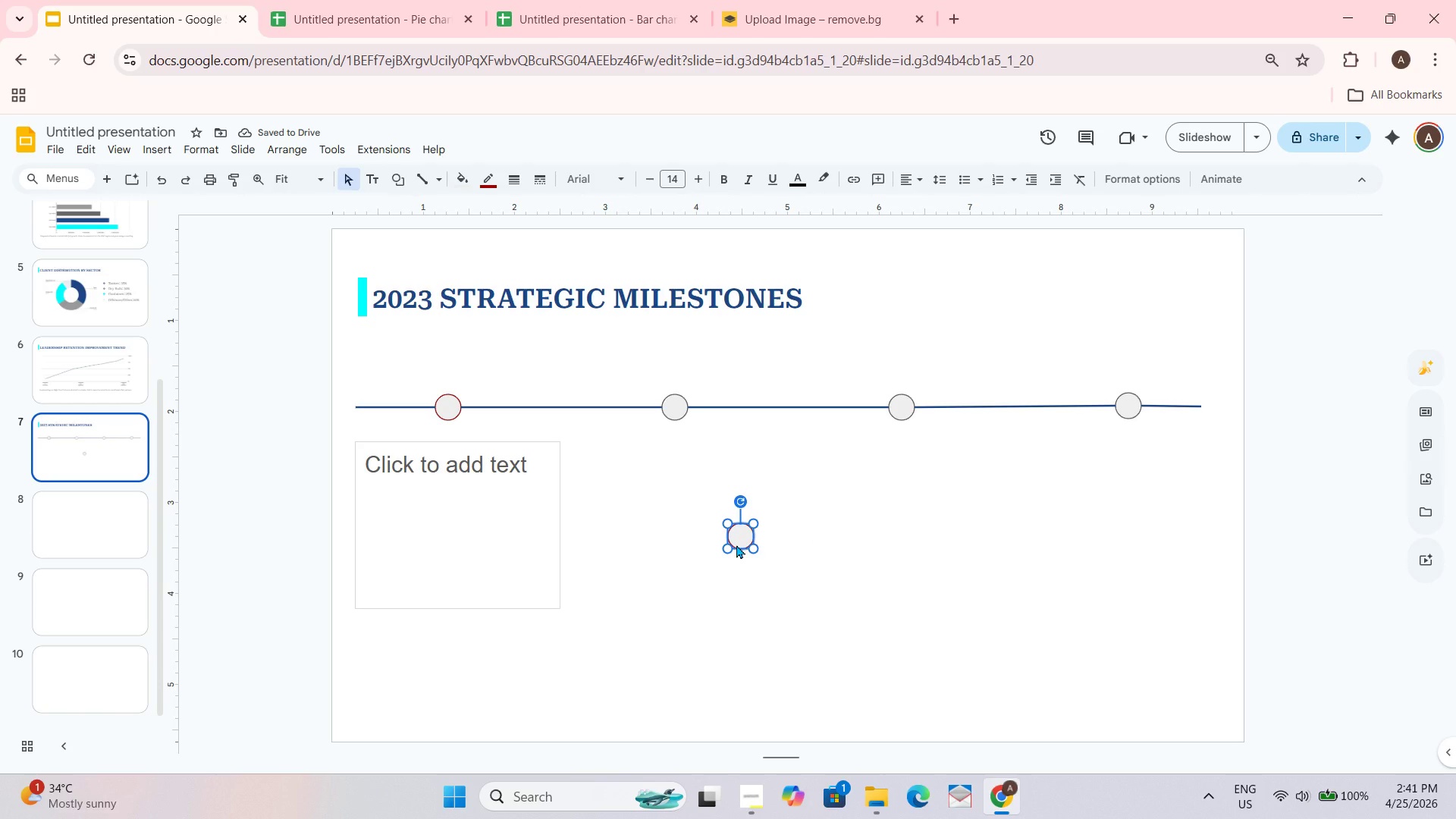 
key(Delete)
 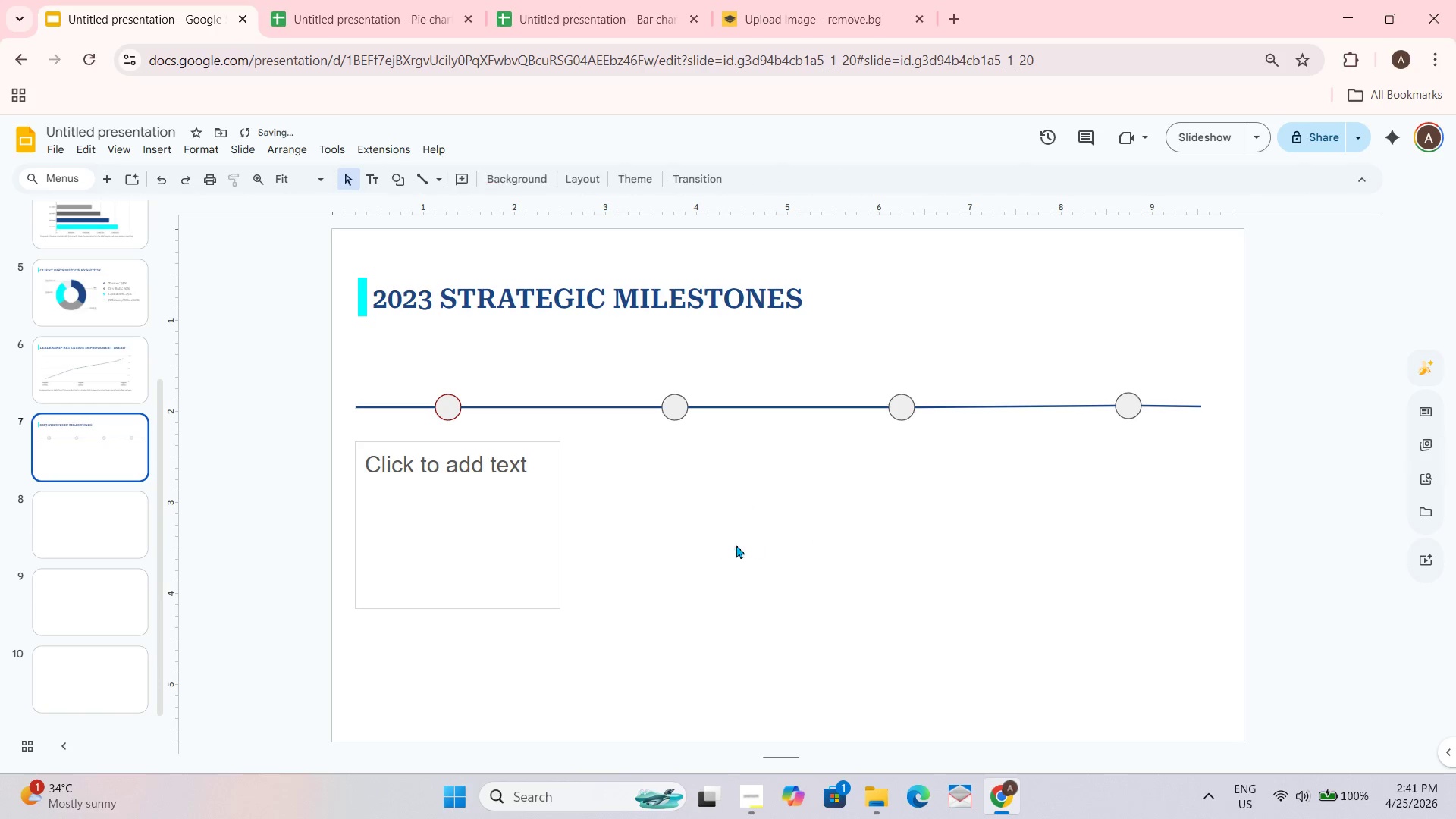 
hold_key(key=ControlRight, duration=5.33)
left_click([442, 405])
 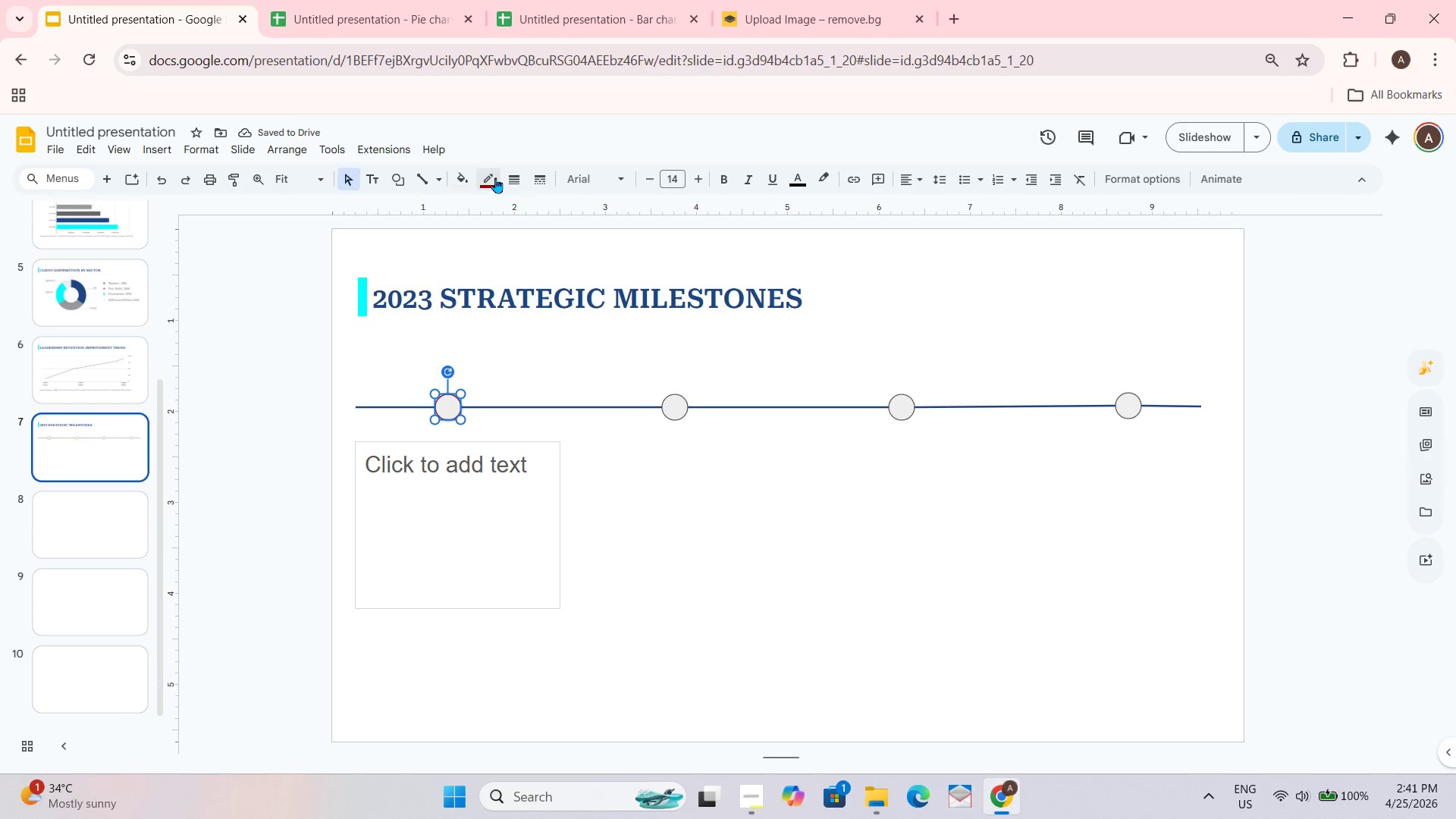 
left_click([460, 173])
 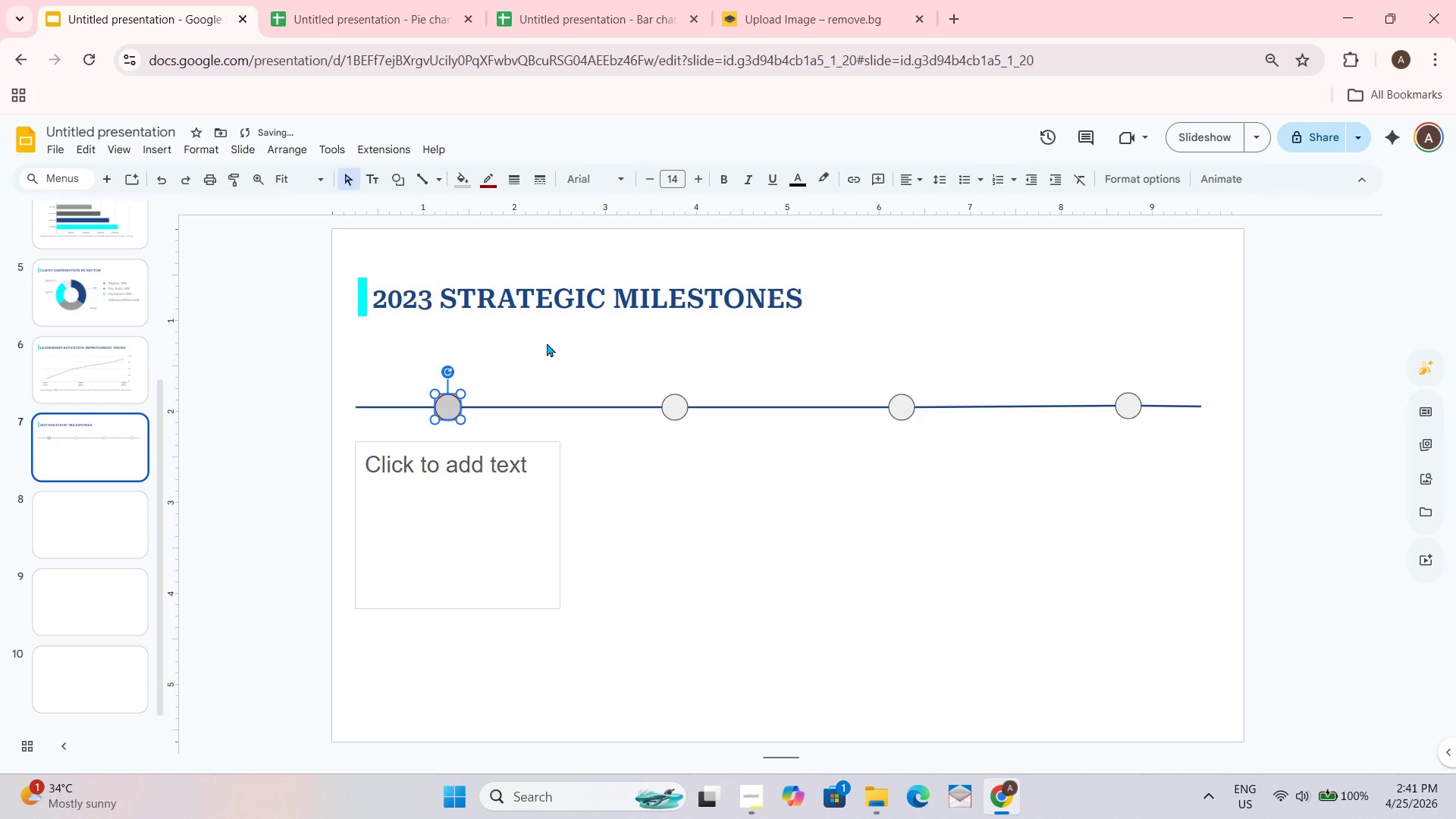 
left_click_drag(start_coordinate=[440, 403], to_coordinate=[717, 551])
 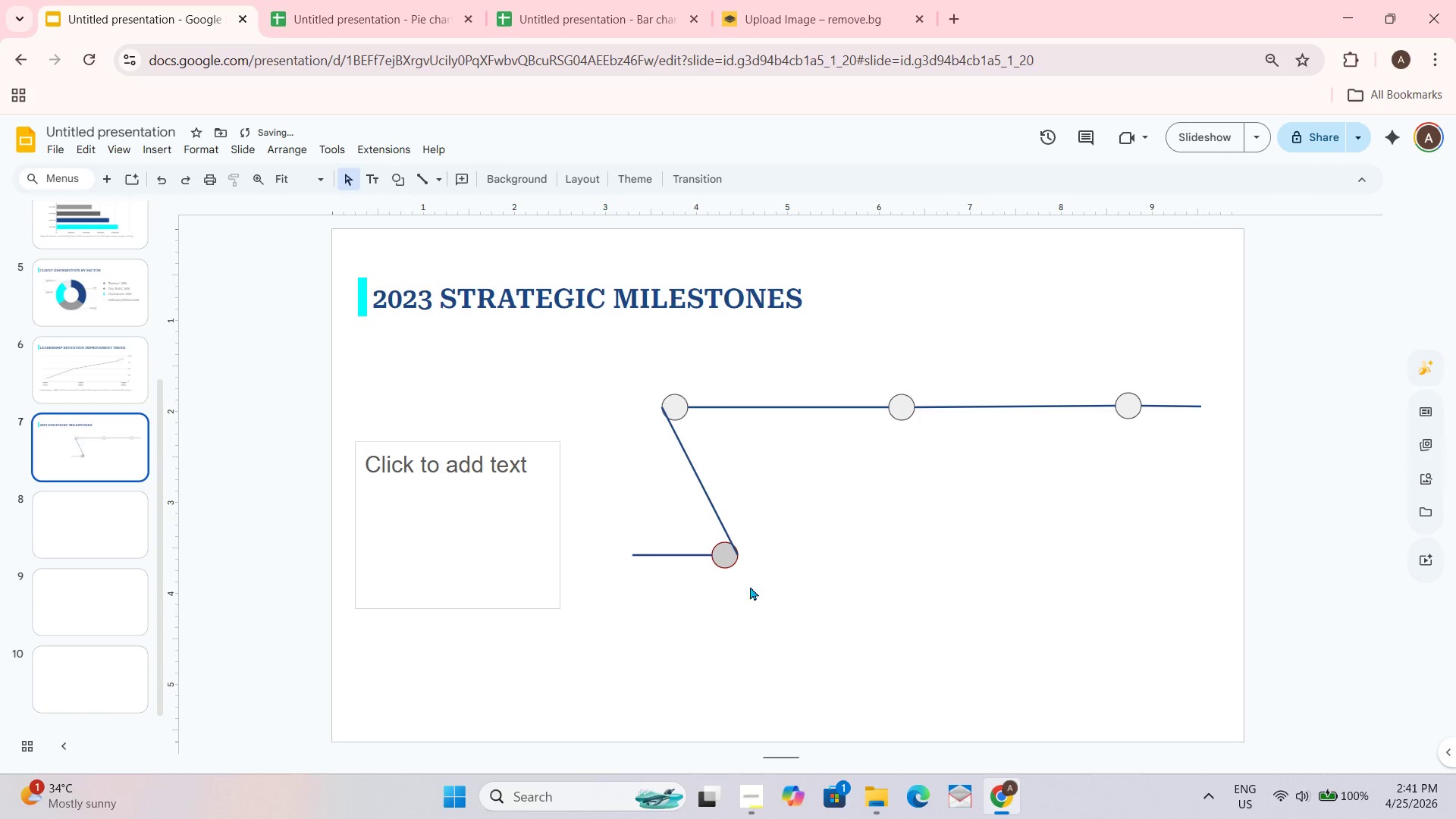 
left_click_drag(start_coordinate=[726, 560], to_coordinate=[746, 577])
 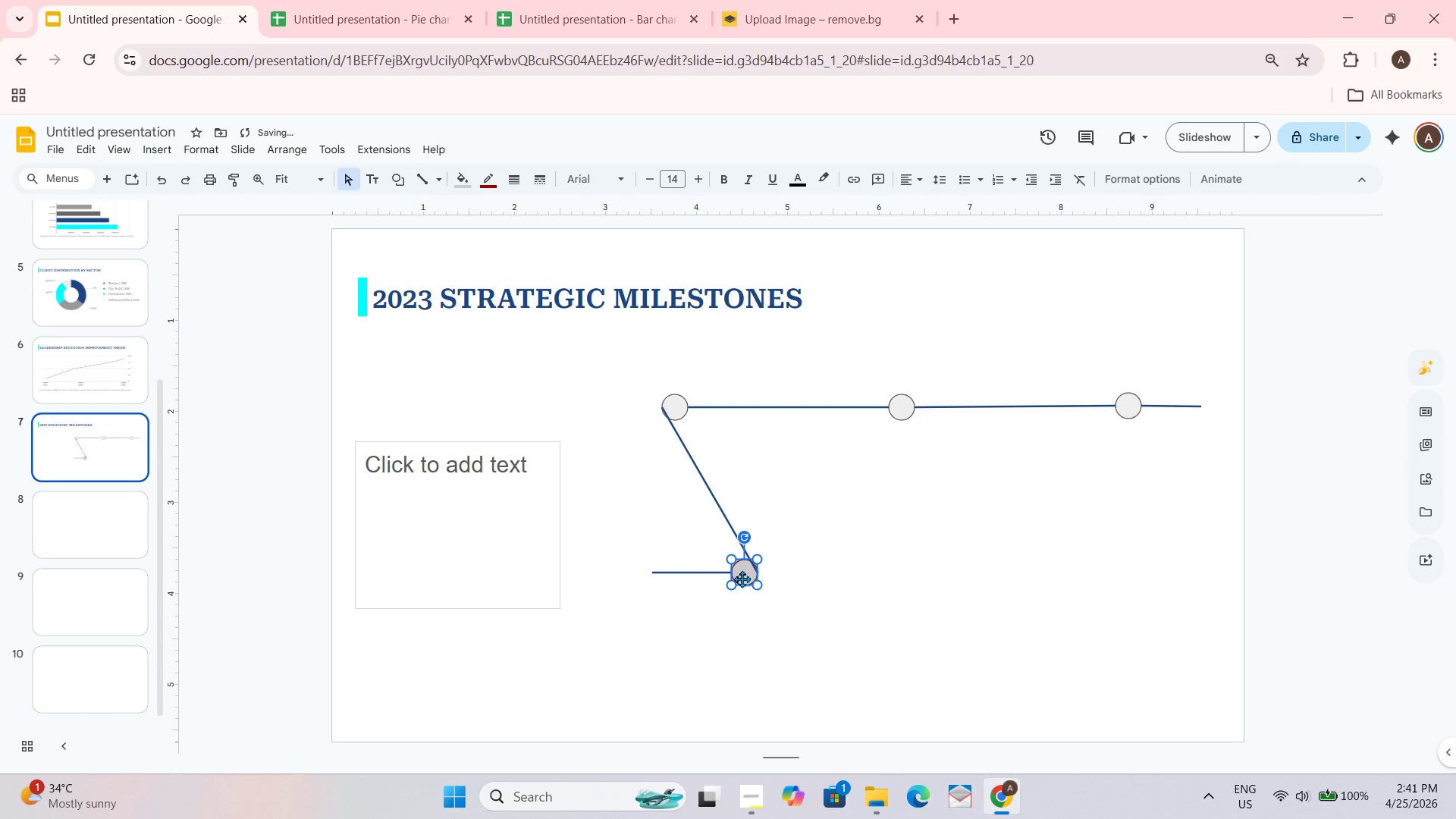 
left_click_drag(start_coordinate=[742, 576], to_coordinate=[692, 598])
 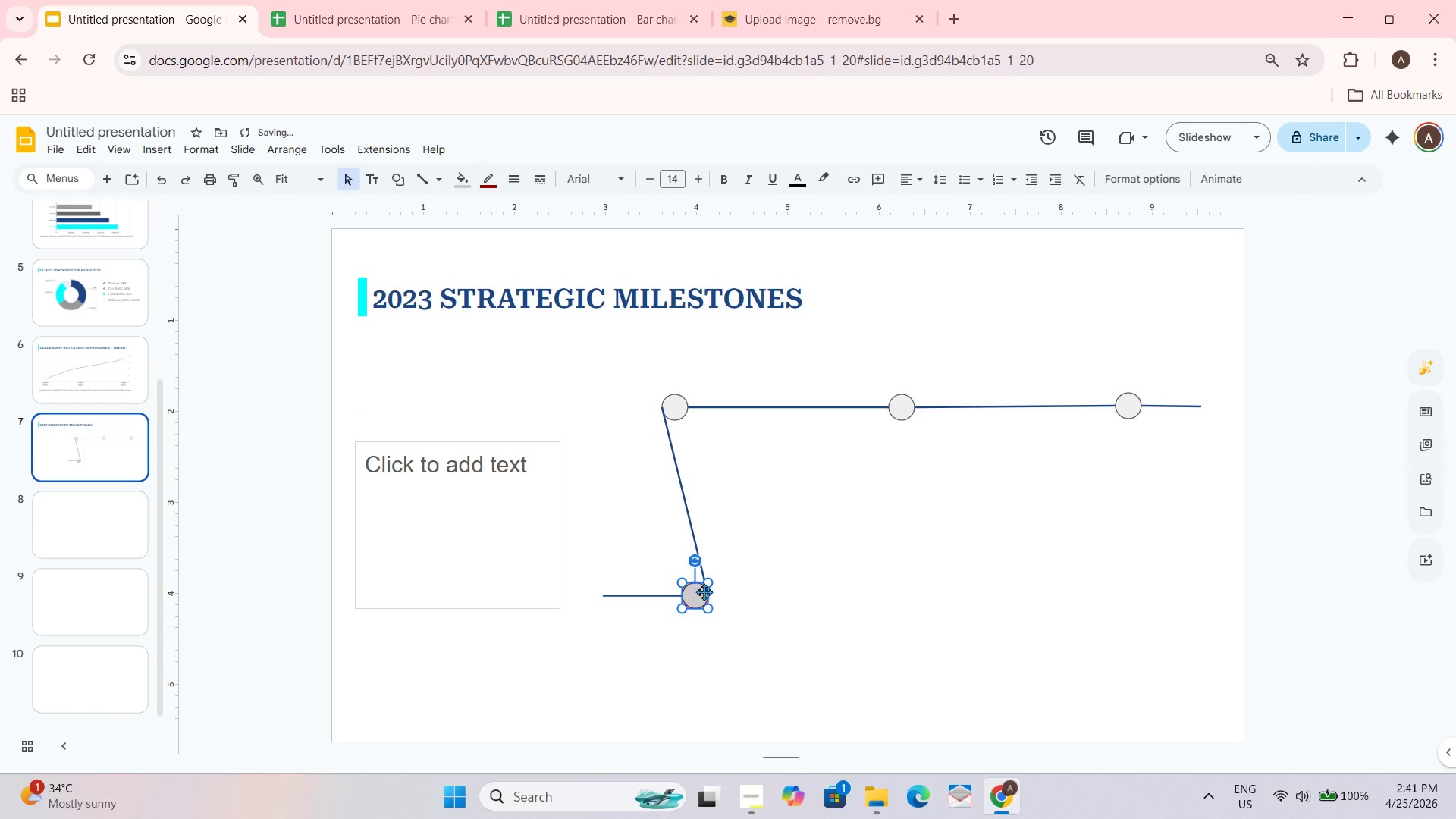 
left_click_drag(start_coordinate=[682, 596], to_coordinate=[682, 615])
 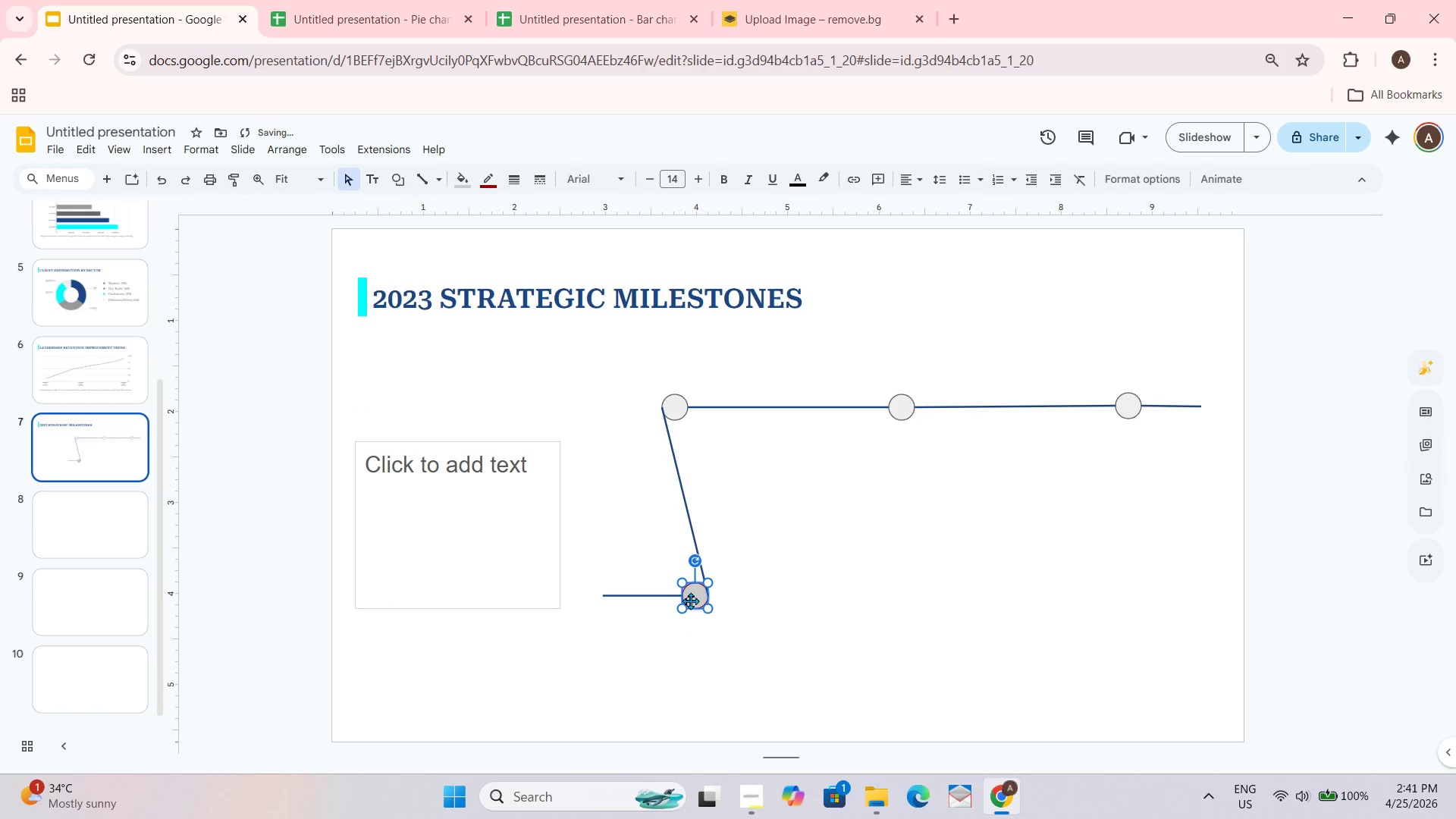 
left_click_drag(start_coordinate=[690, 600], to_coordinate=[654, 545])
 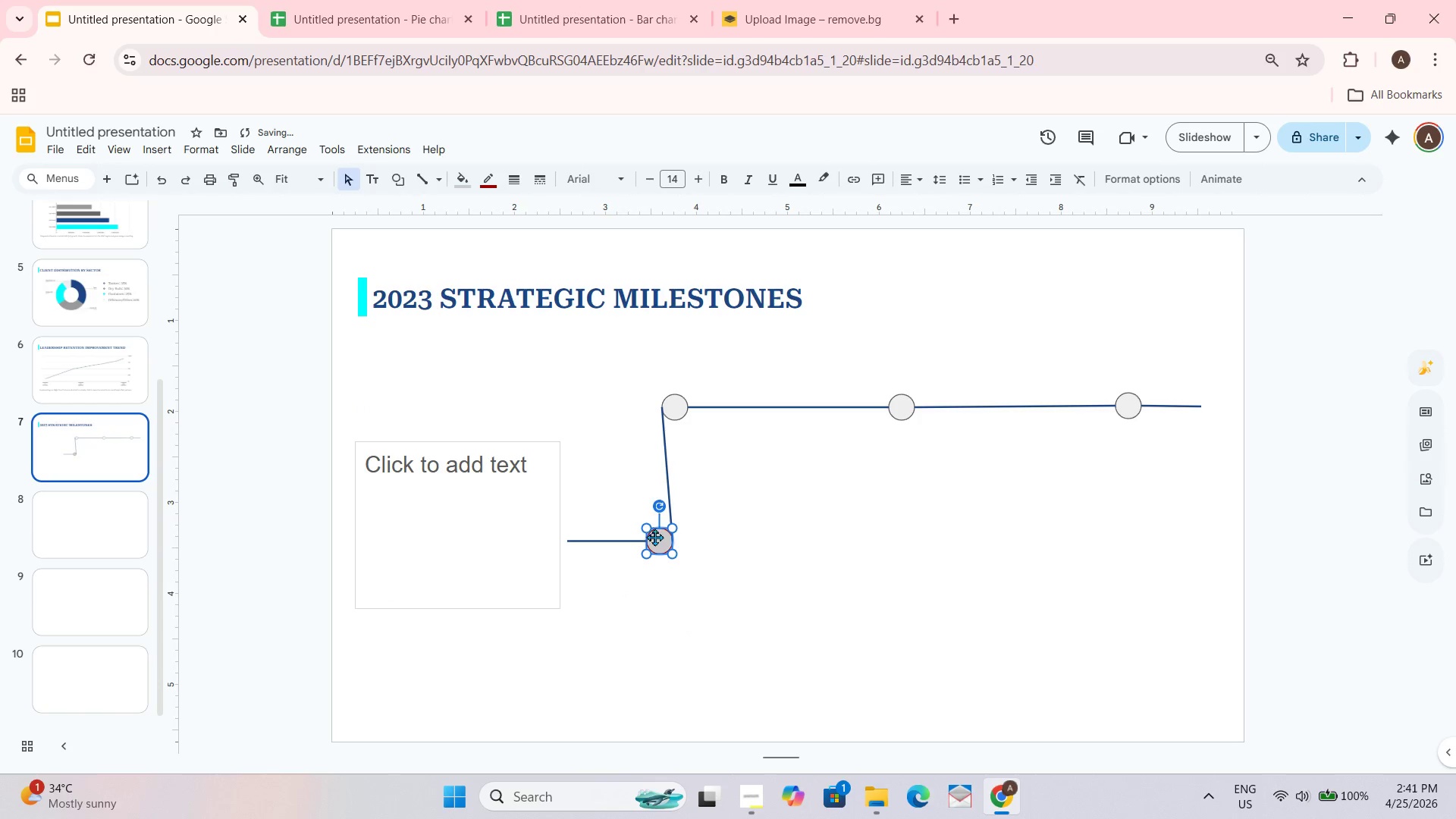 
left_click([728, 562])
 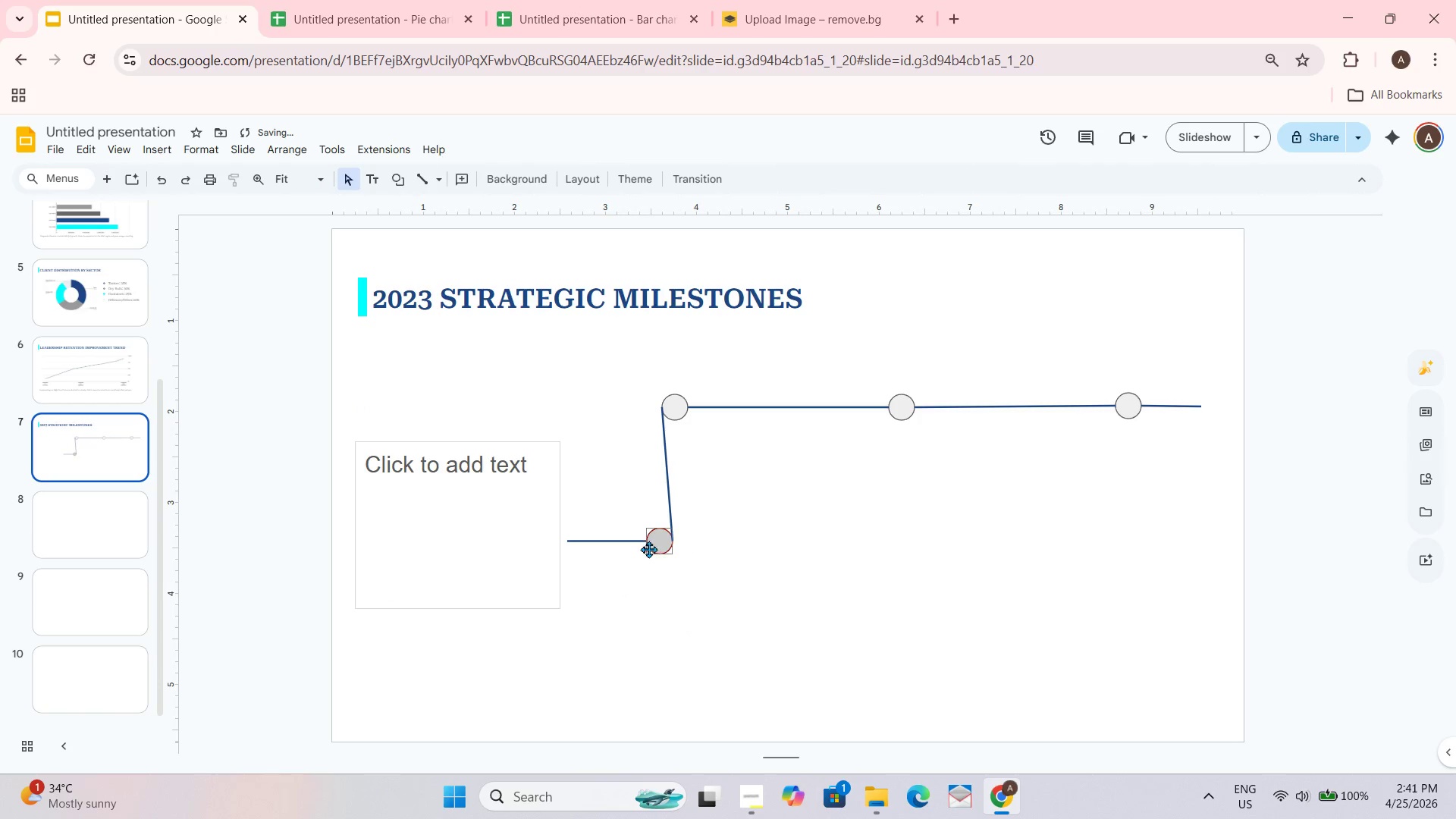 
left_click([648, 548])
 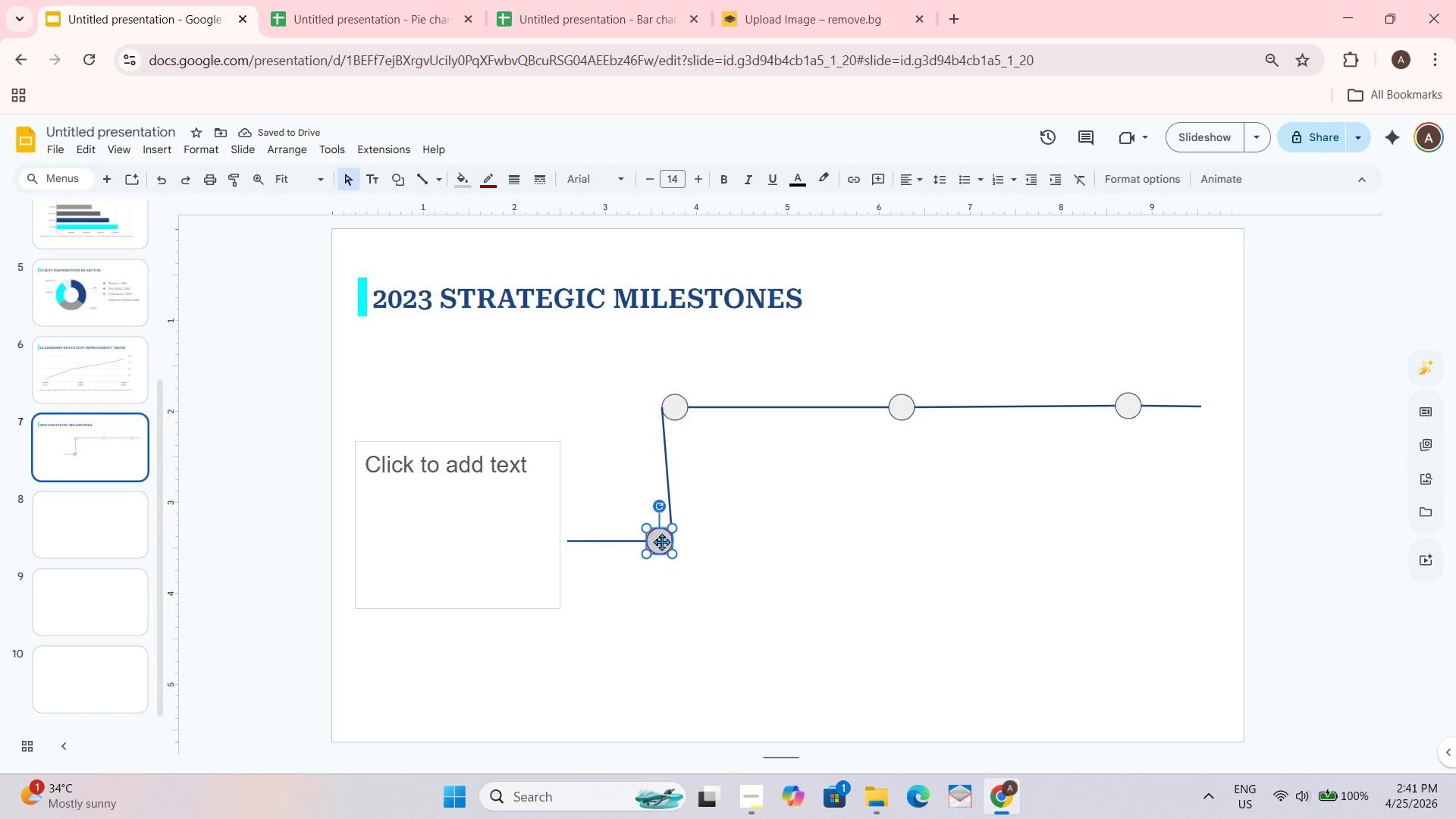 
left_click_drag(start_coordinate=[661, 539], to_coordinate=[608, 476])
 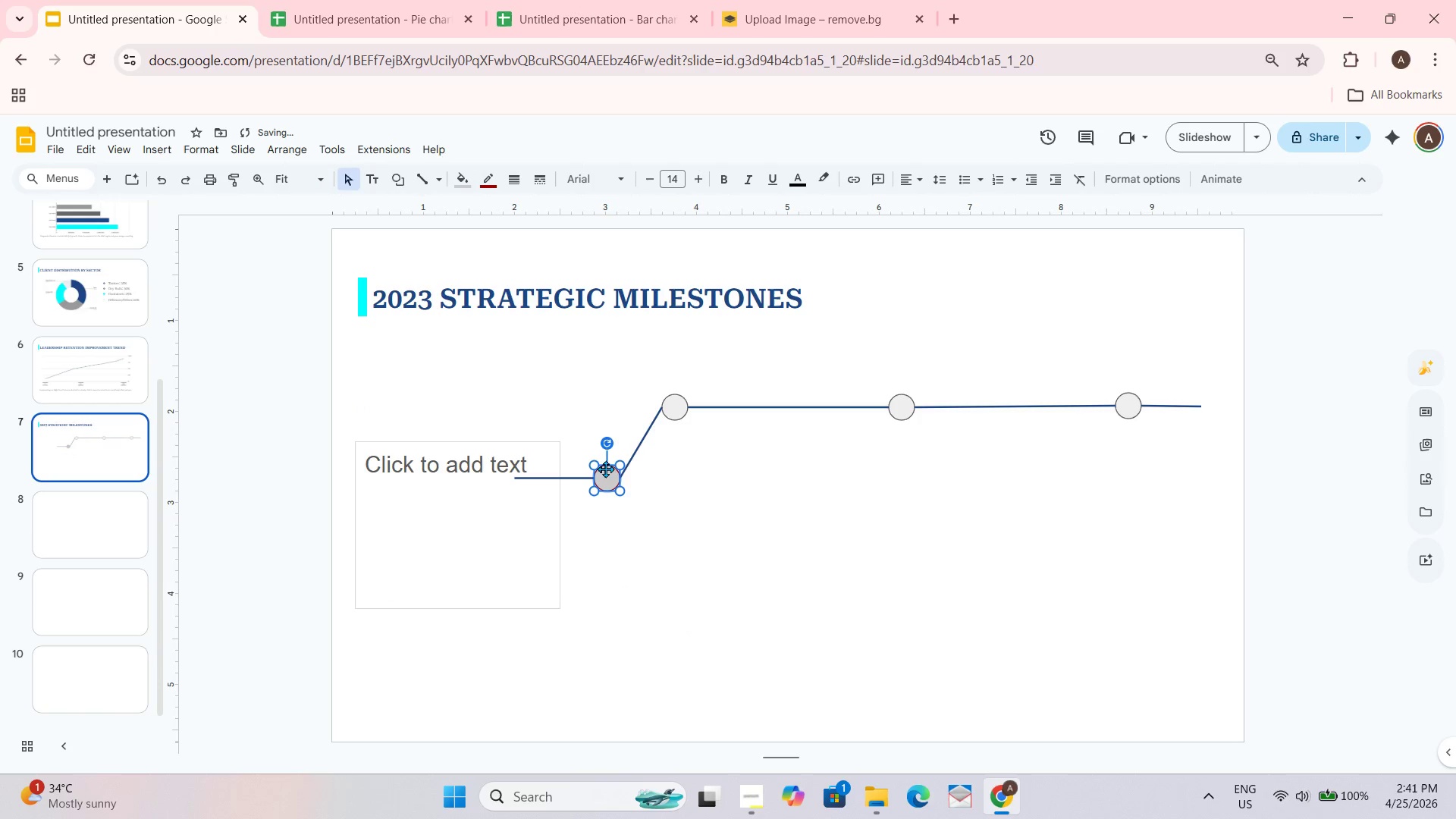 
left_click_drag(start_coordinate=[605, 473], to_coordinate=[696, 504])
 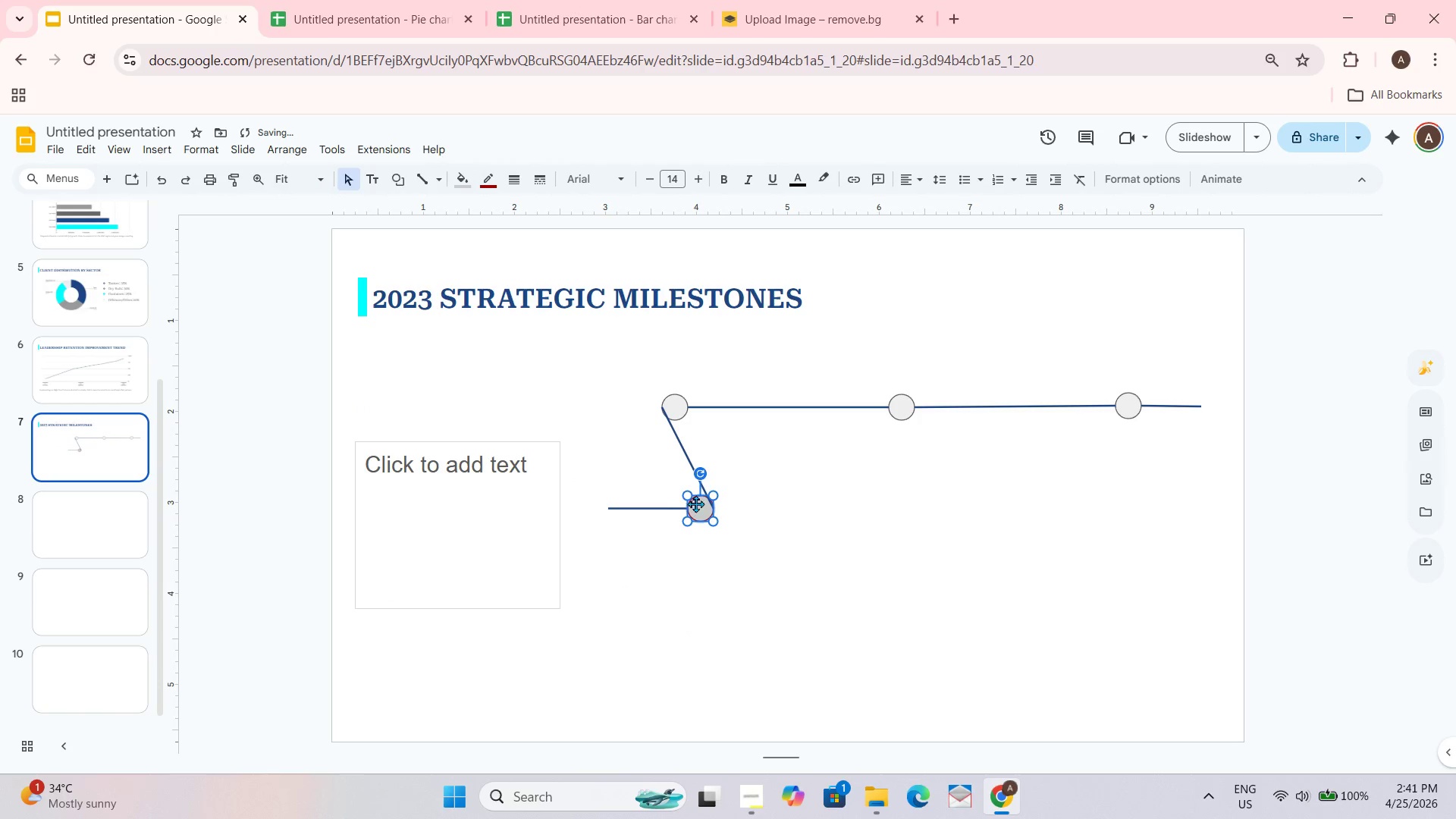 
left_click_drag(start_coordinate=[699, 508], to_coordinate=[454, 405])
 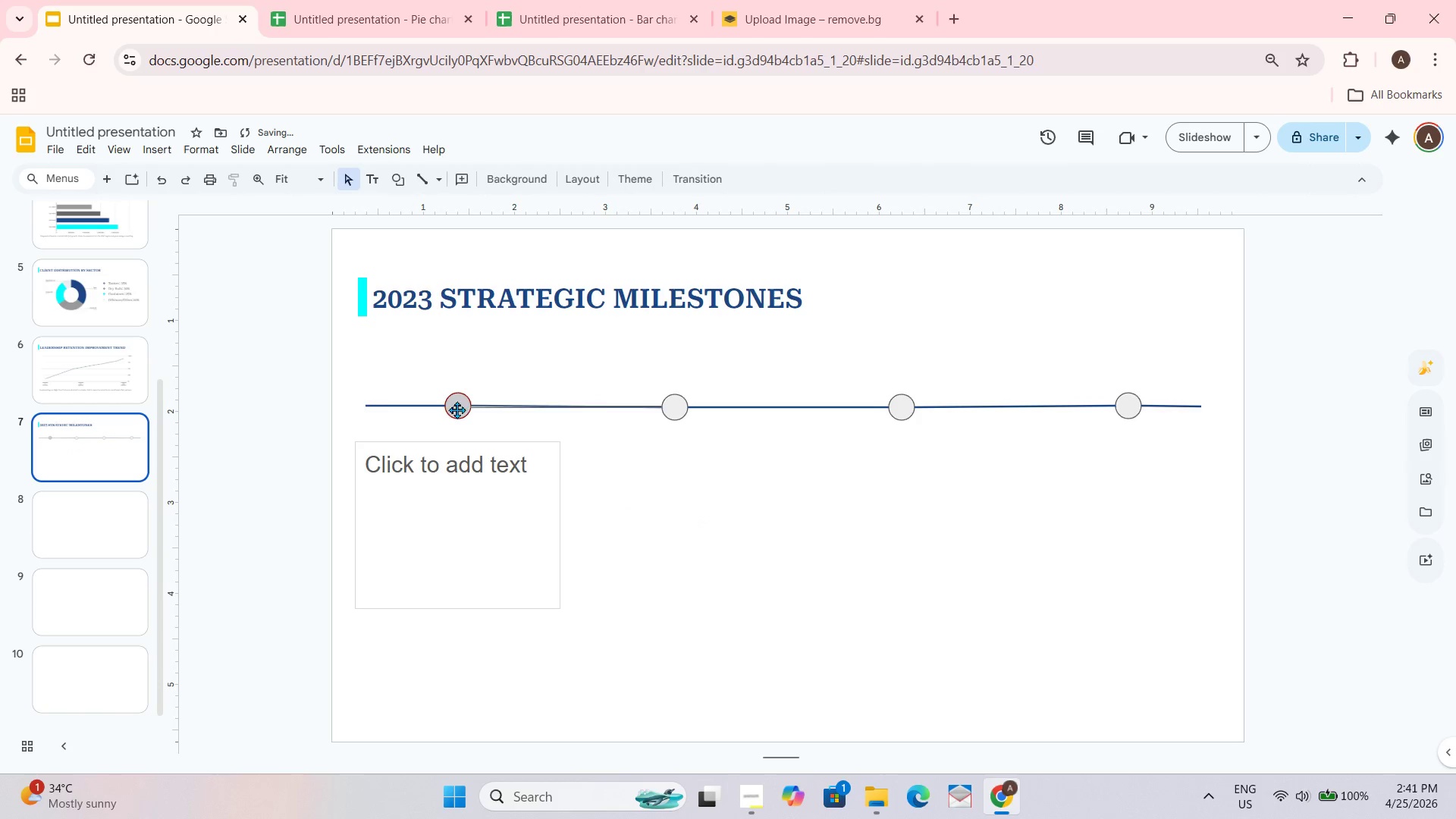 
left_click([446, 410])
 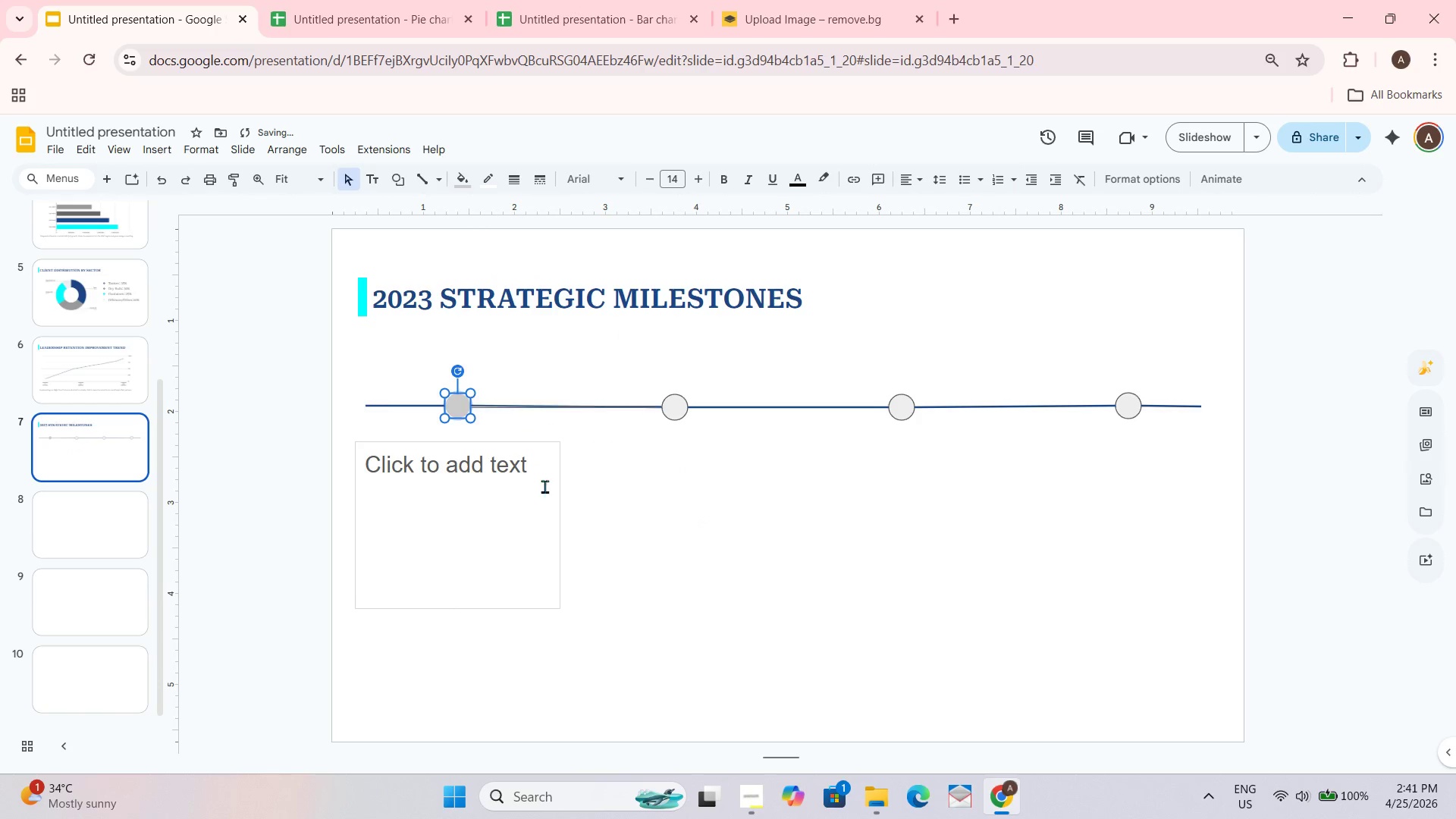 
left_click([457, 412])
 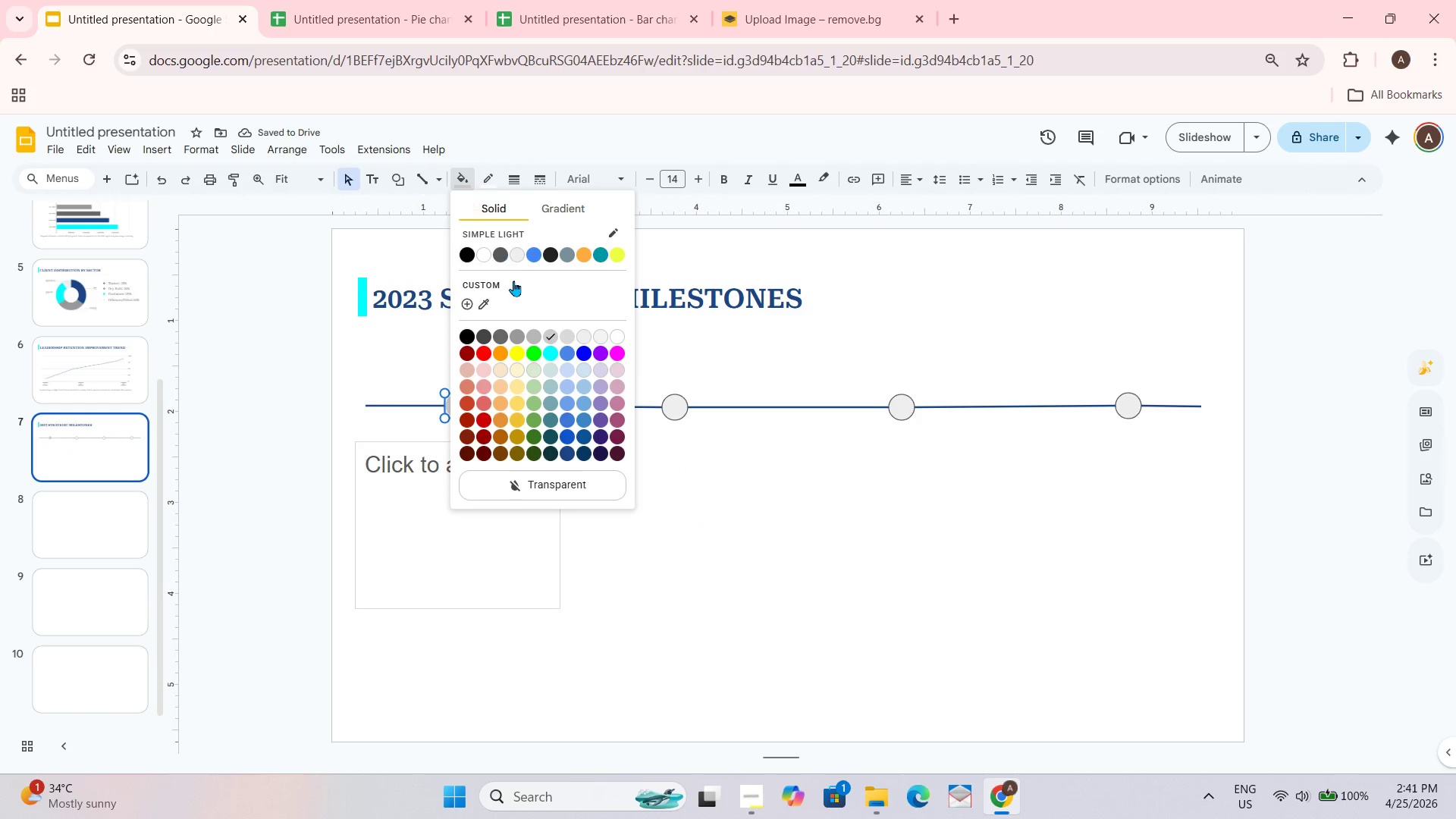 
left_click([547, 350])
 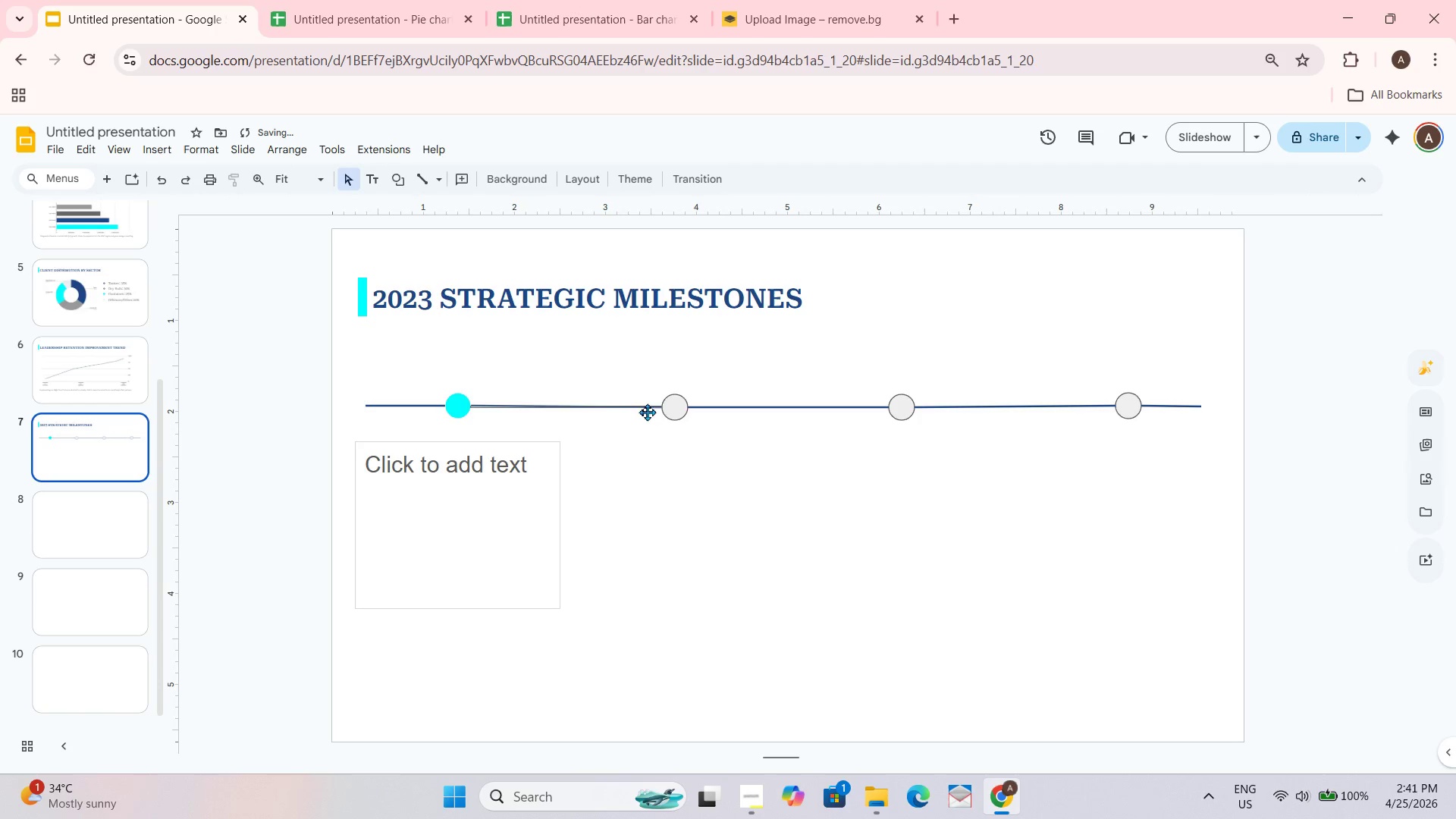 
left_click([681, 407])
 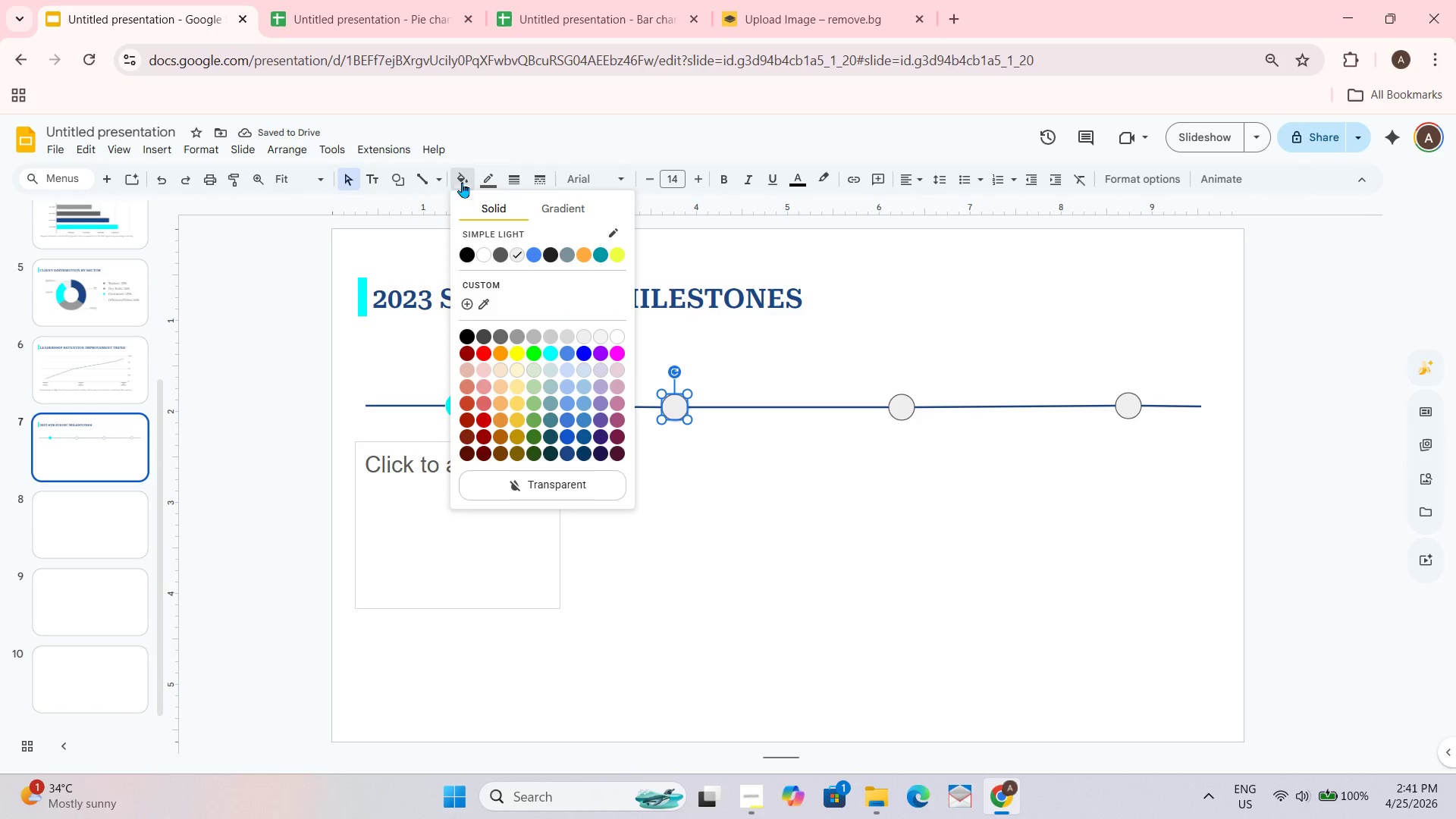 
left_click([541, 350])
 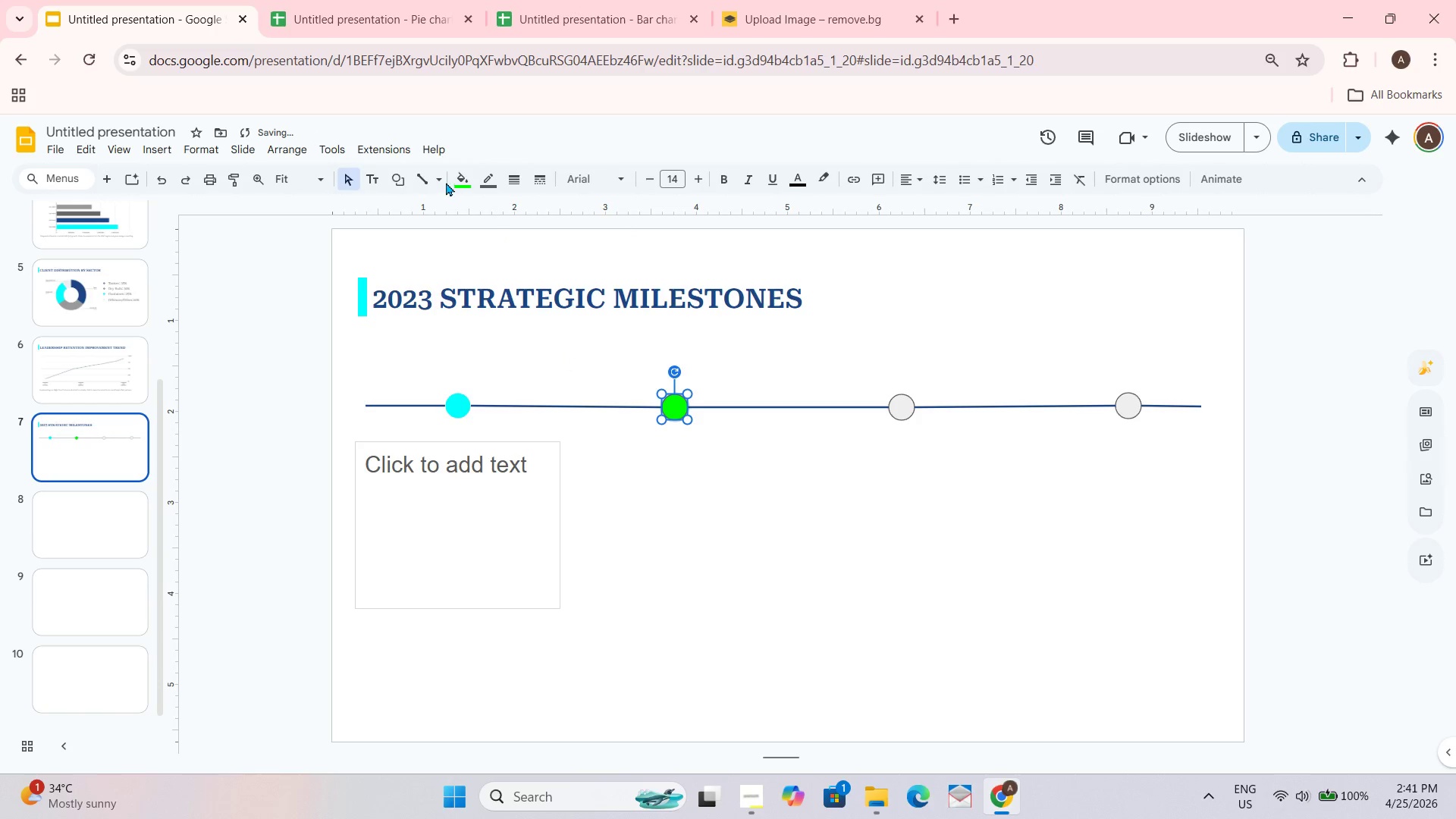 
left_click([458, 179])
 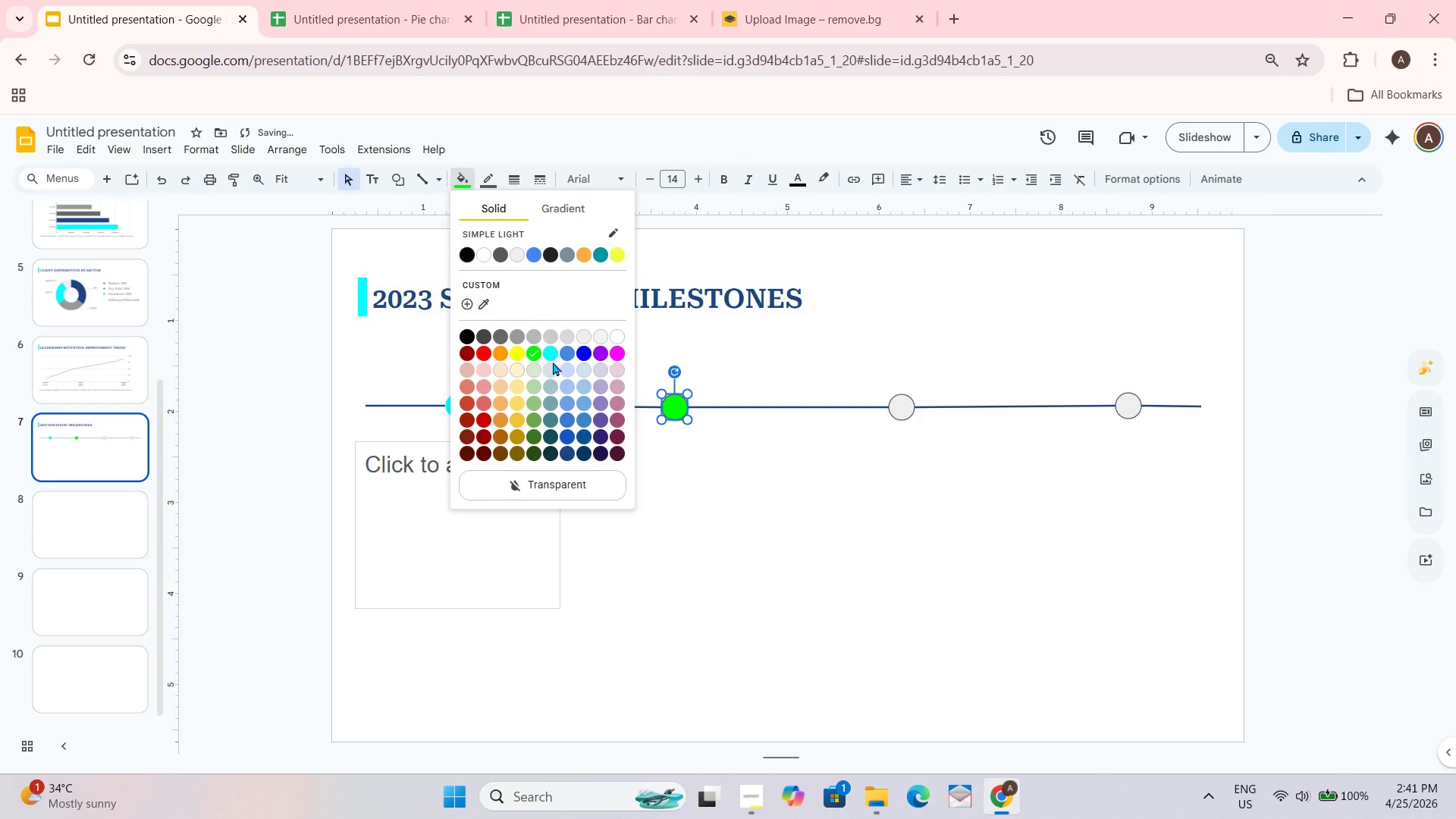 
left_click([548, 350])
 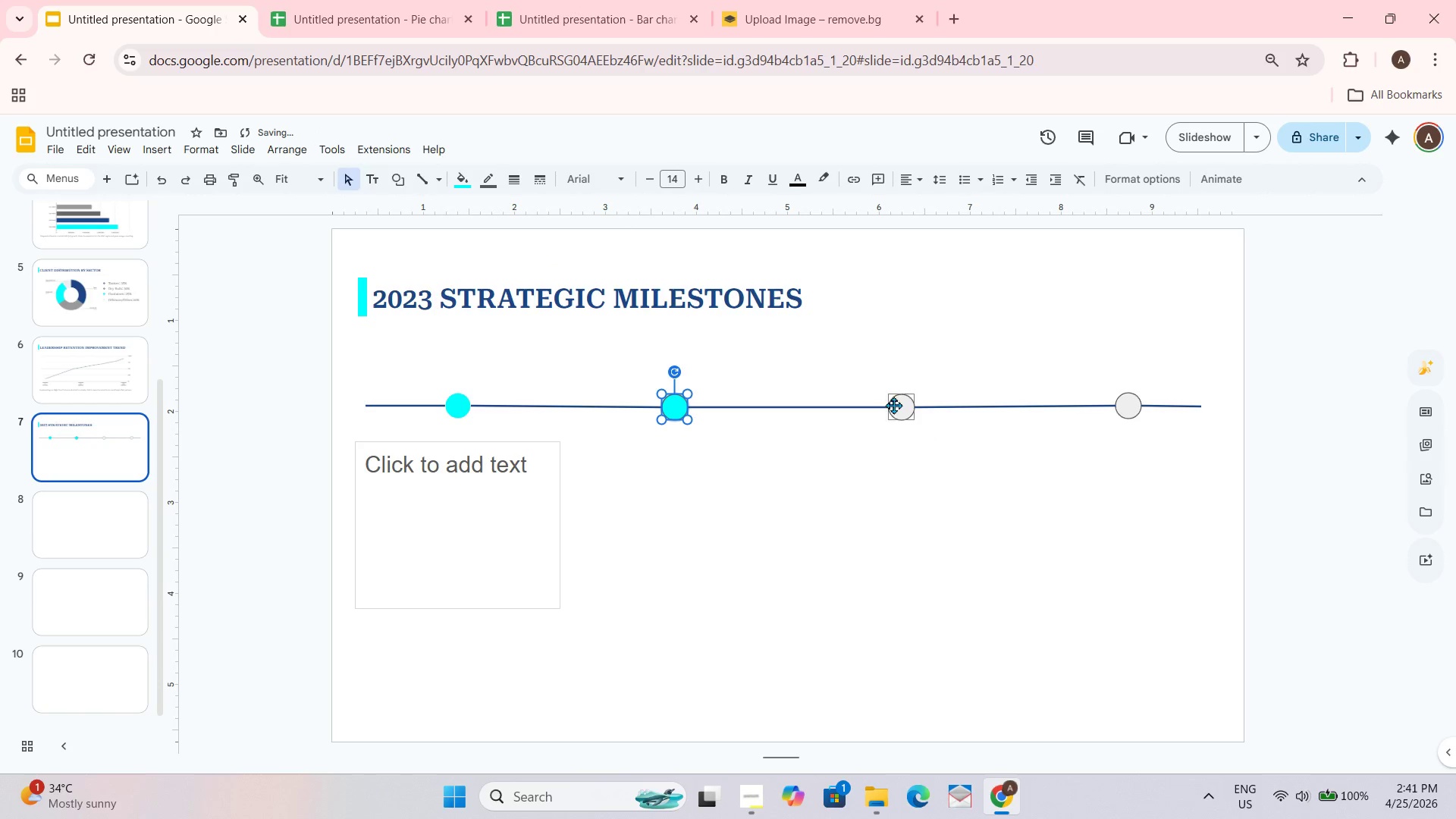 
left_click([901, 410])
 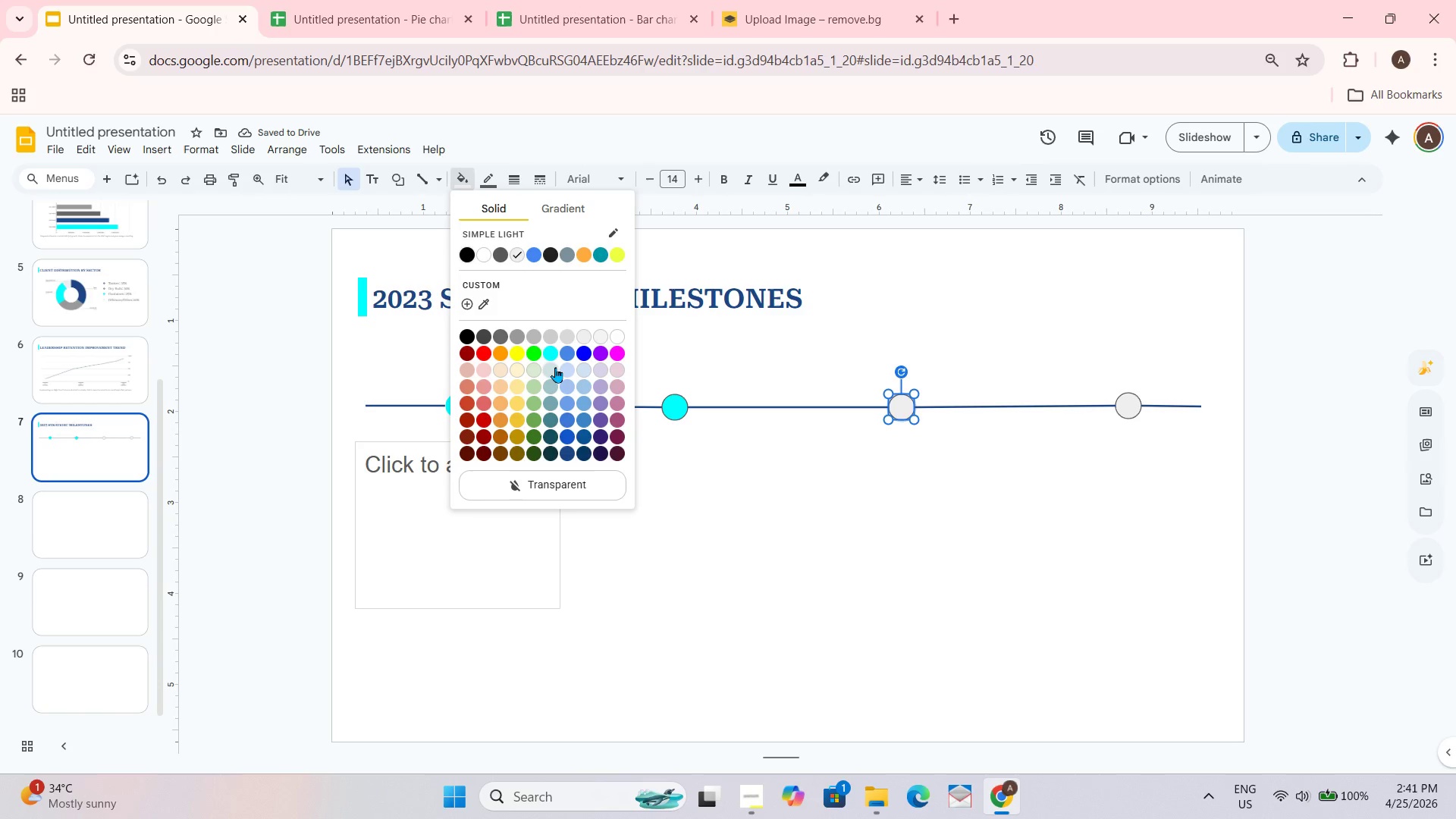 
left_click([548, 350])
 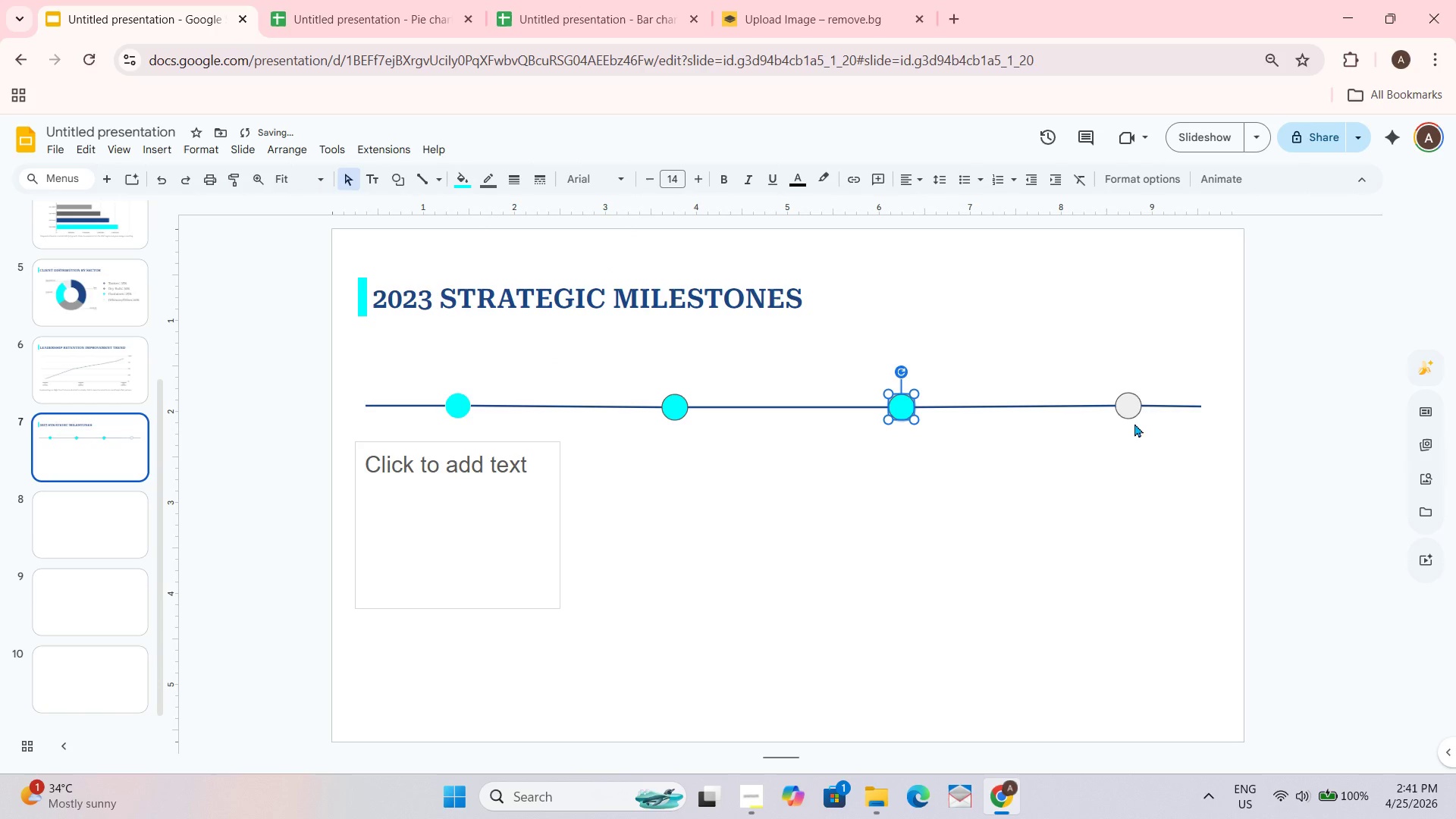 
left_click([1132, 410])
 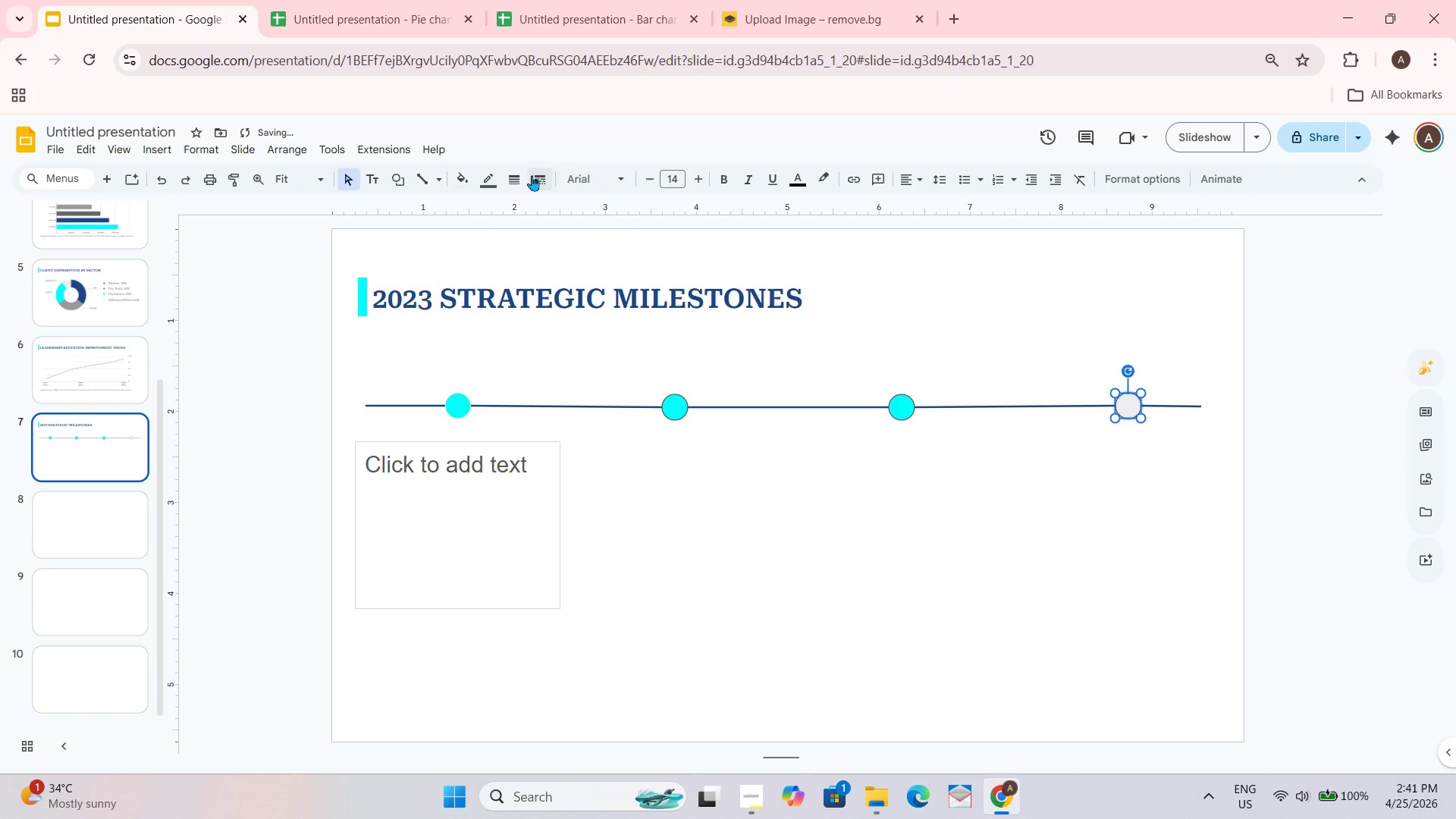 
left_click([484, 178])
 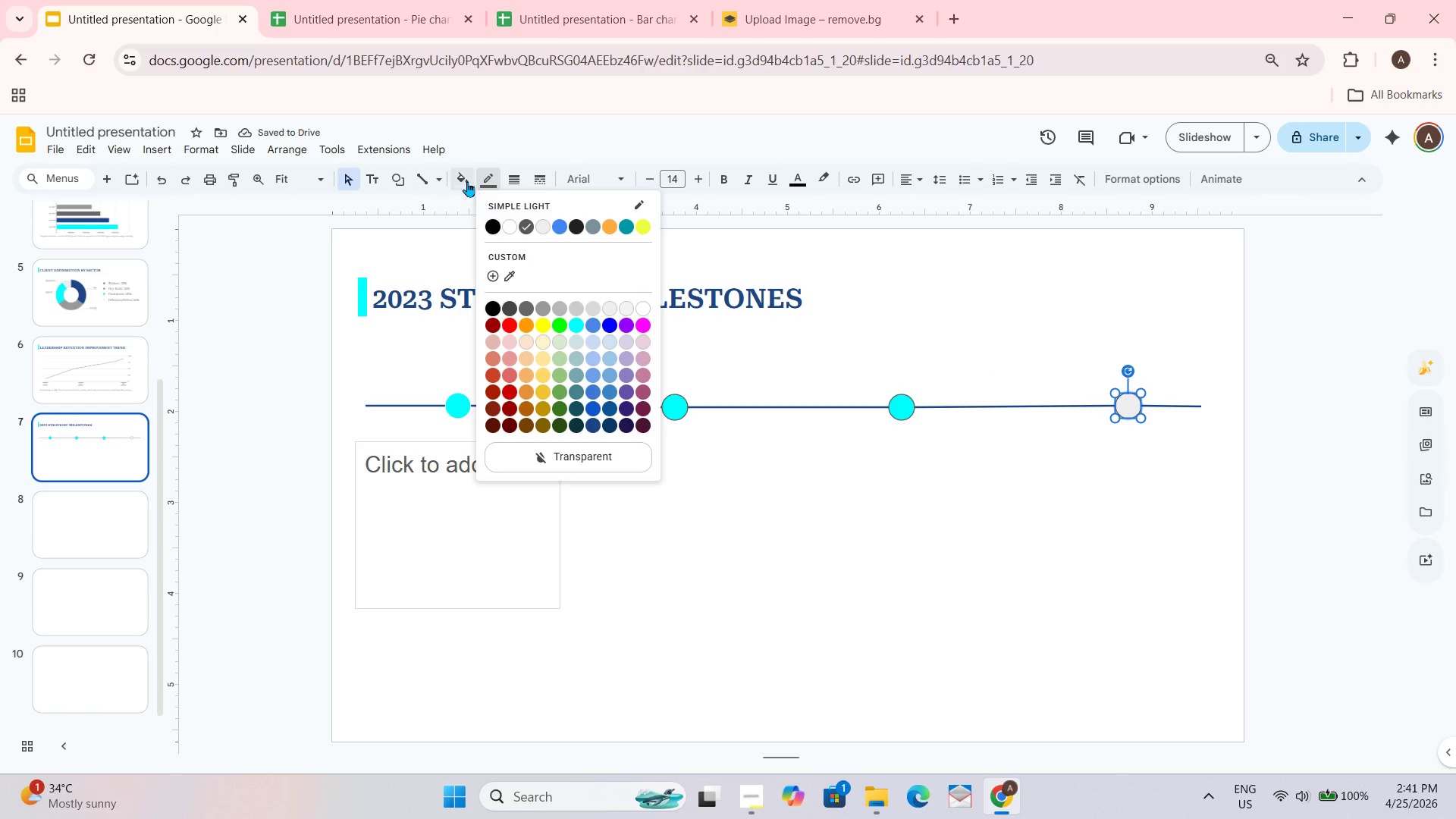 
left_click([450, 174])
 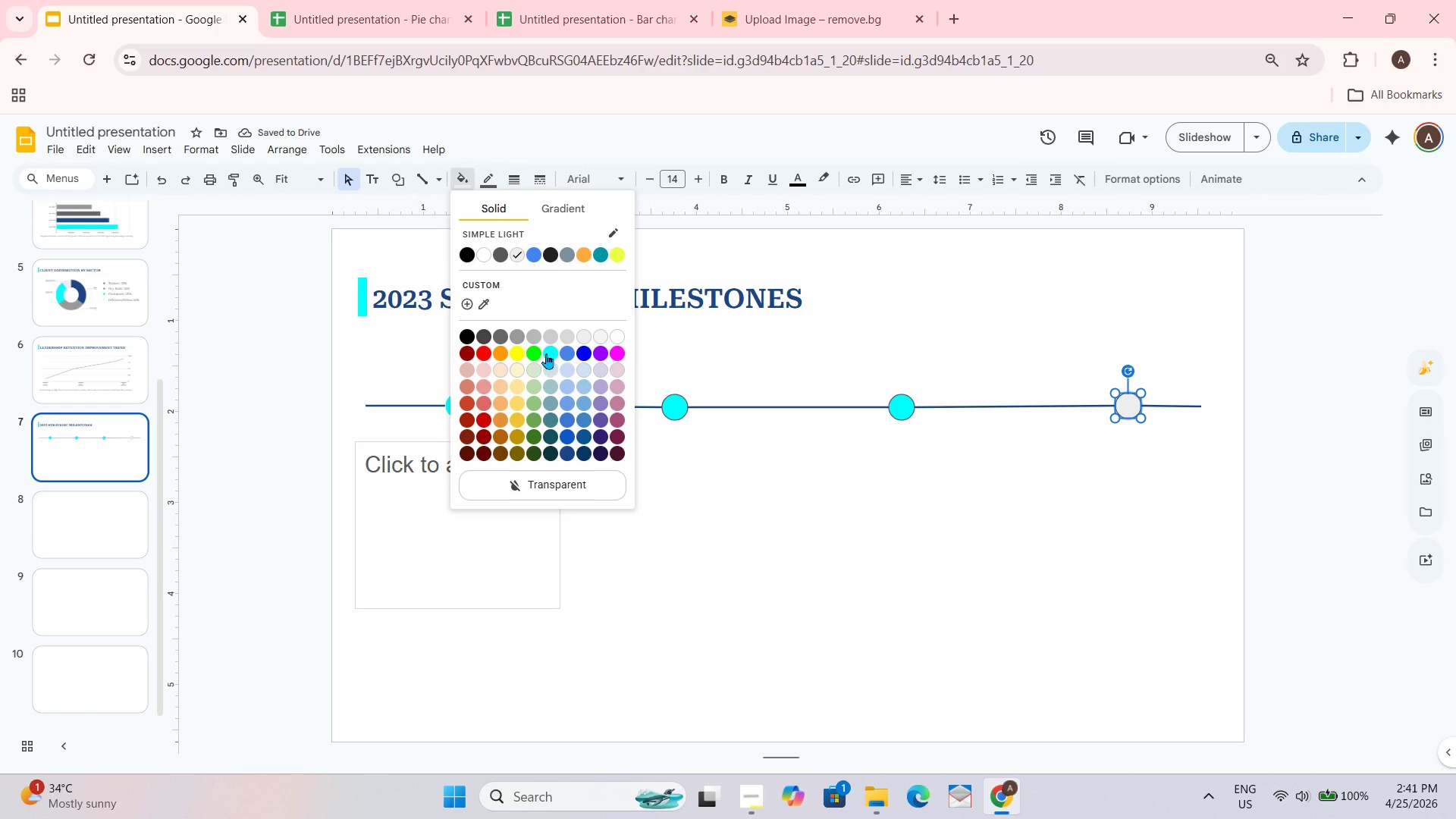 
left_click_drag(start_coordinate=[736, 657], to_coordinate=[748, 622])
 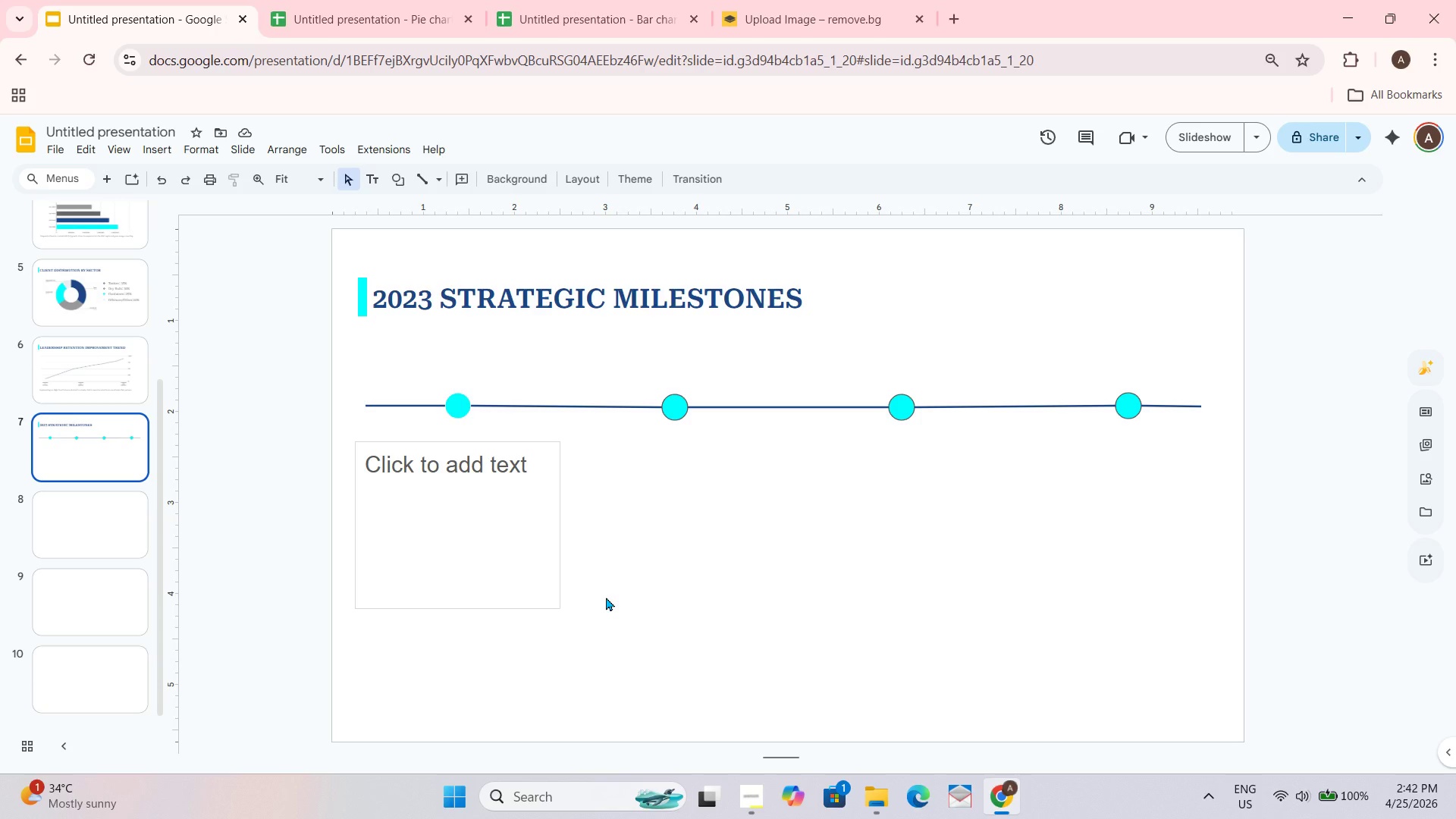 
wait(23.28)
 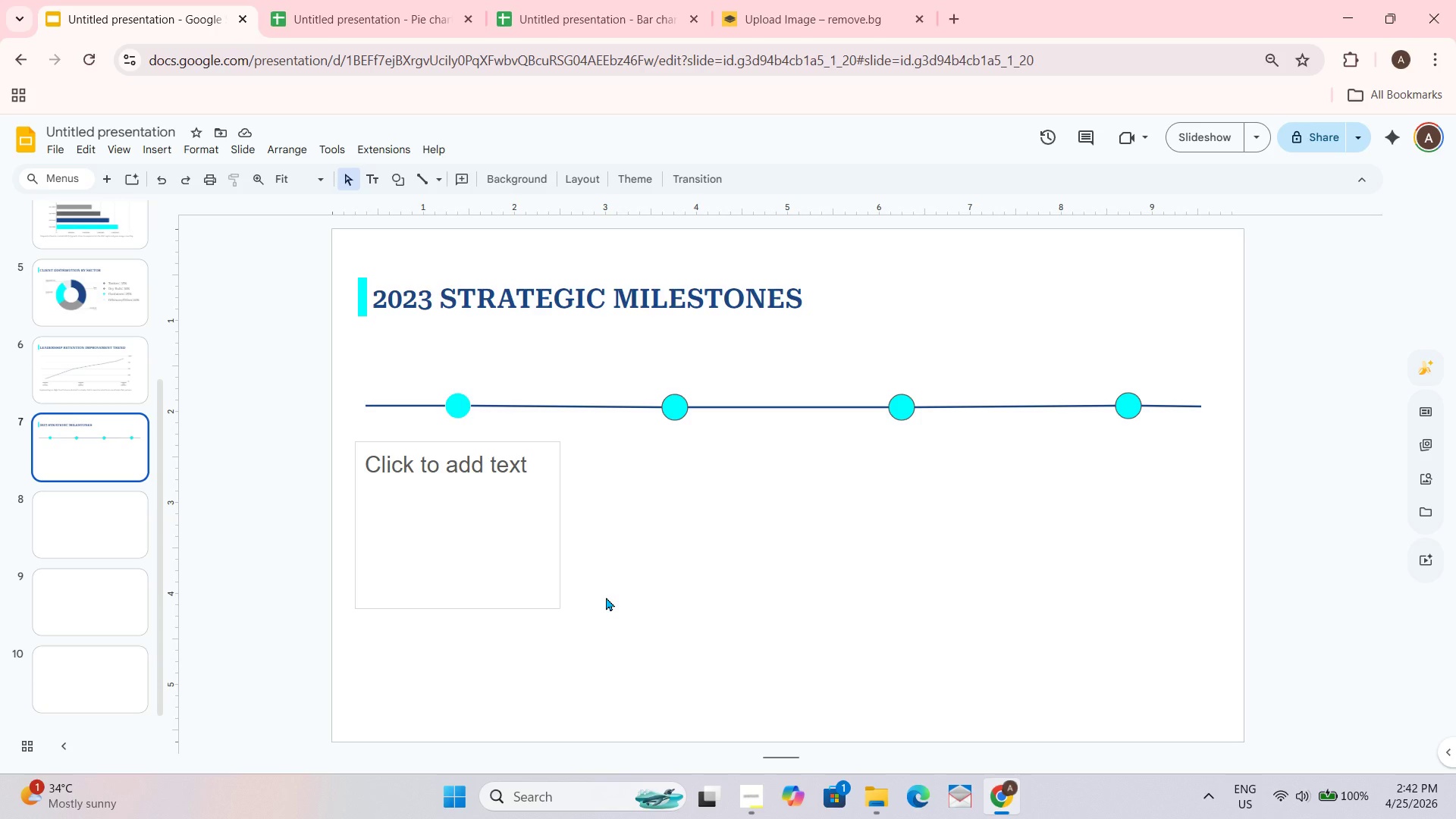 
left_click_drag(start_coordinate=[679, 410], to_coordinate=[679, 347])
 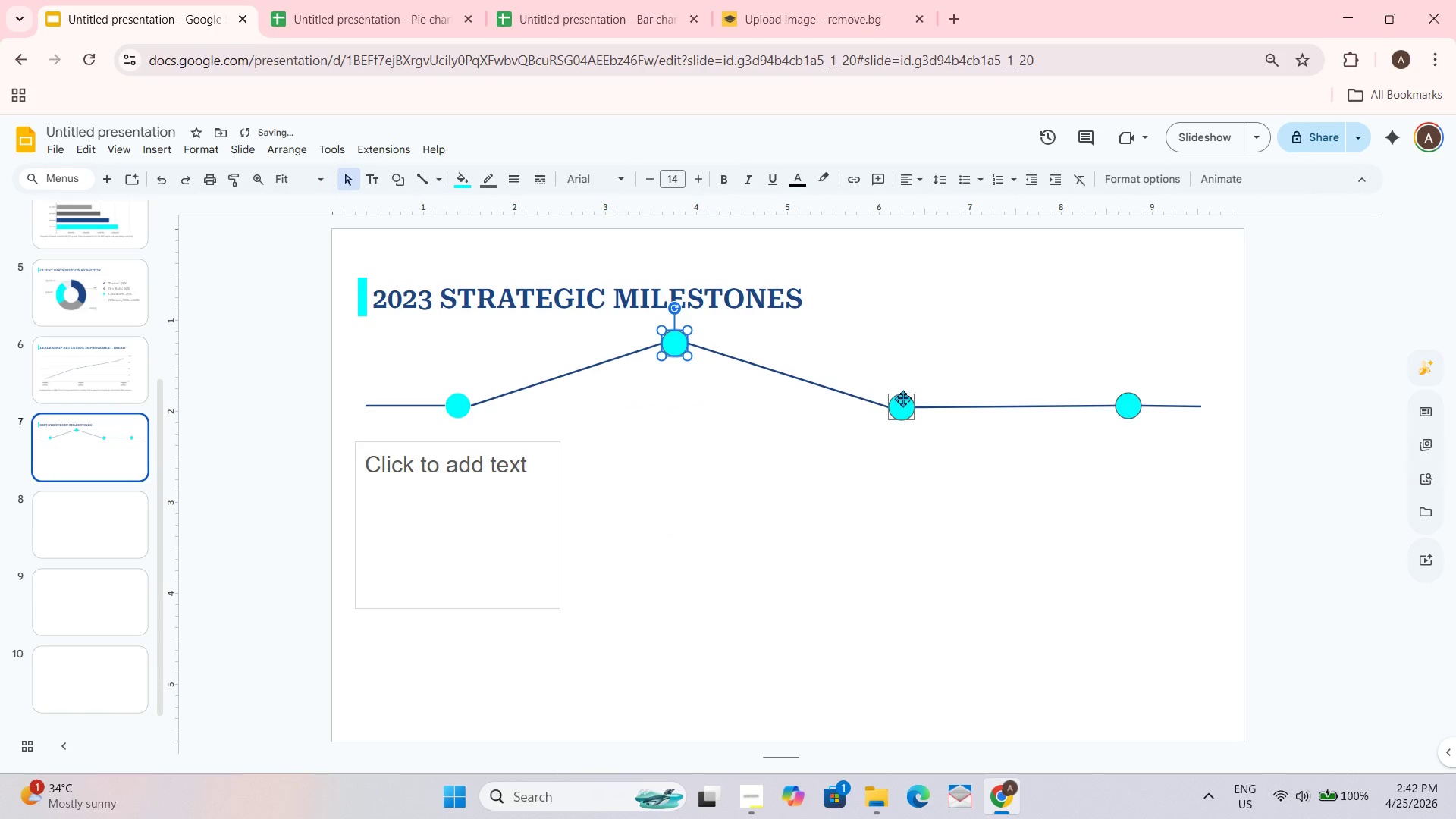 
left_click_drag(start_coordinate=[902, 398], to_coordinate=[891, 476])
 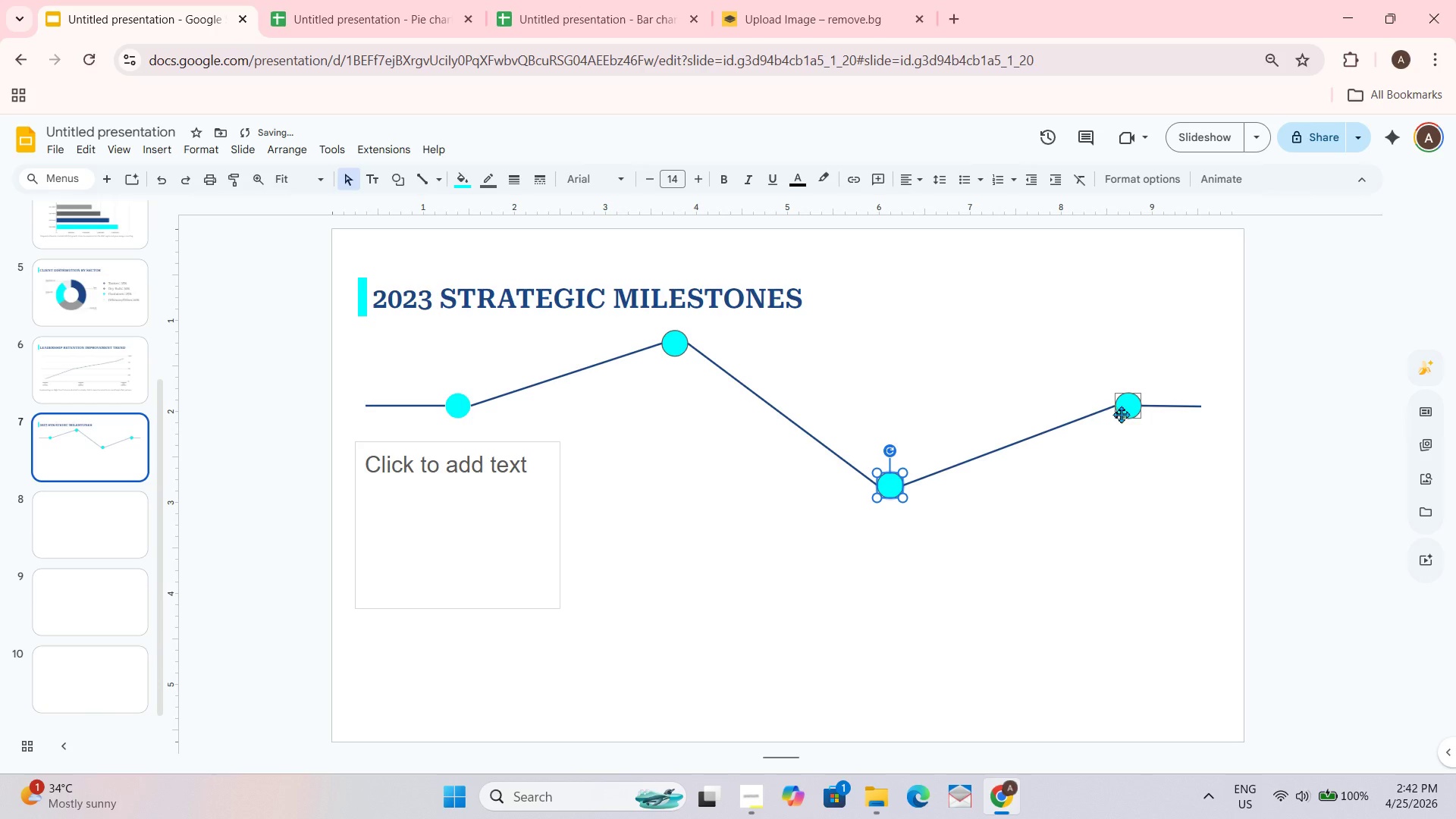 
left_click_drag(start_coordinate=[1122, 410], to_coordinate=[1107, 328])
 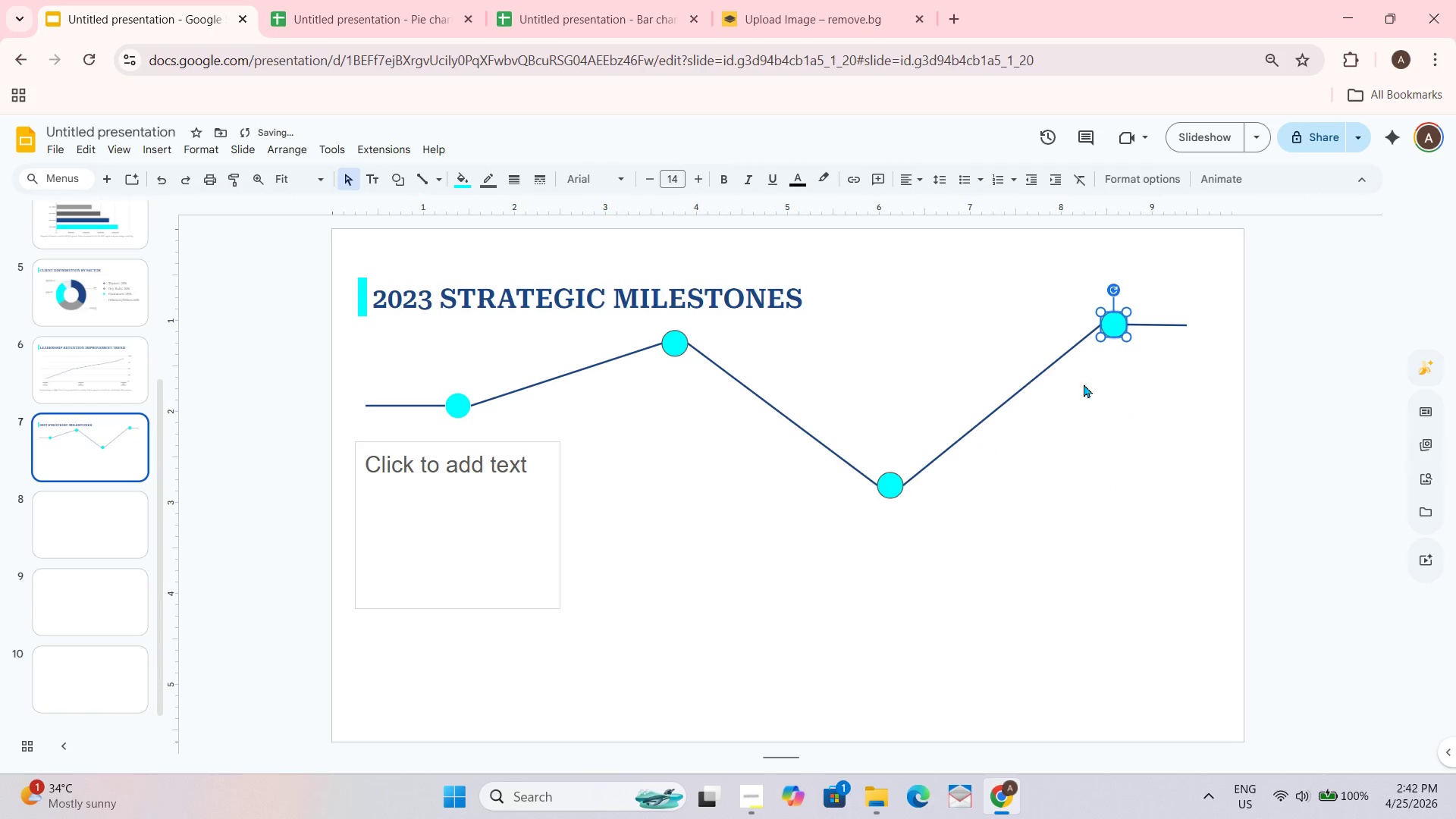 
hold_key(key=ControlLeft, duration=0.83)
 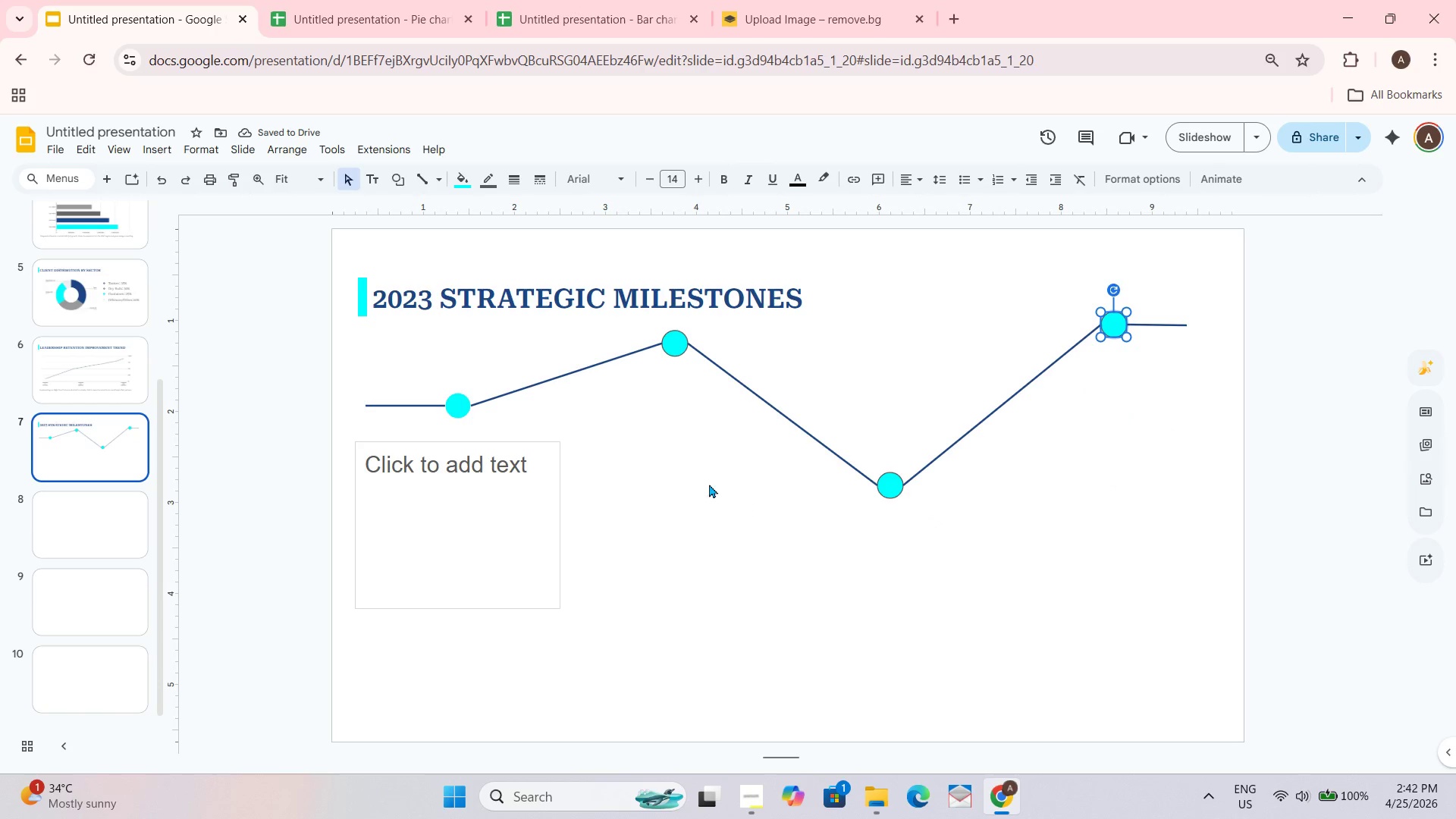 
key(Control+Z)
 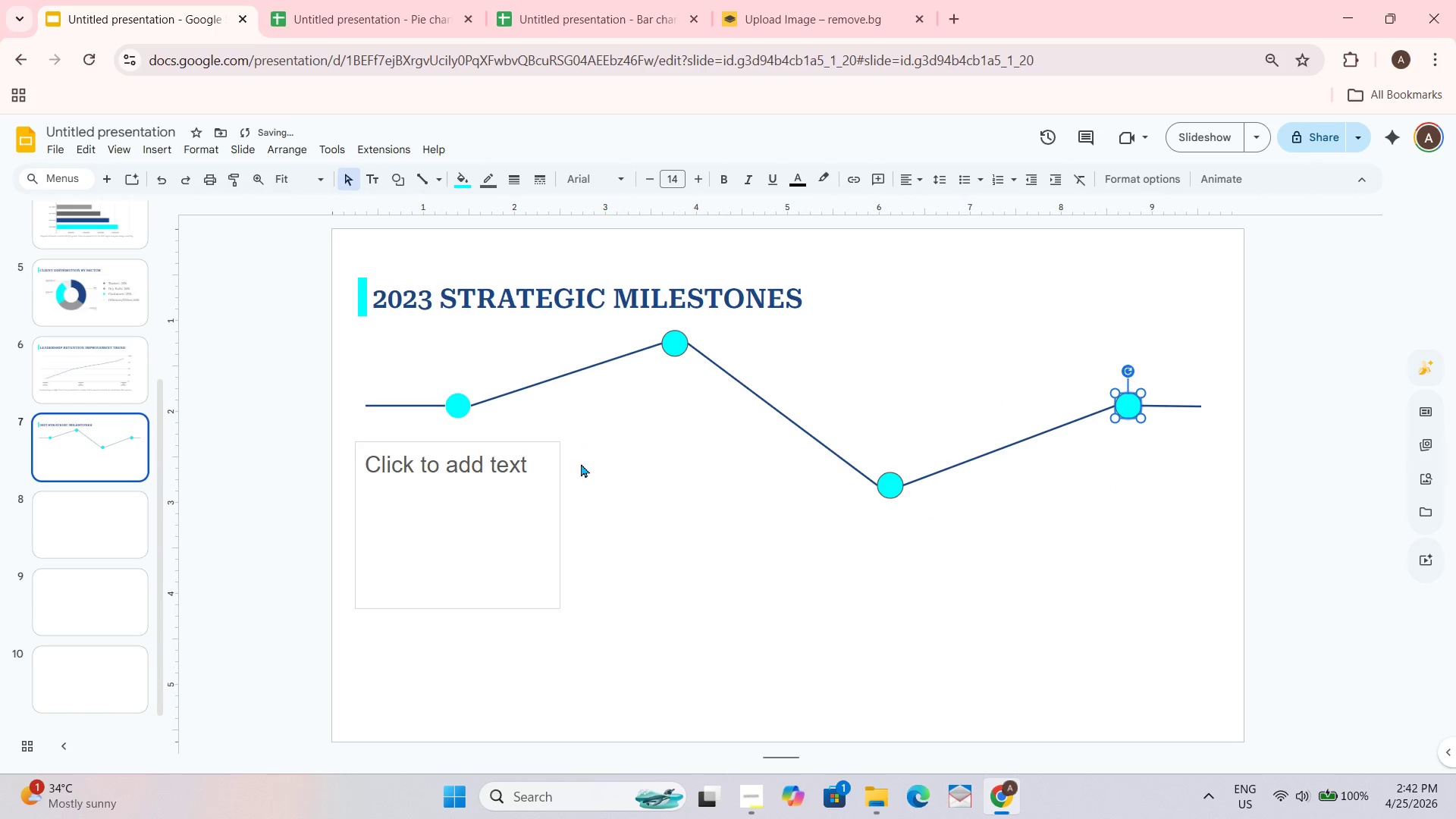 
key(Control+Z)
 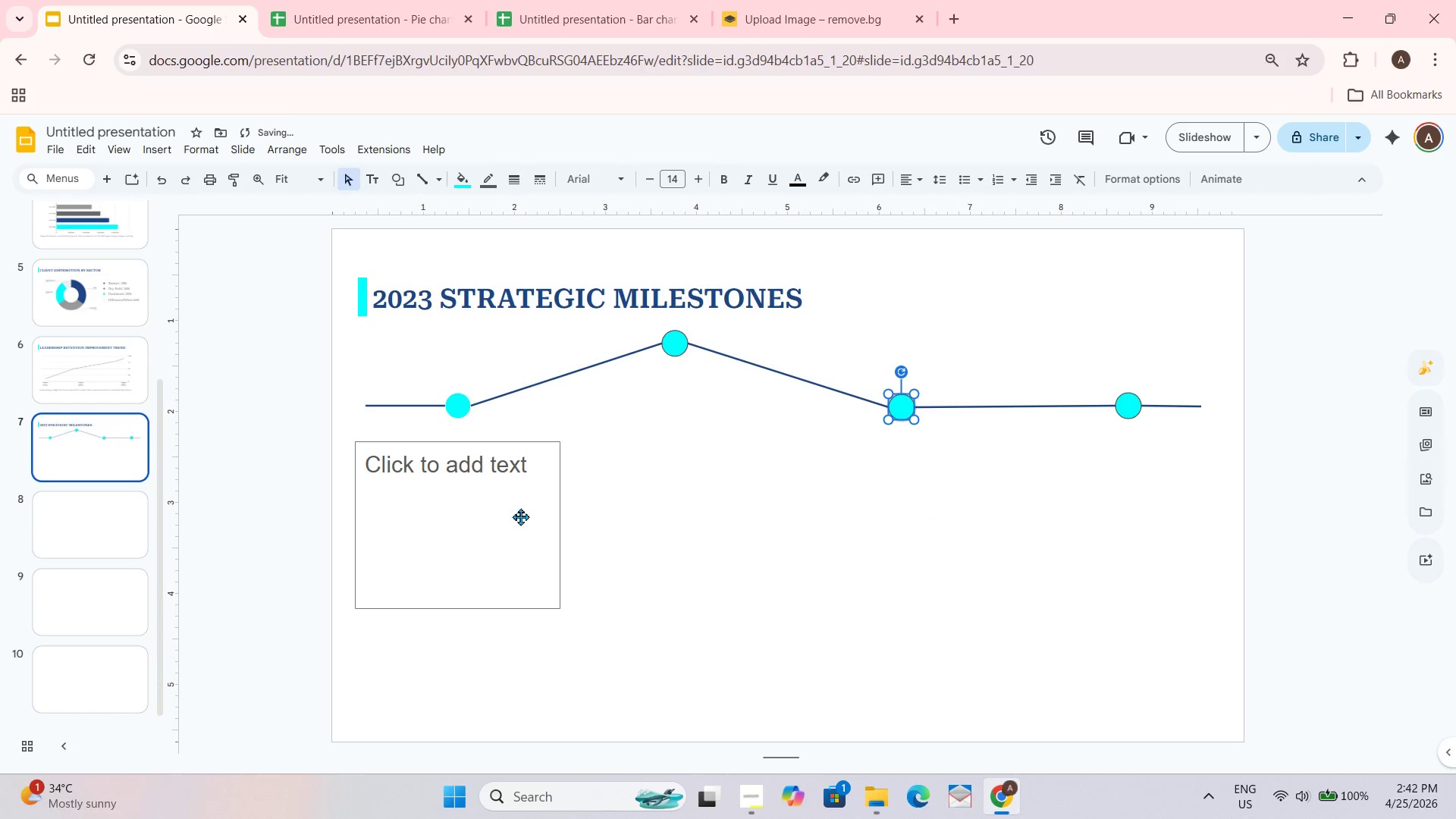 
key(Control+Z)
 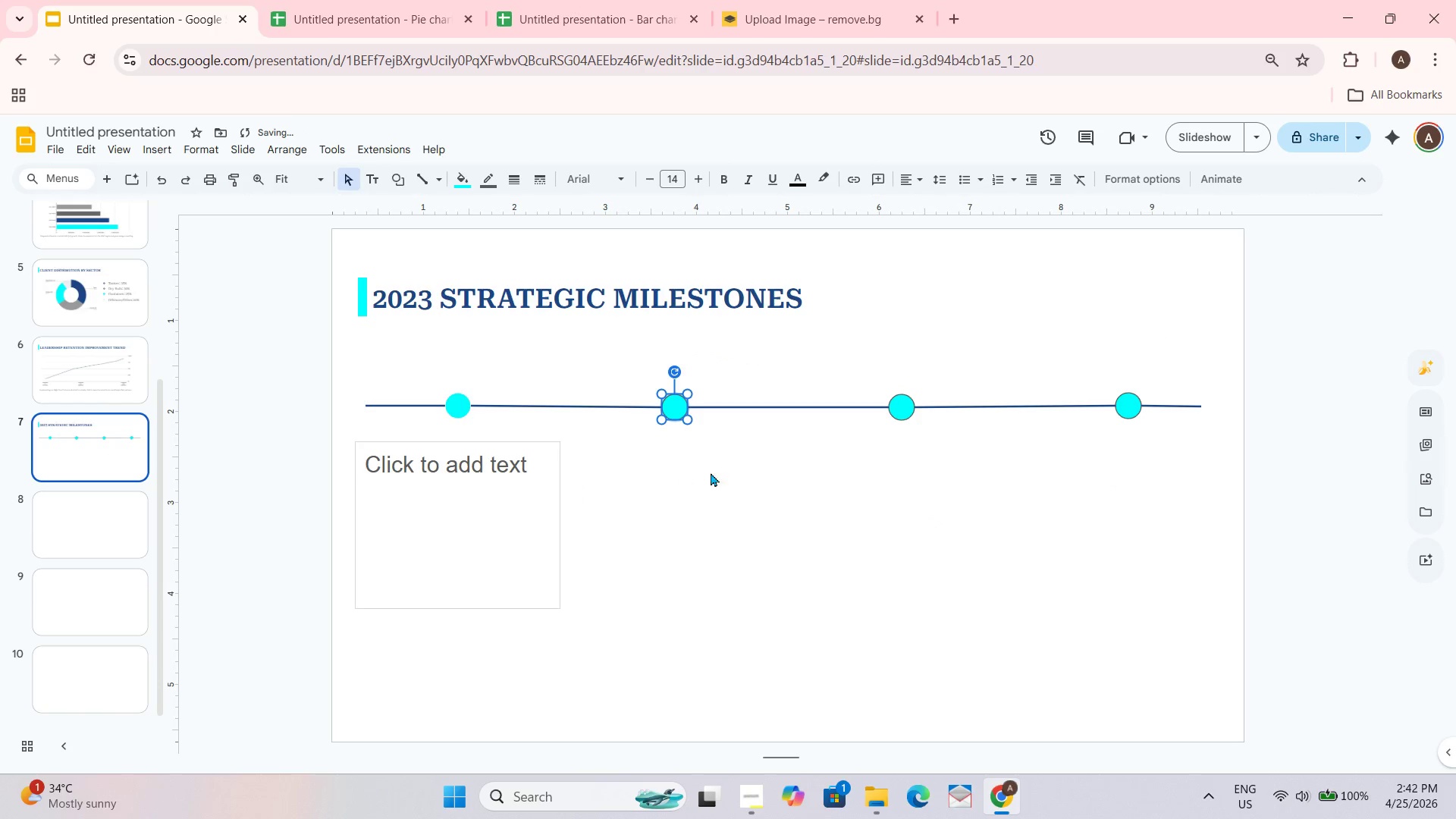 
left_click_drag(start_coordinate=[917, 555], to_coordinate=[917, 551])
 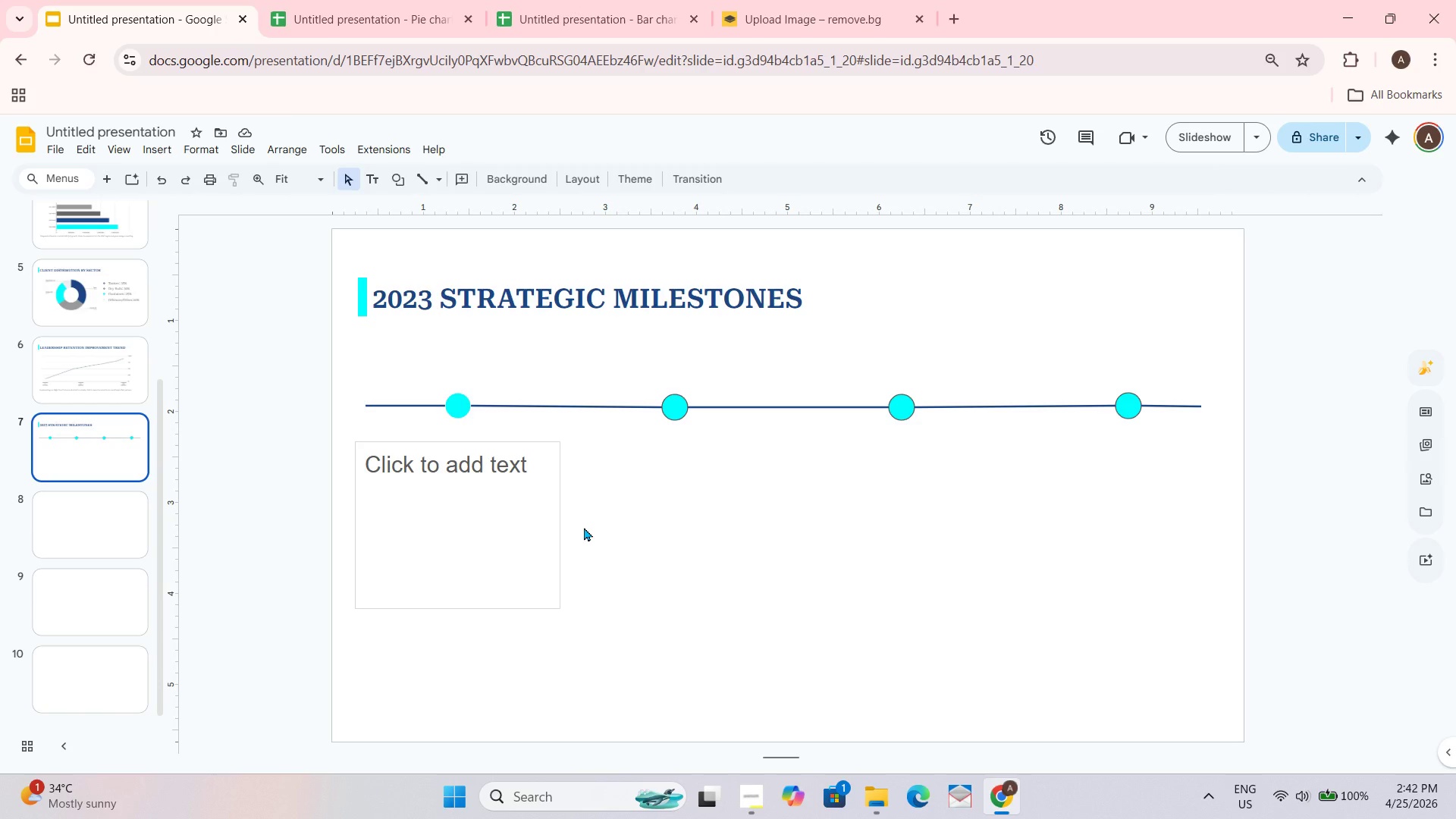 
wait(15.36)
 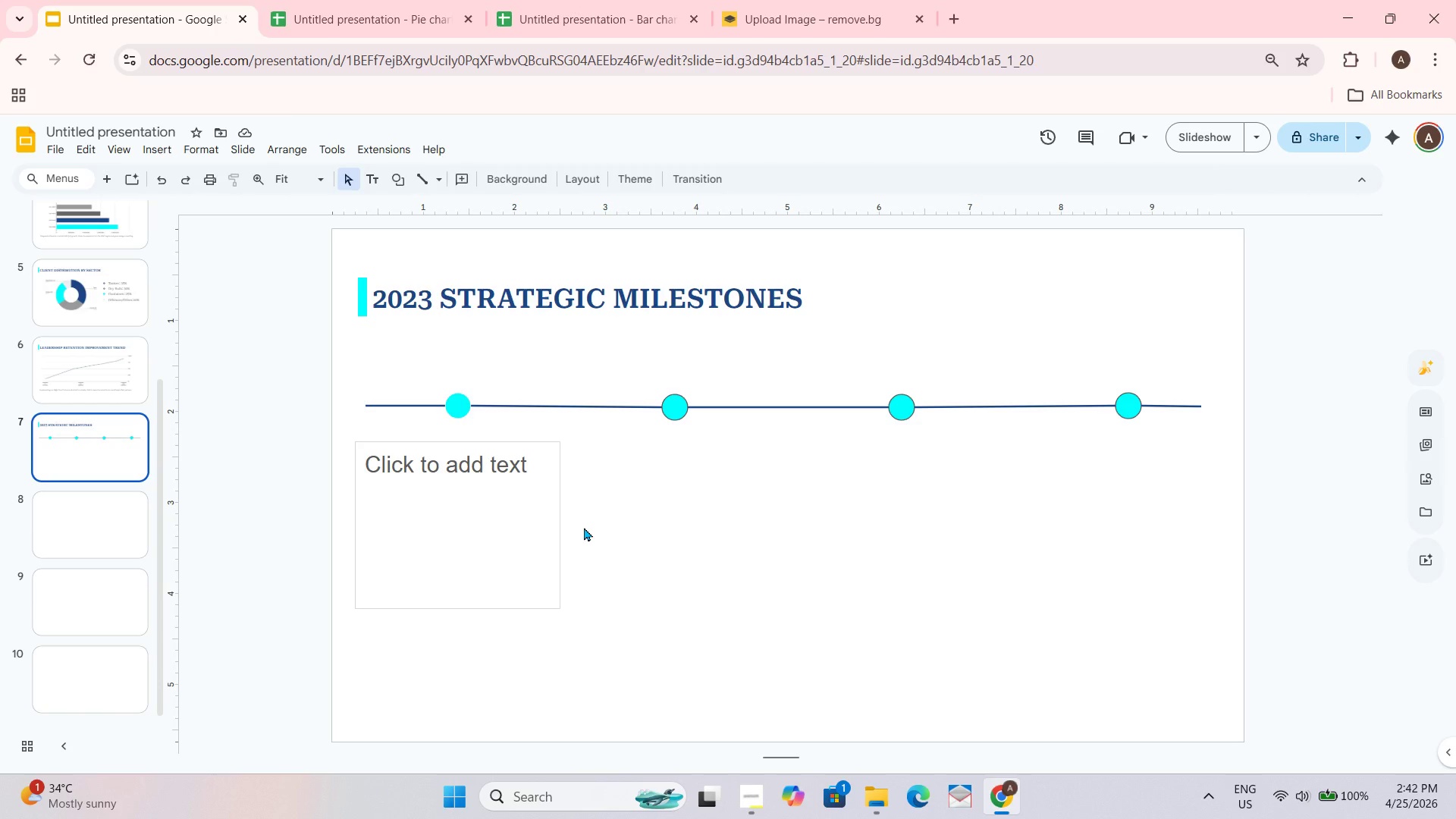 
left_click([726, 520])
 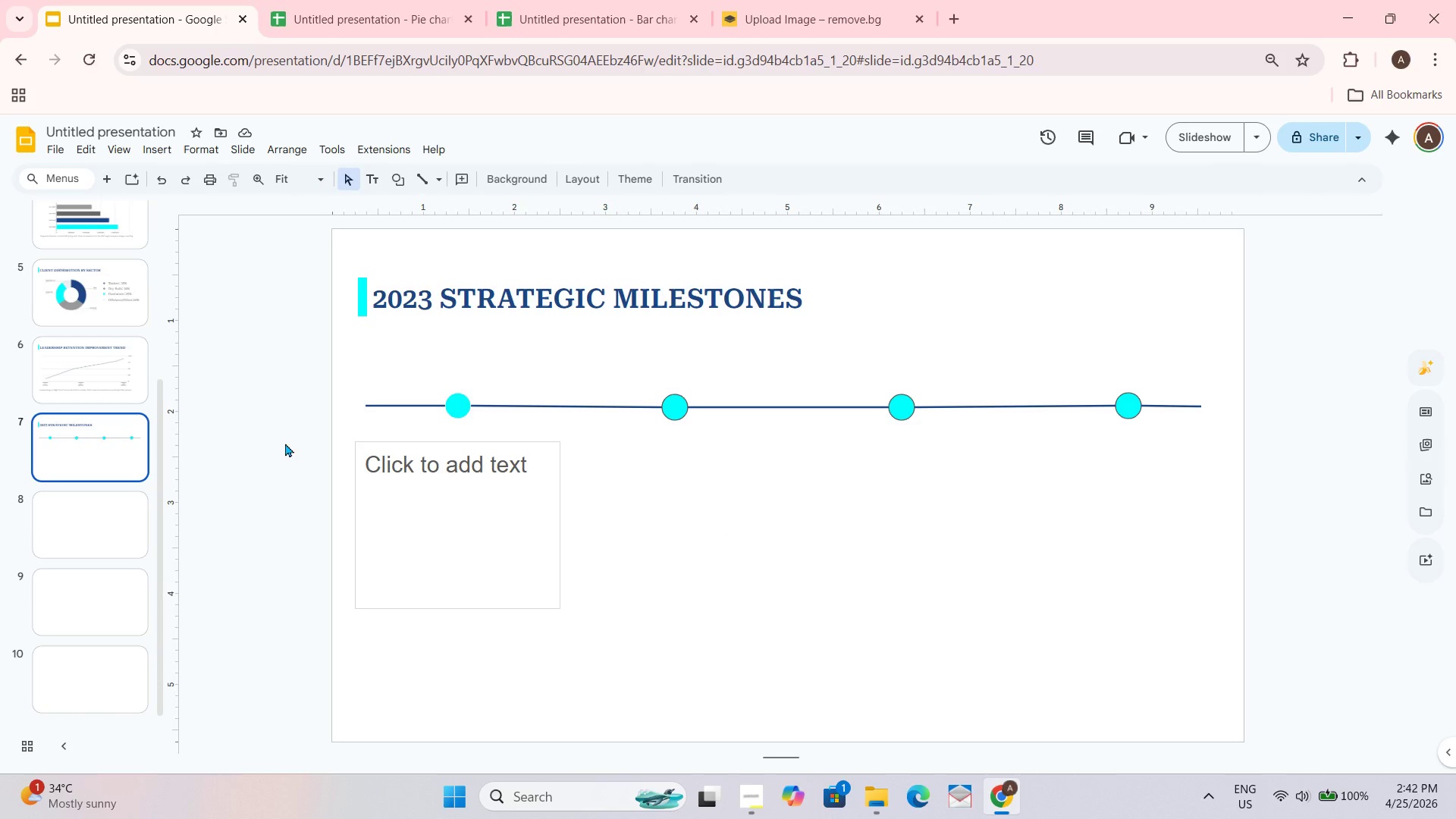 
left_click([450, 488])
 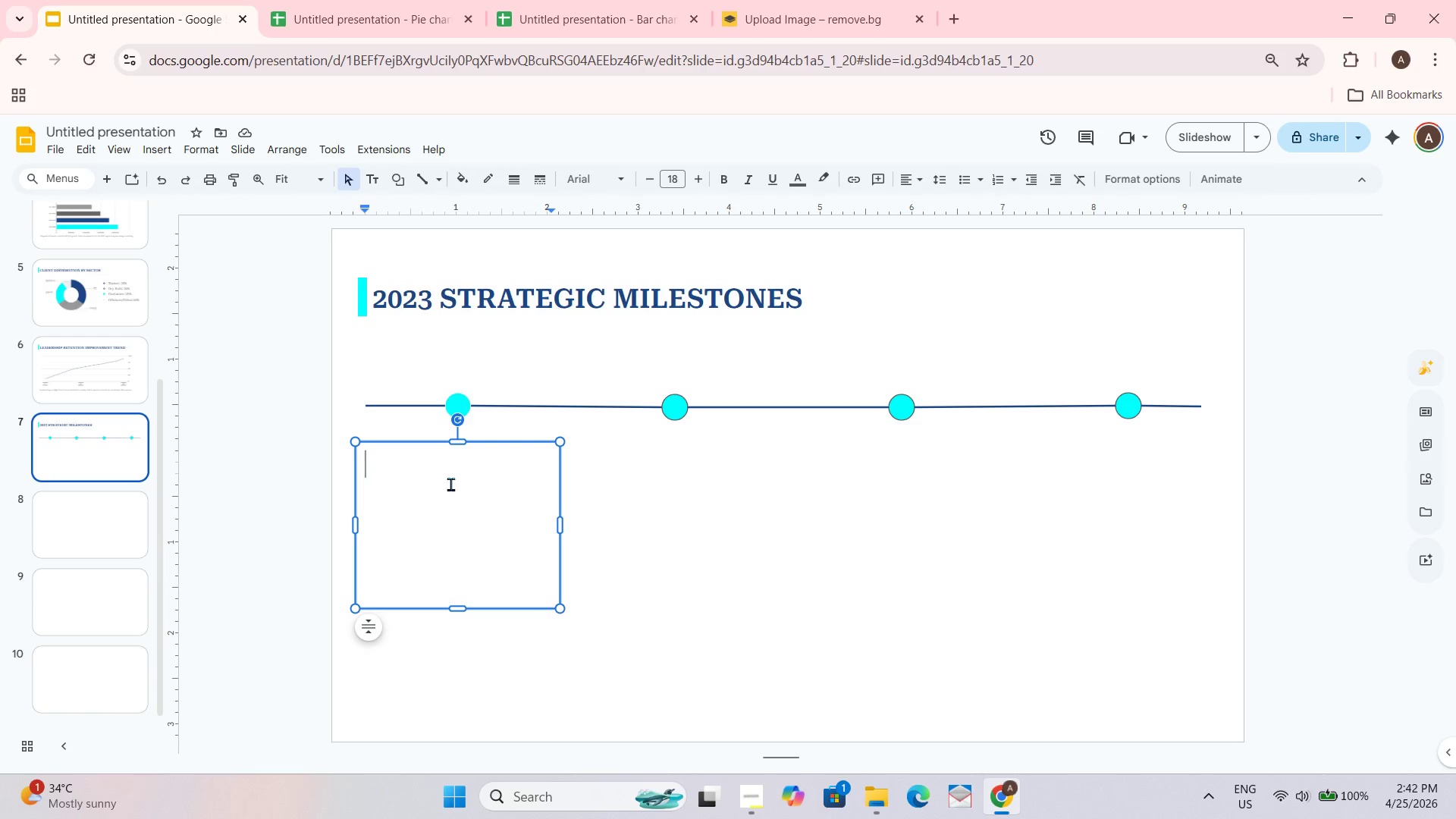 
key(Alt+Tab)